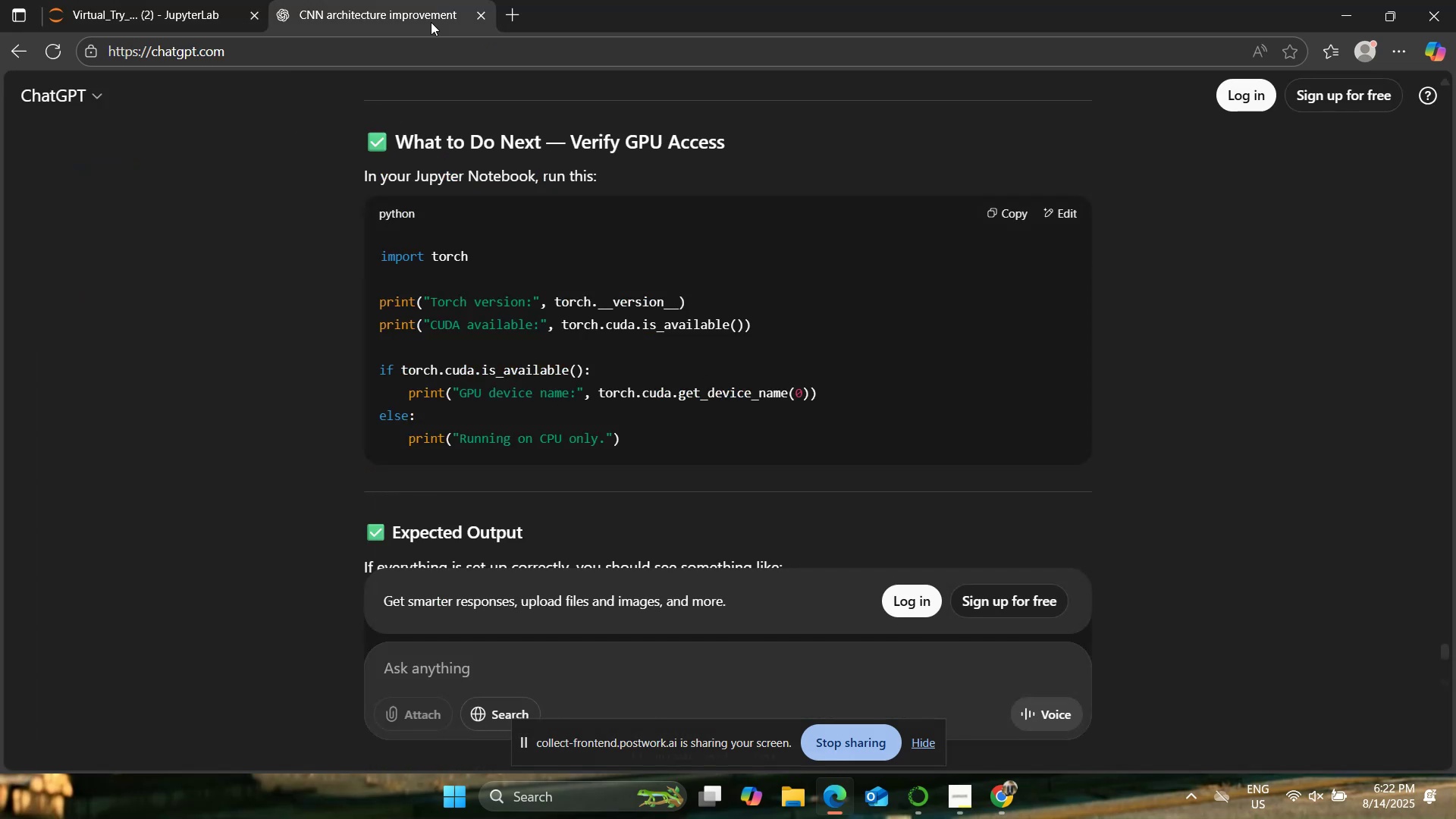 
scroll: coordinate [561, 490], scroll_direction: down, amount: 6.0
 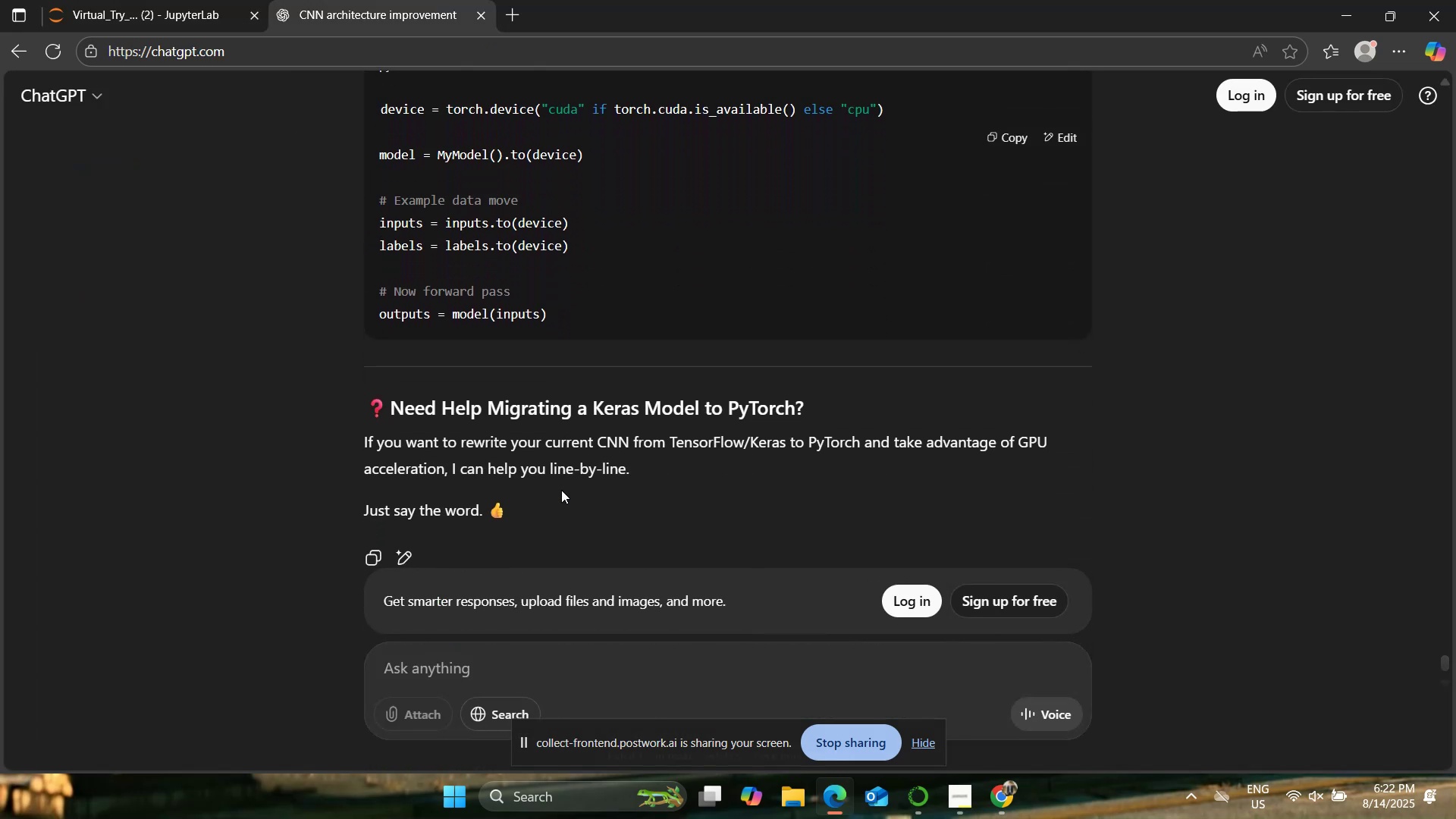 
scroll: coordinate [561, 490], scroll_direction: up, amount: 3.0
 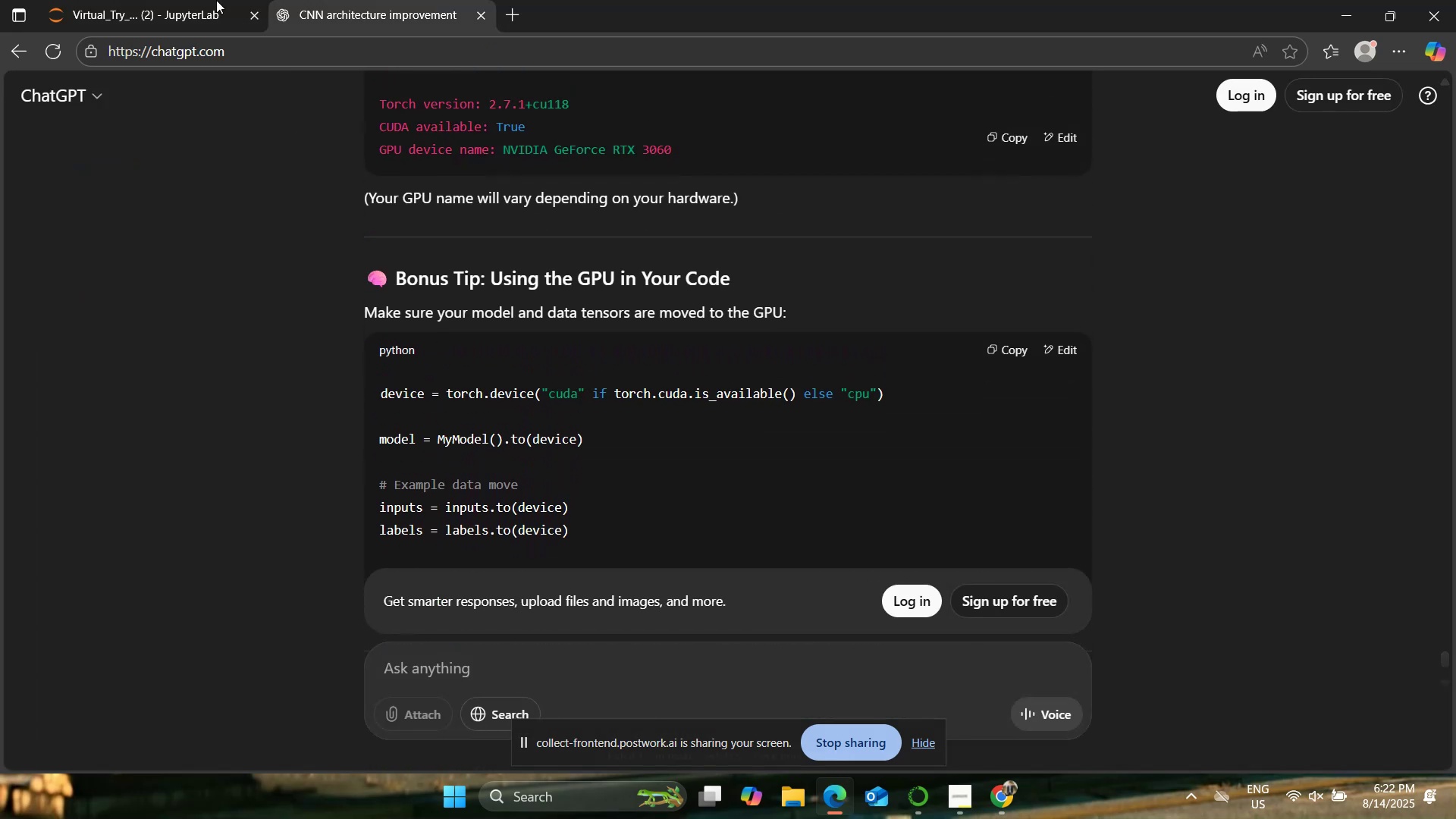 
left_click([209, 0])
 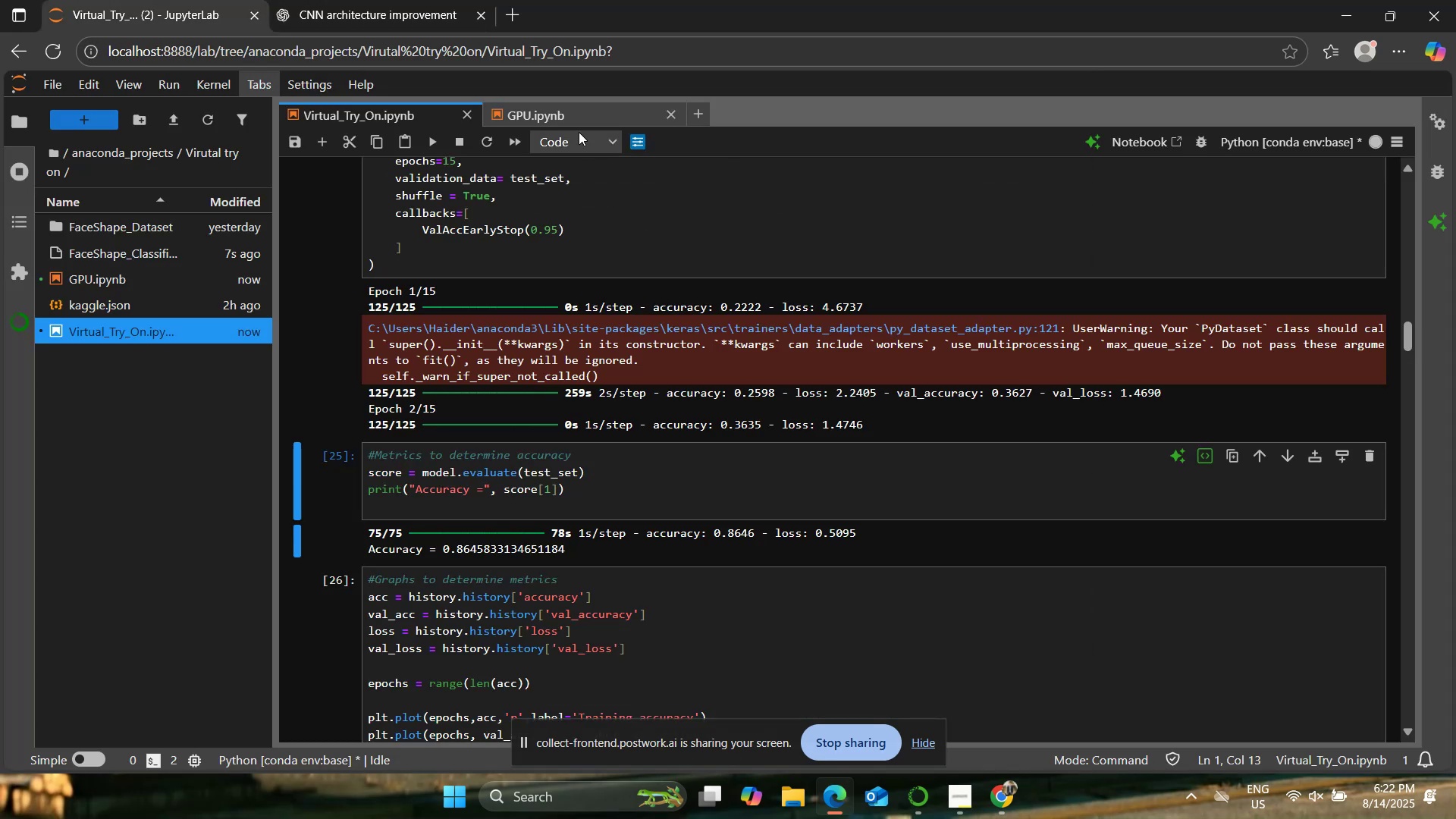 
left_click([566, 117])
 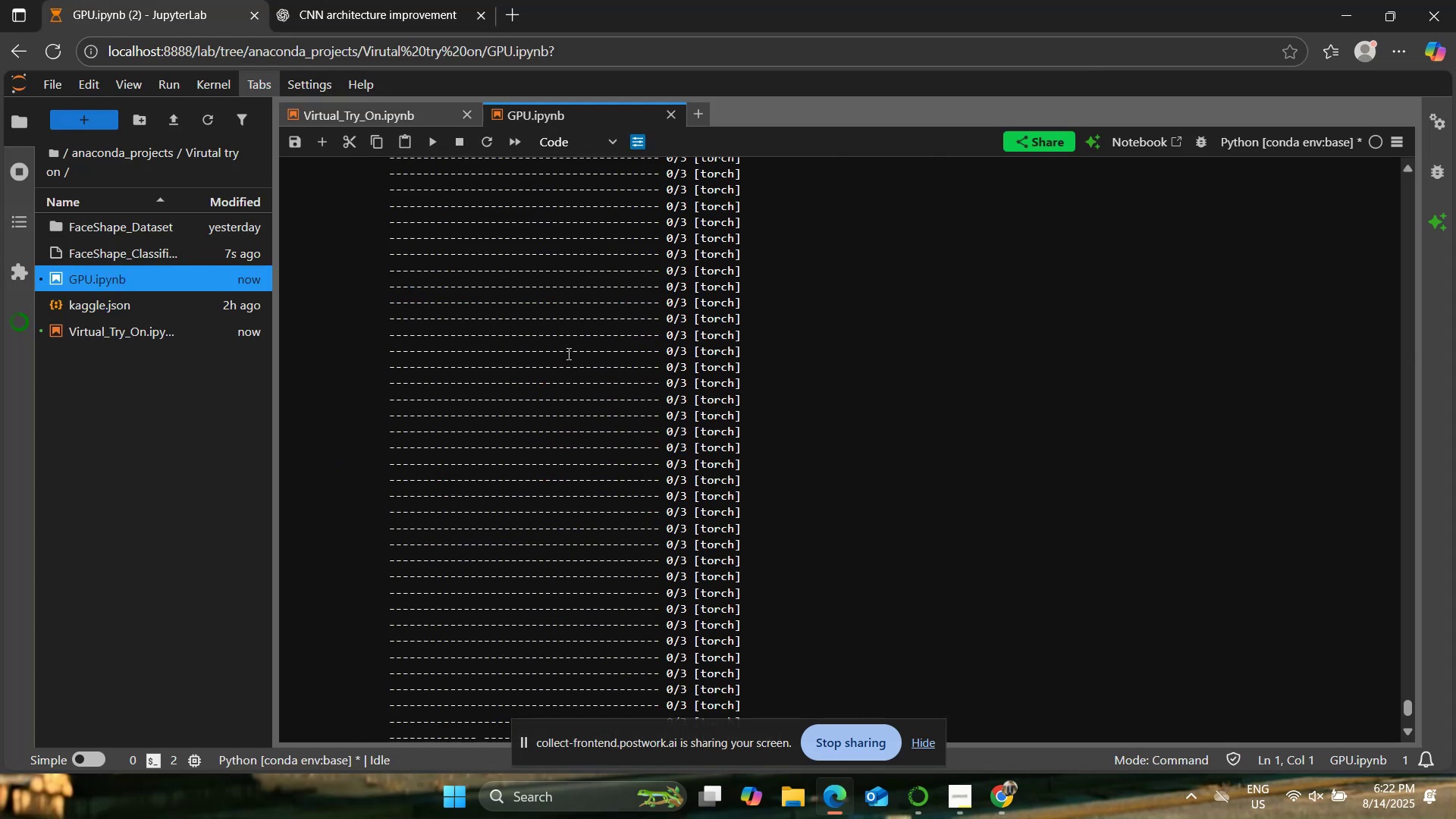 
scroll: coordinate [595, 434], scroll_direction: down, amount: 15.0
 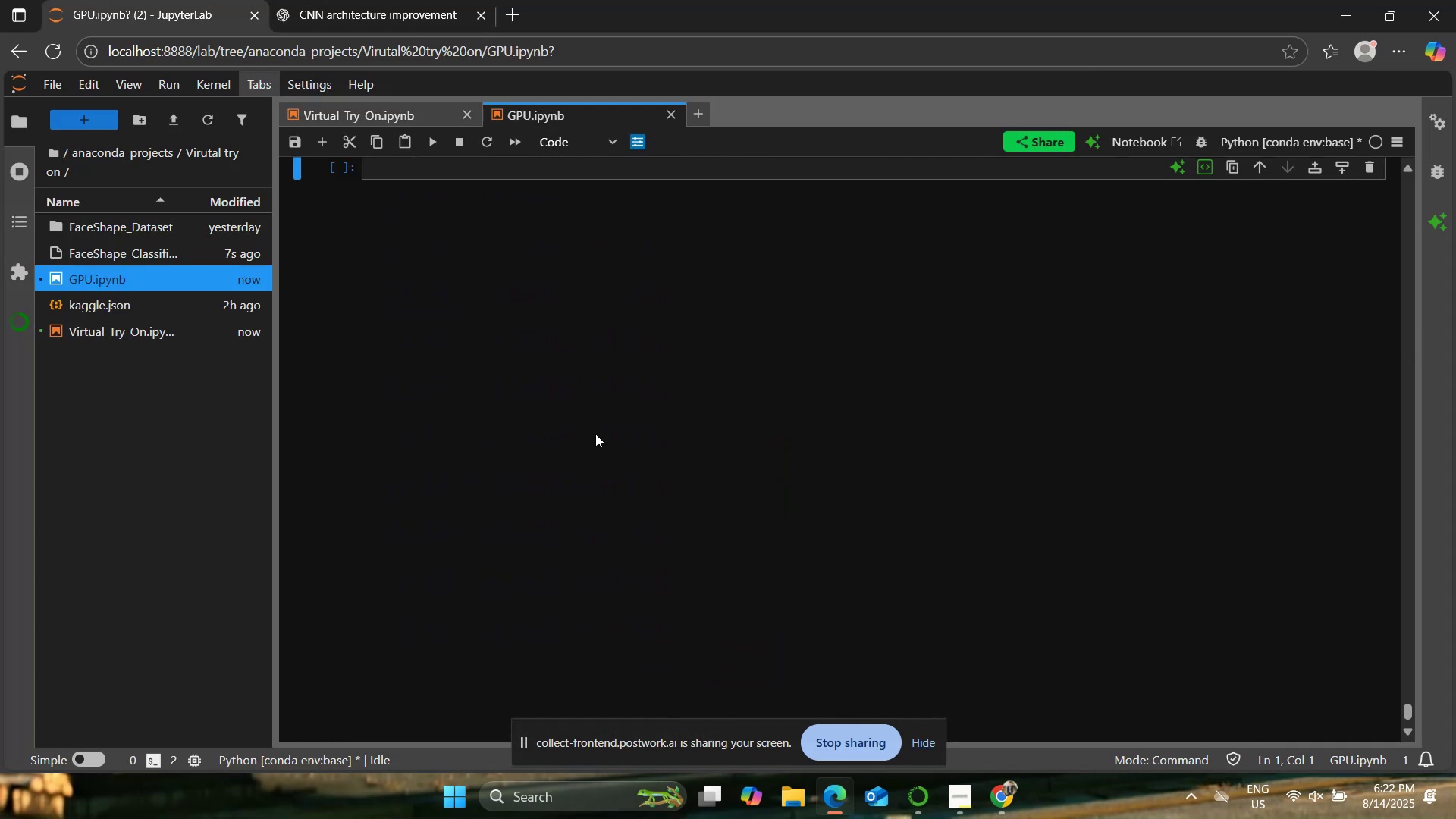 
scroll: coordinate [595, 434], scroll_direction: up, amount: 4.0
 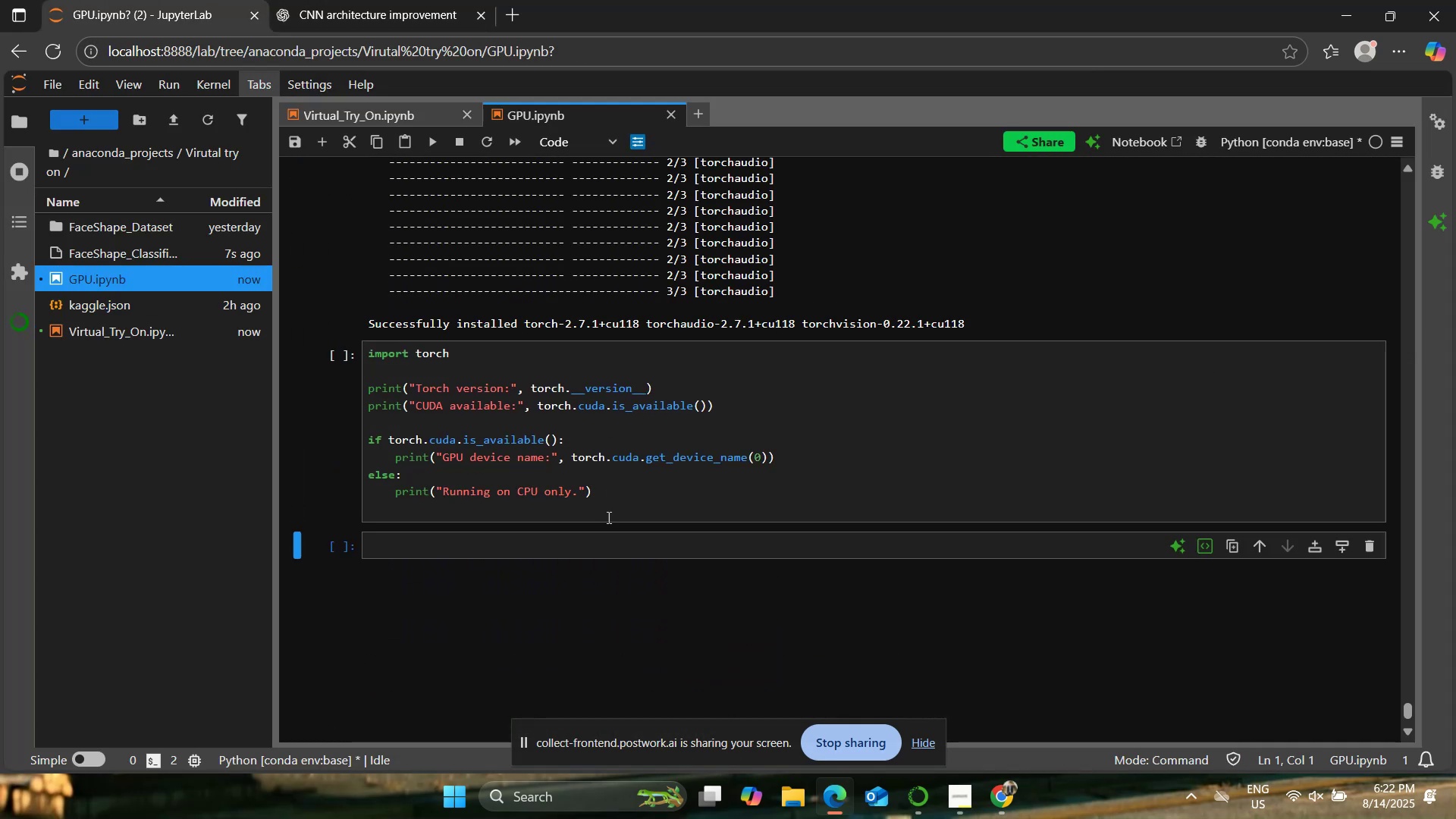 
left_click([614, 504])
 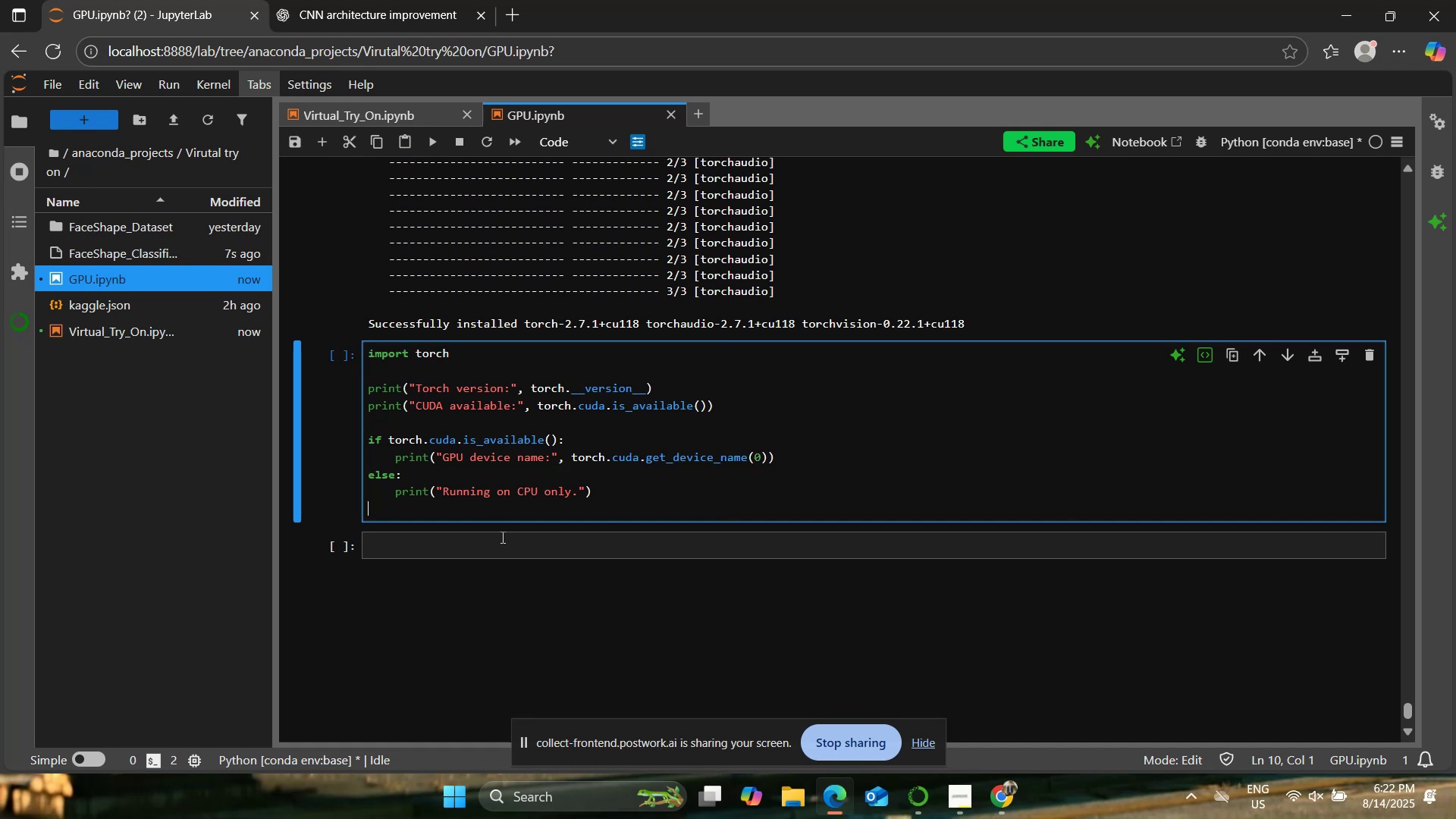 
type(print("Testing kernel"))
 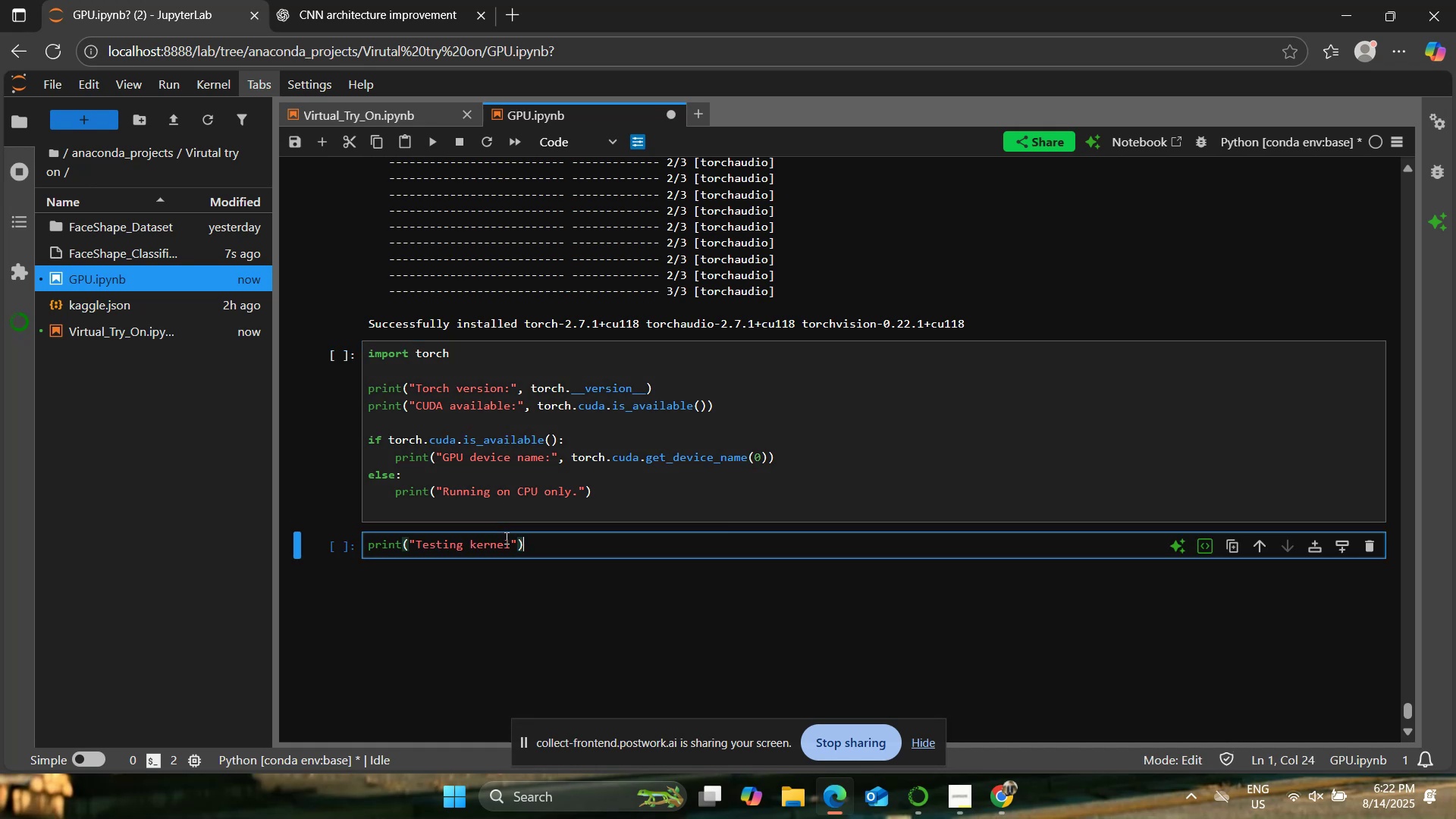 
left_click([496, 538])
 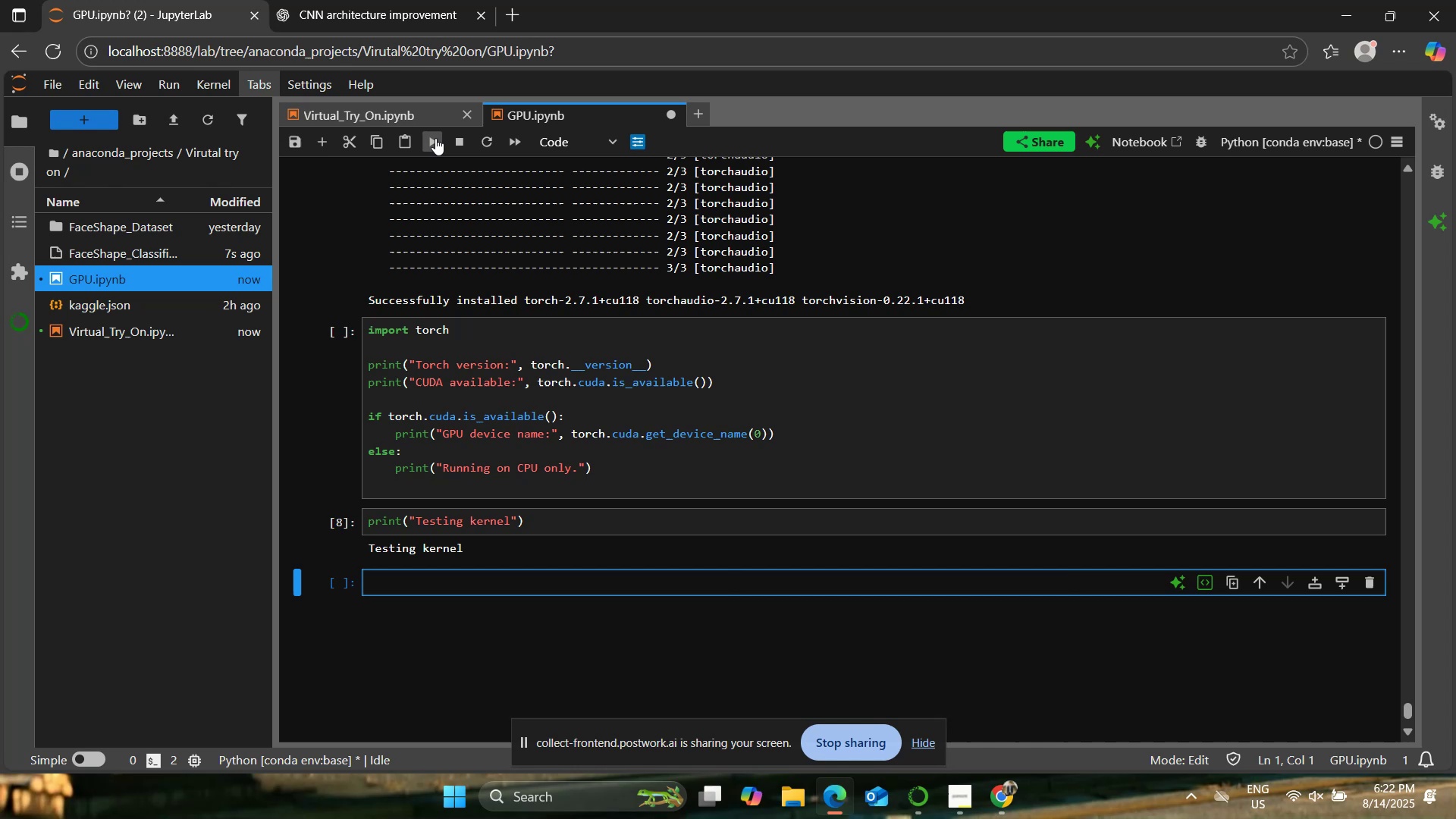 
left_click([476, 434])
 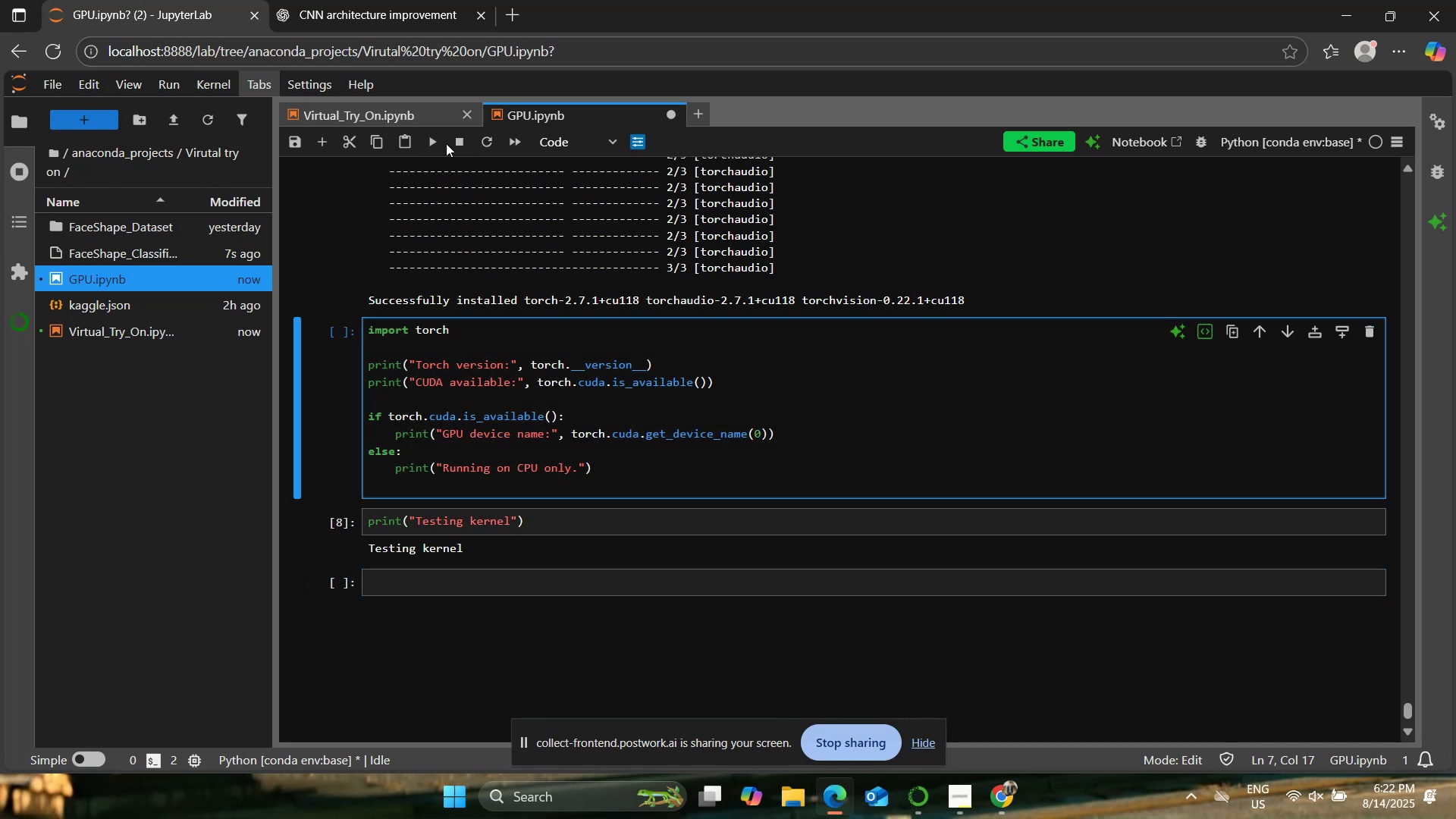 
left_click([436, 142])
 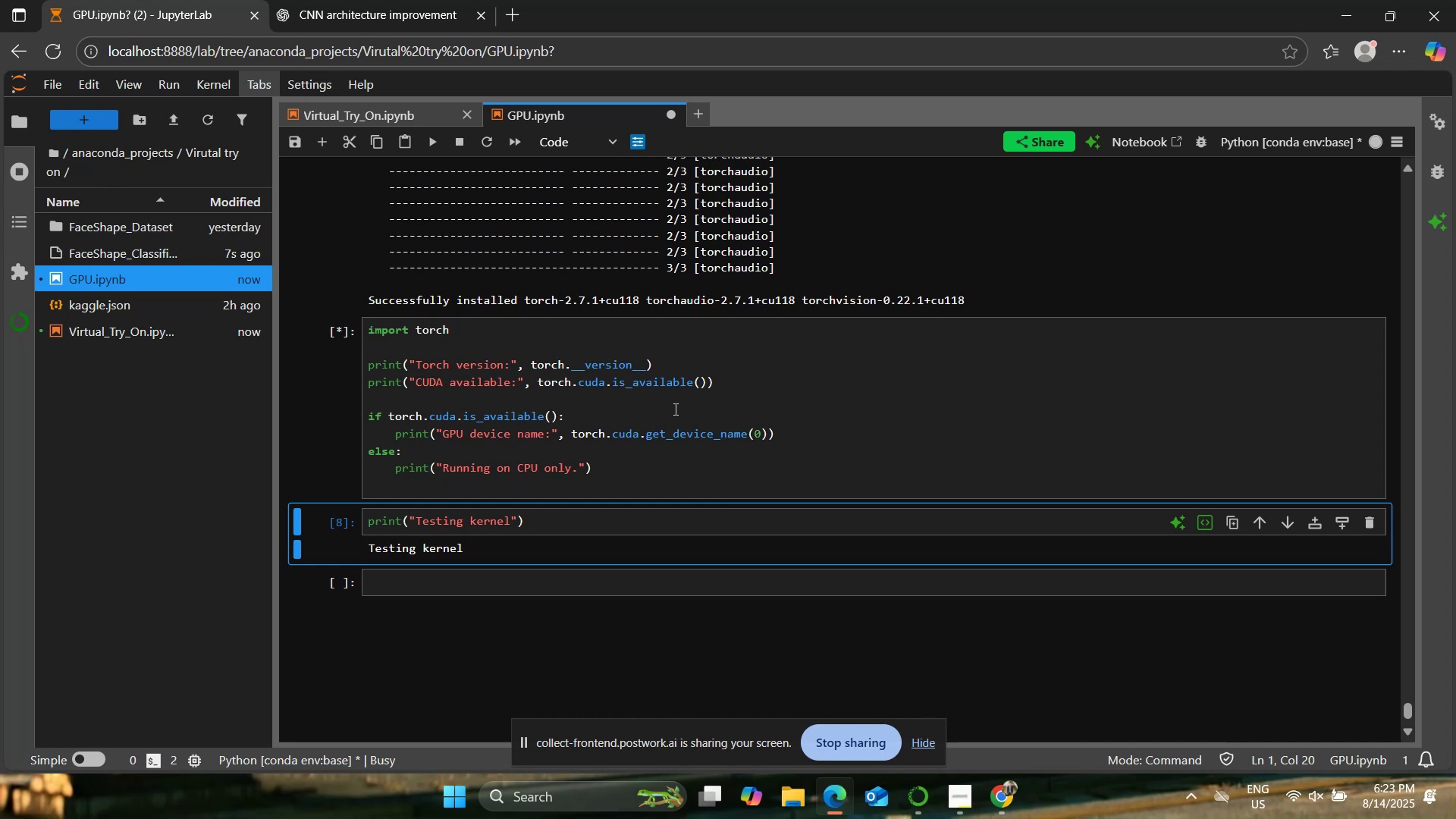 
wait(45.76)
 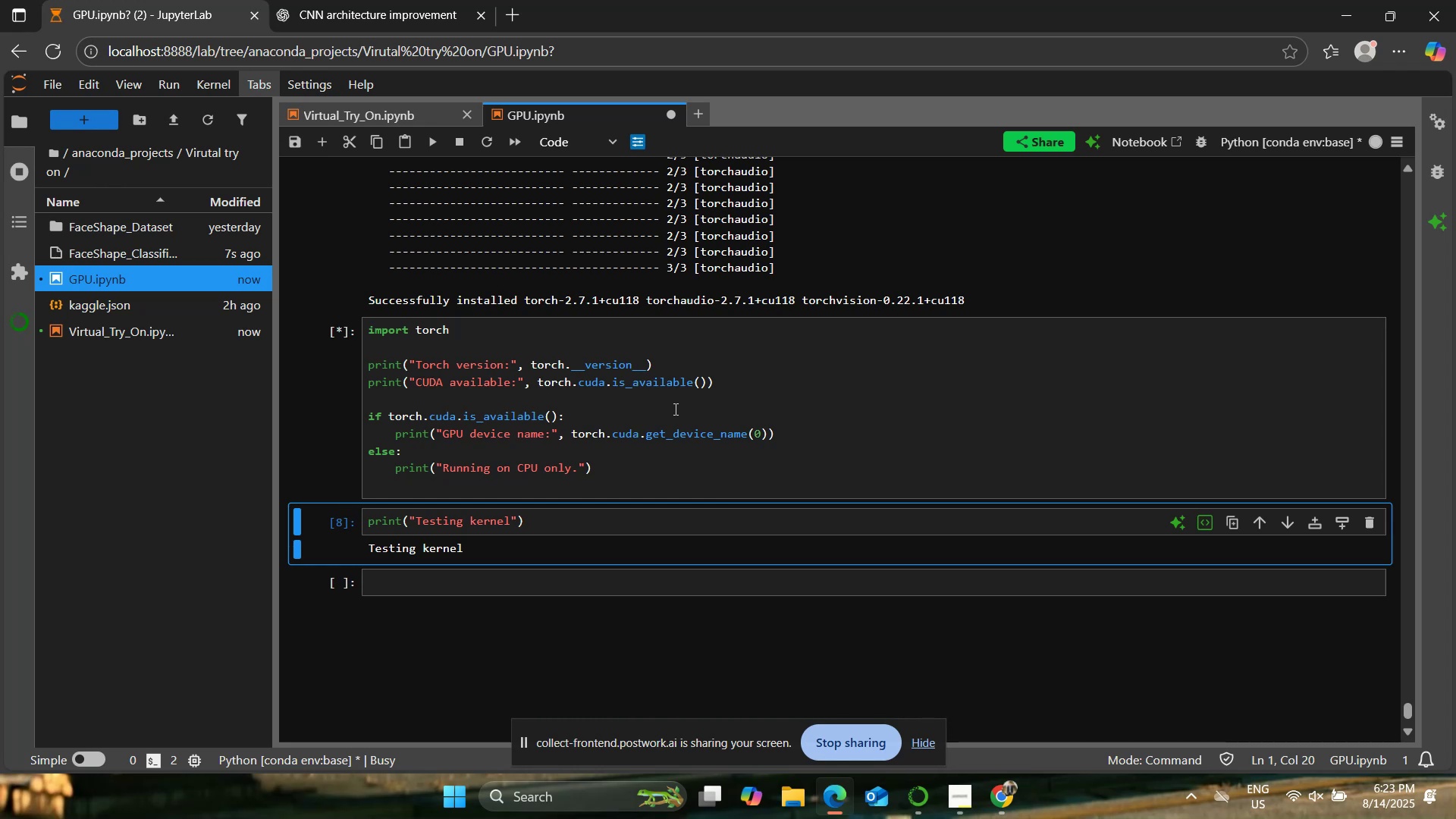 
double_click([566, 453])
 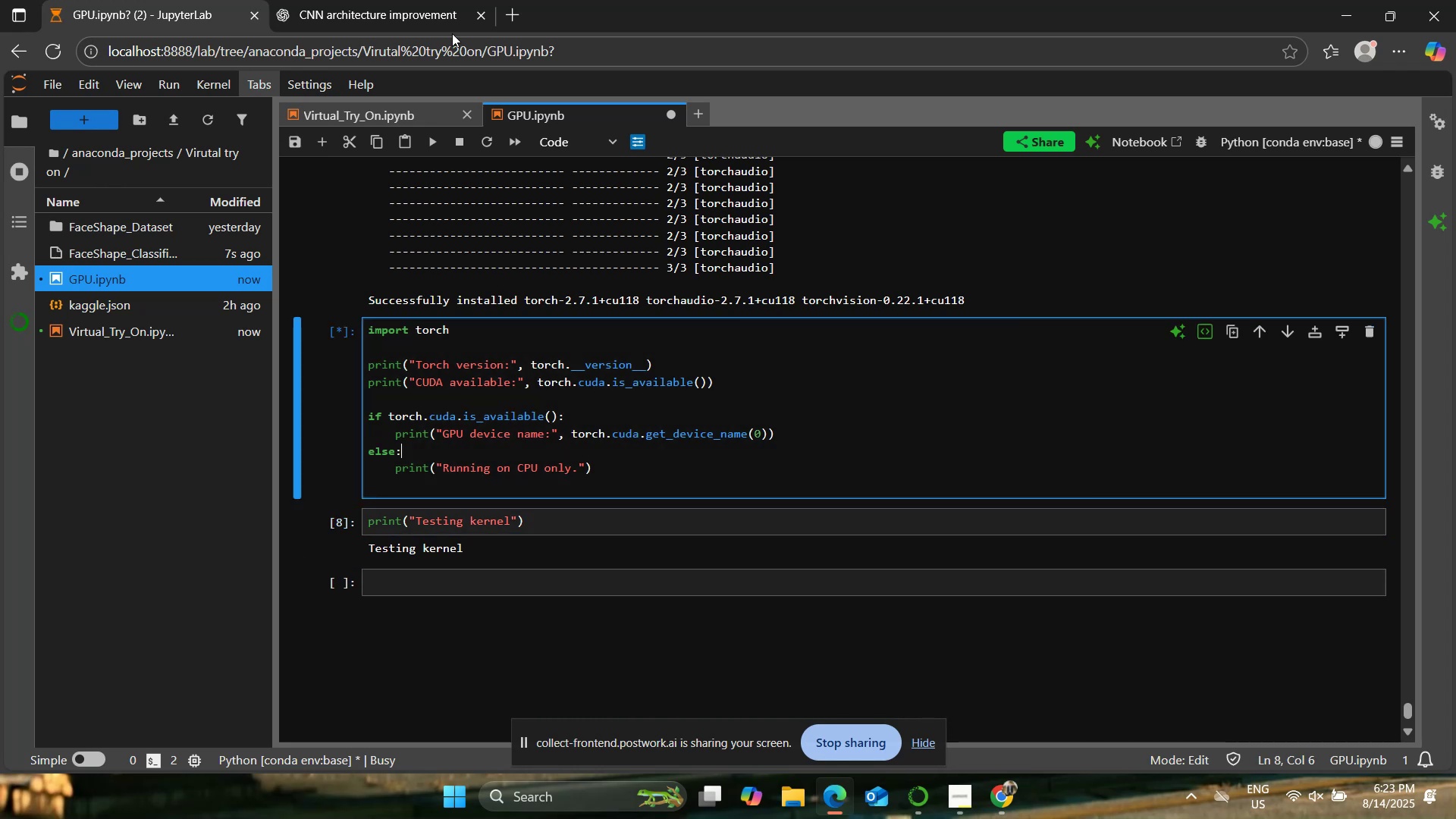 
left_click([379, 0])
 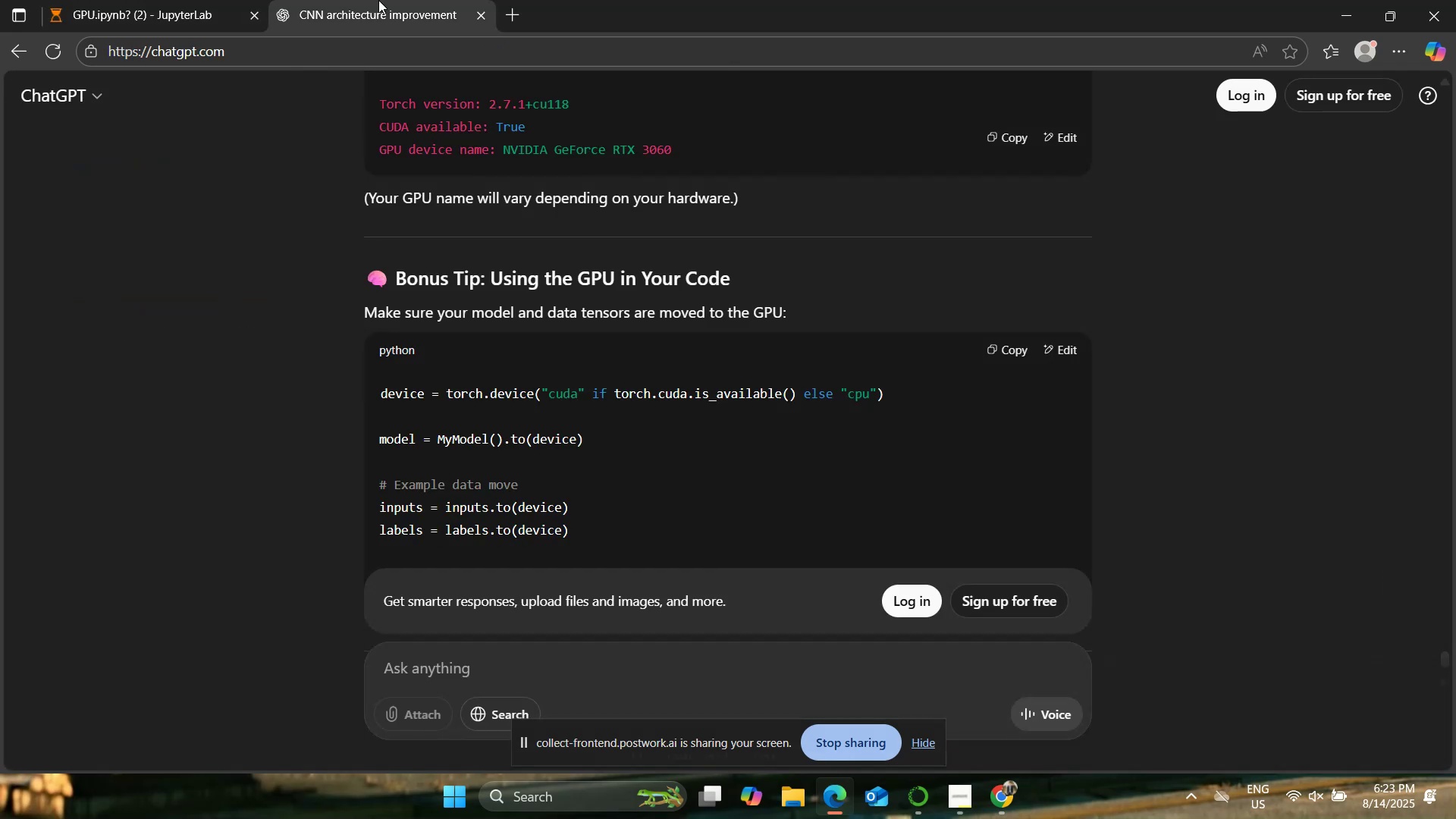 
scroll: coordinate [303, 212], scroll_direction: down, amount: 2.0
 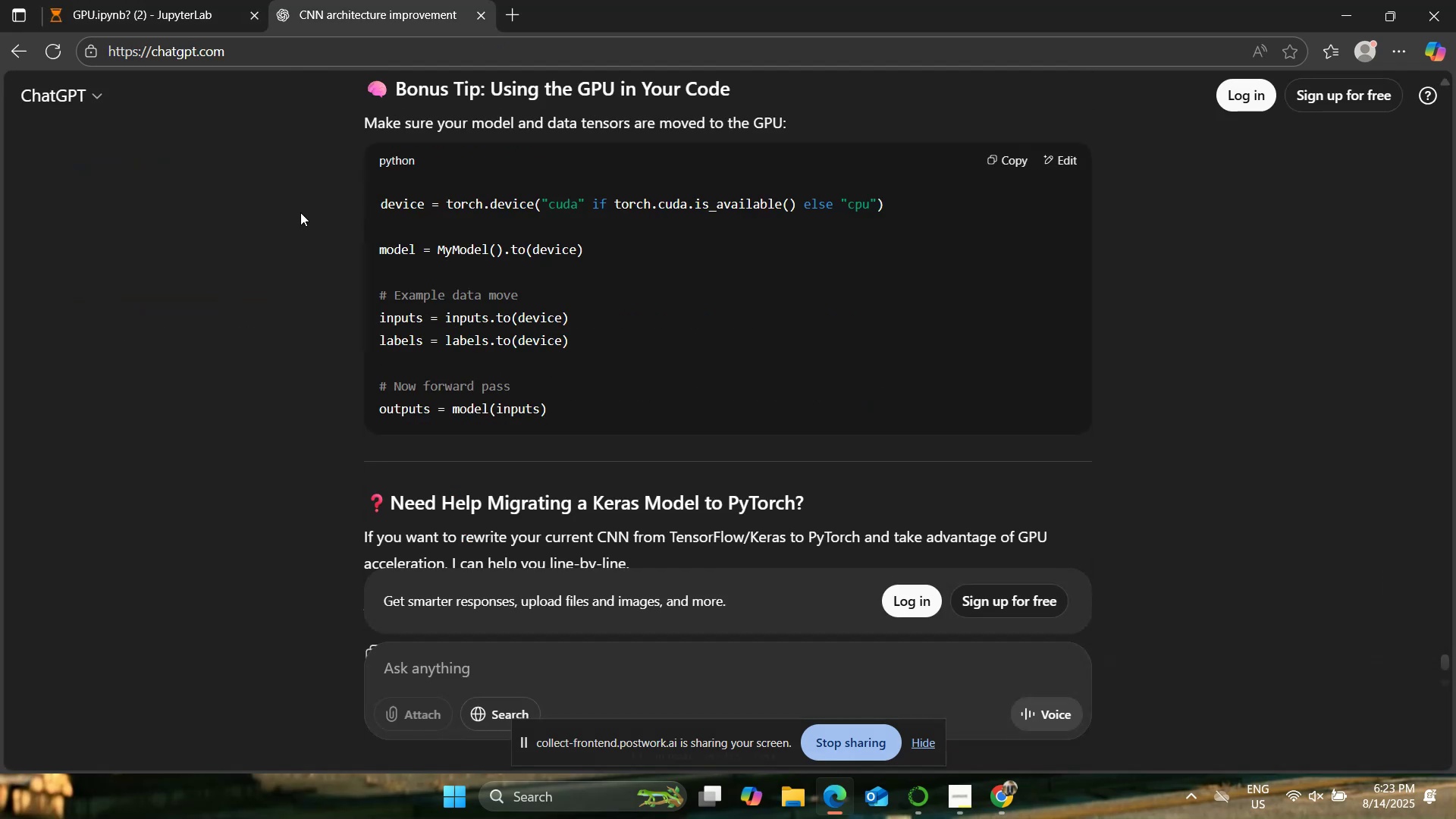 
scroll: coordinate [292, 218], scroll_direction: up, amount: 1.0
 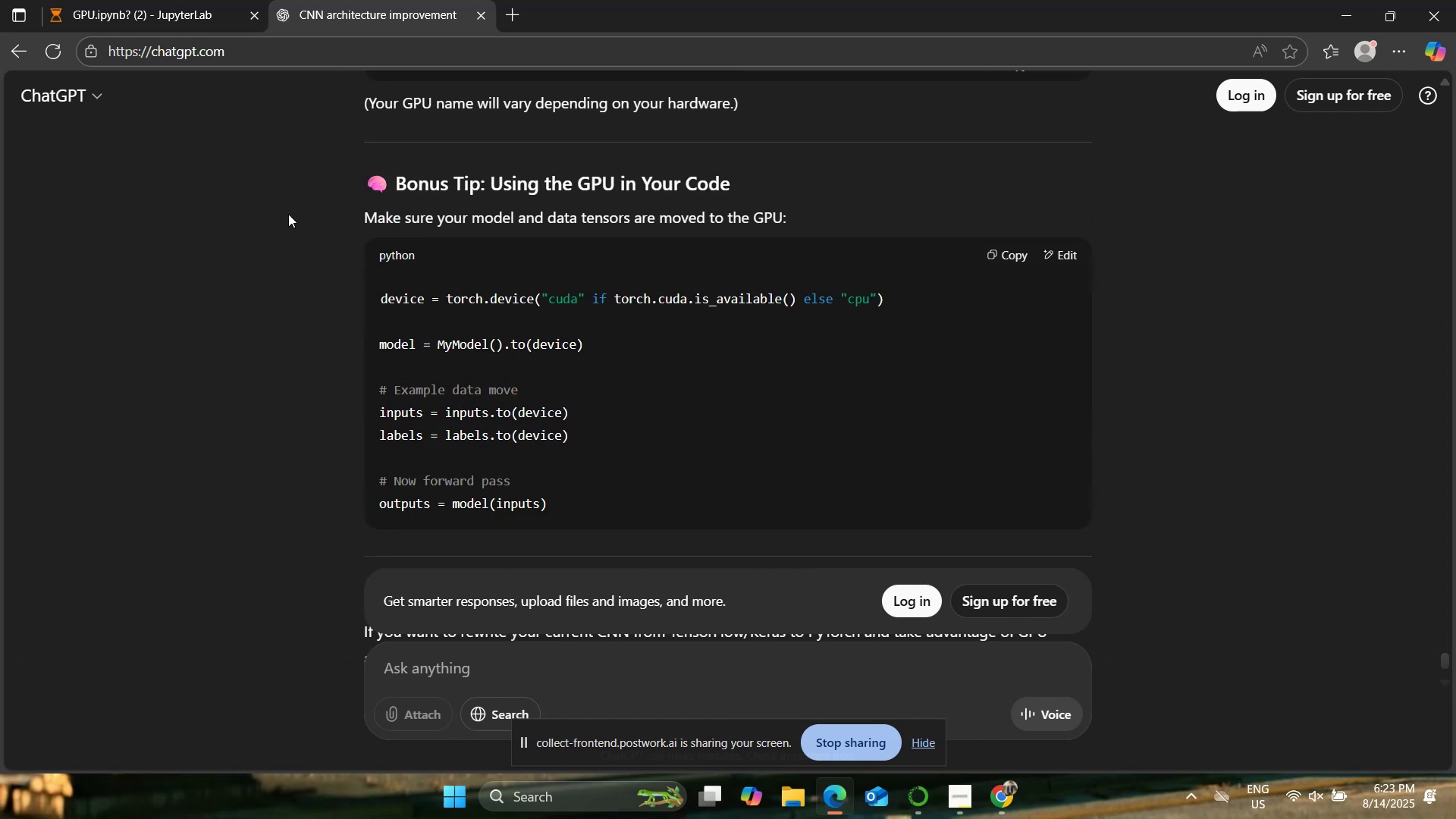 
left_click([190, 0])
 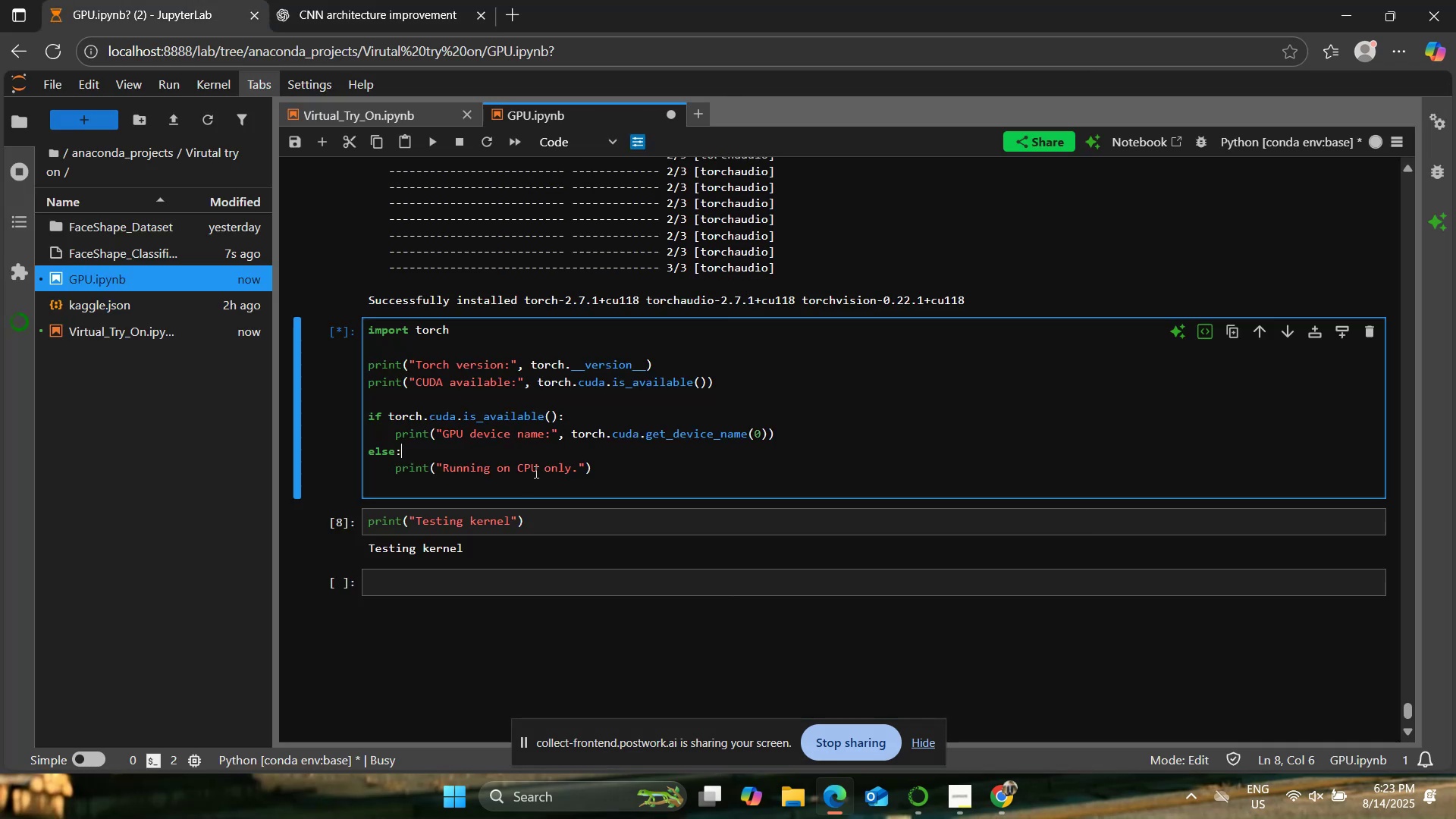 
left_click_drag(start_coordinate=[552, 516], to_coordinate=[335, 514])
 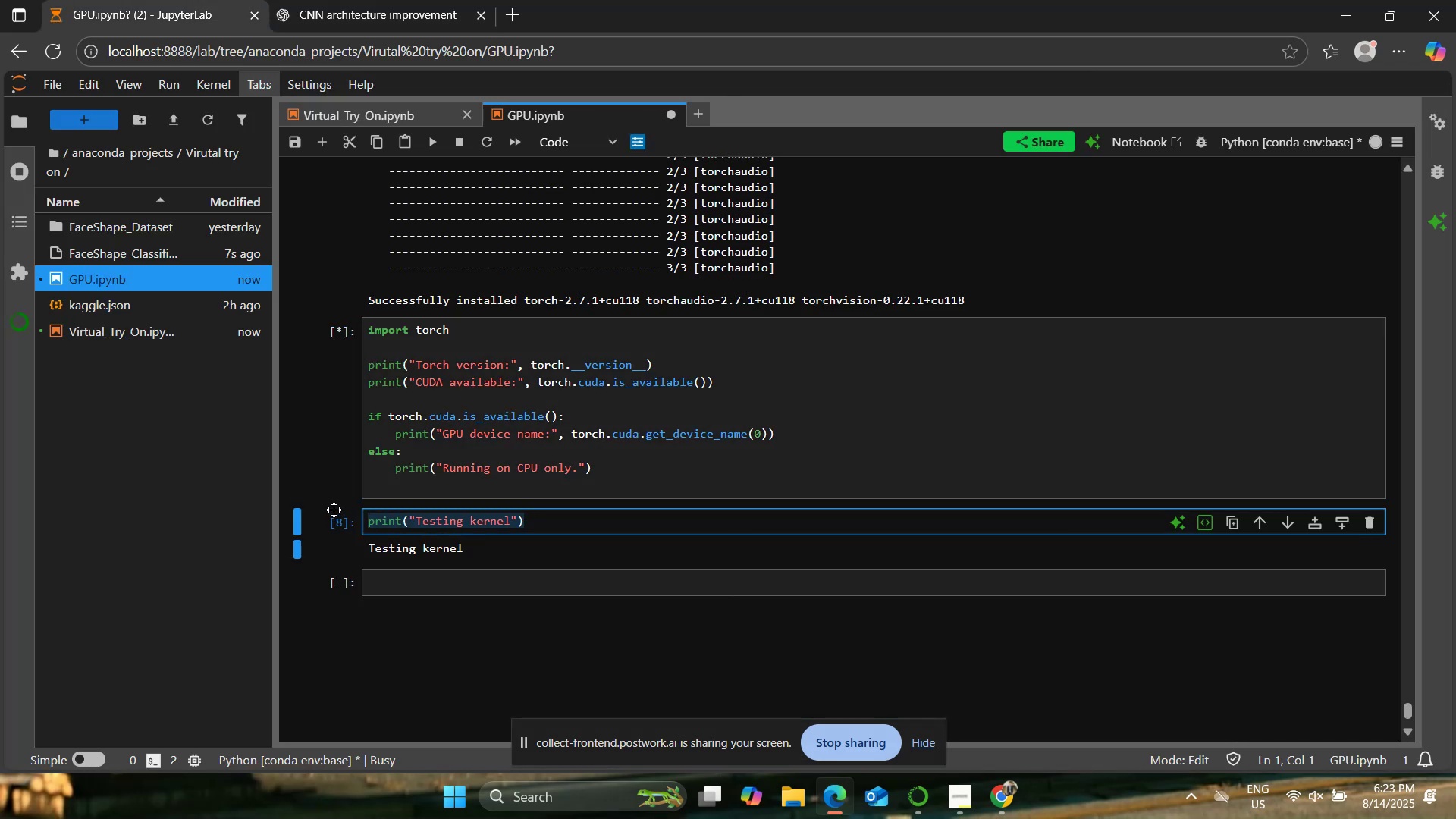 
key(Backspace)
 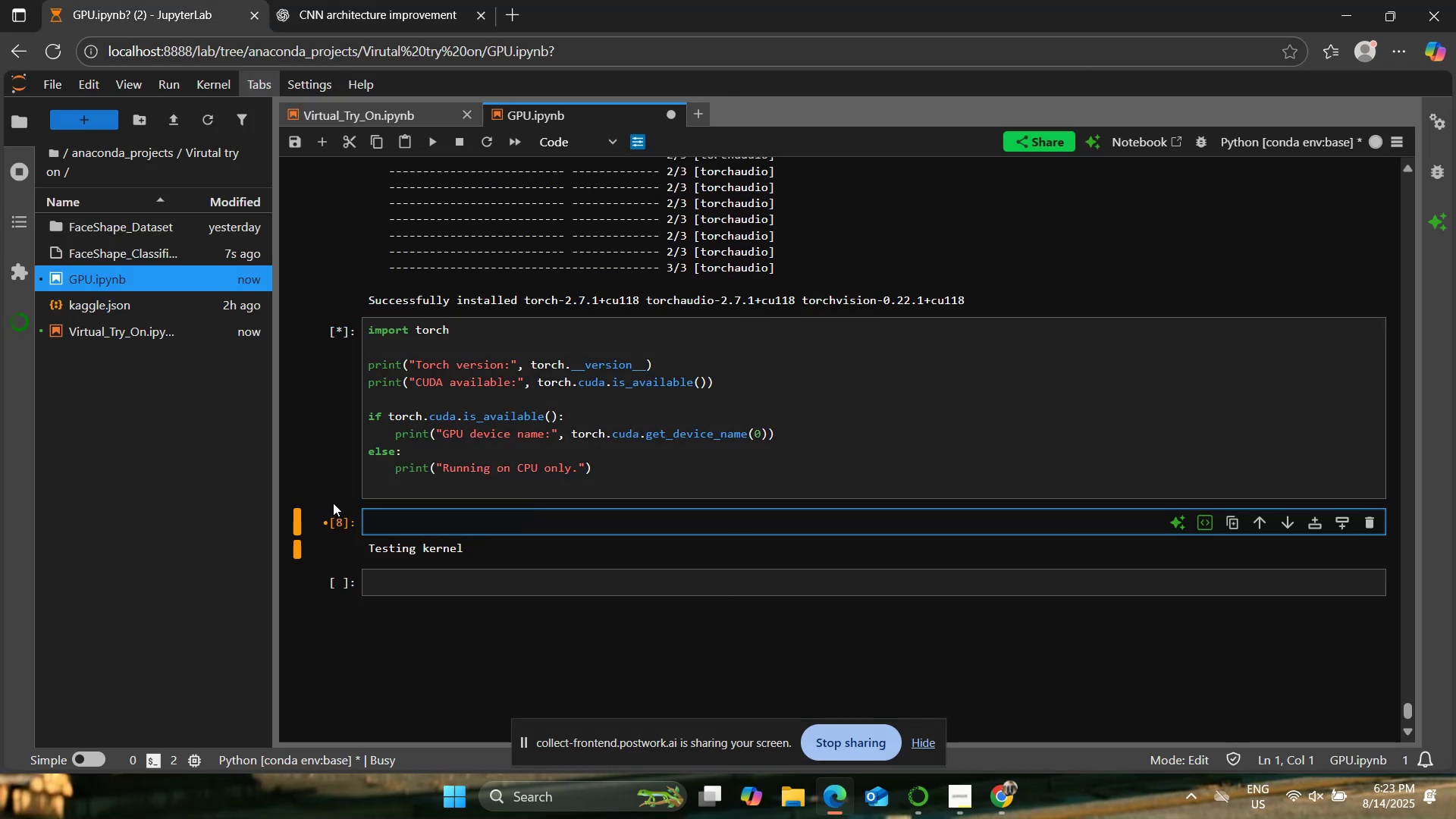 
left_click([624, 400])
 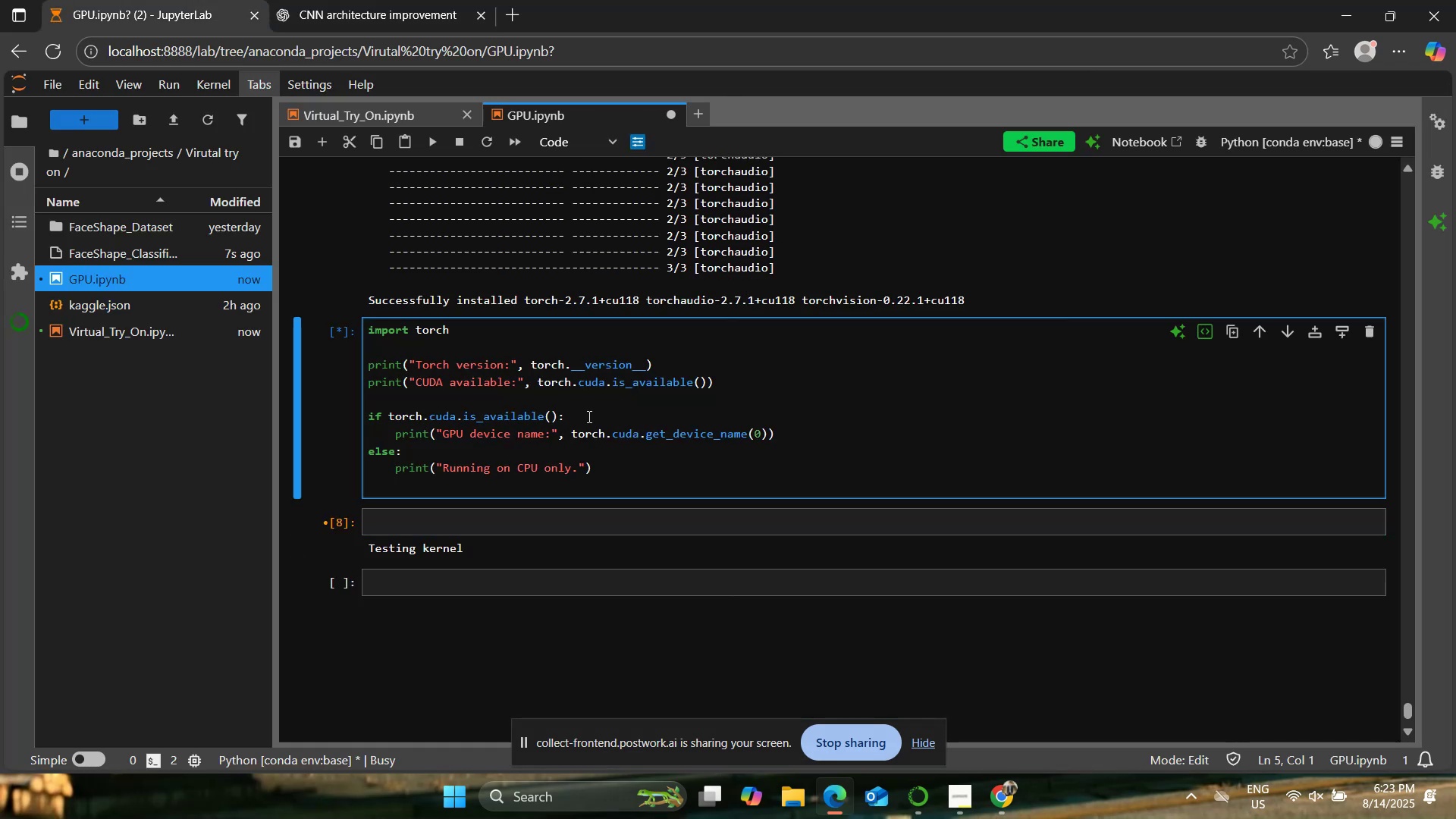 
left_click_drag(start_coordinate=[620, 472], to_coordinate=[358, 409])
 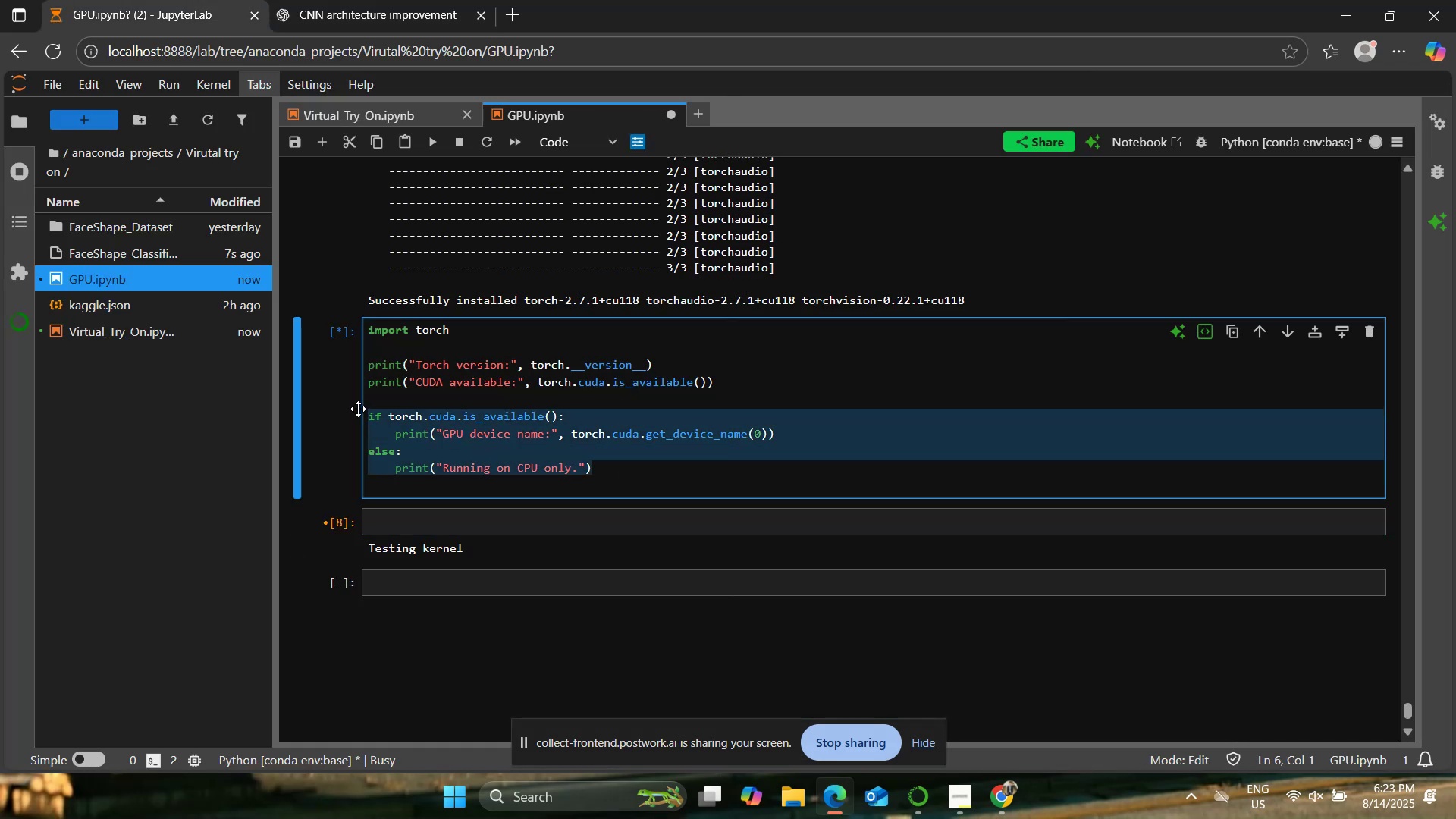 
key(Backspace)
 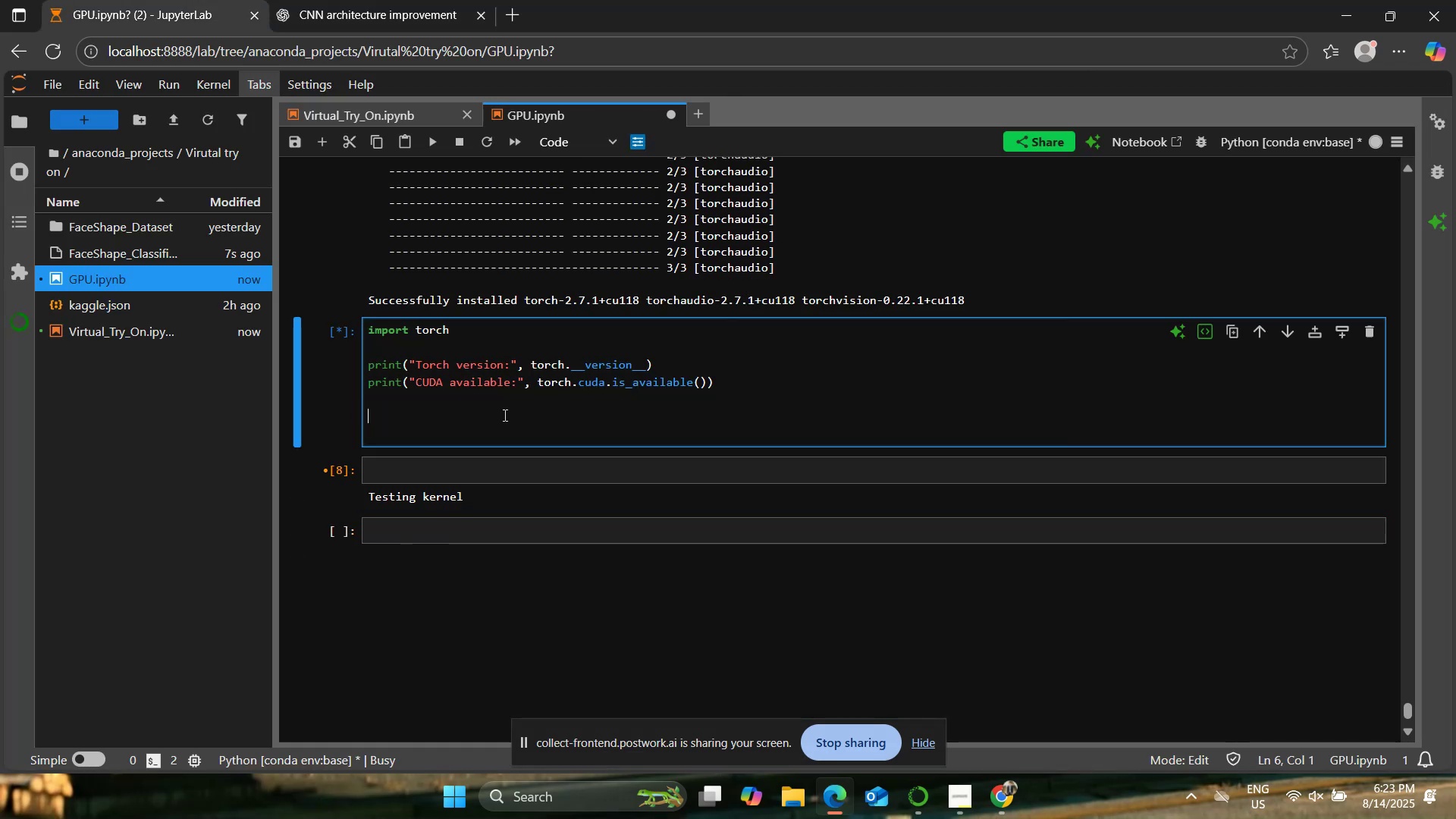 
left_click([504, 415])
 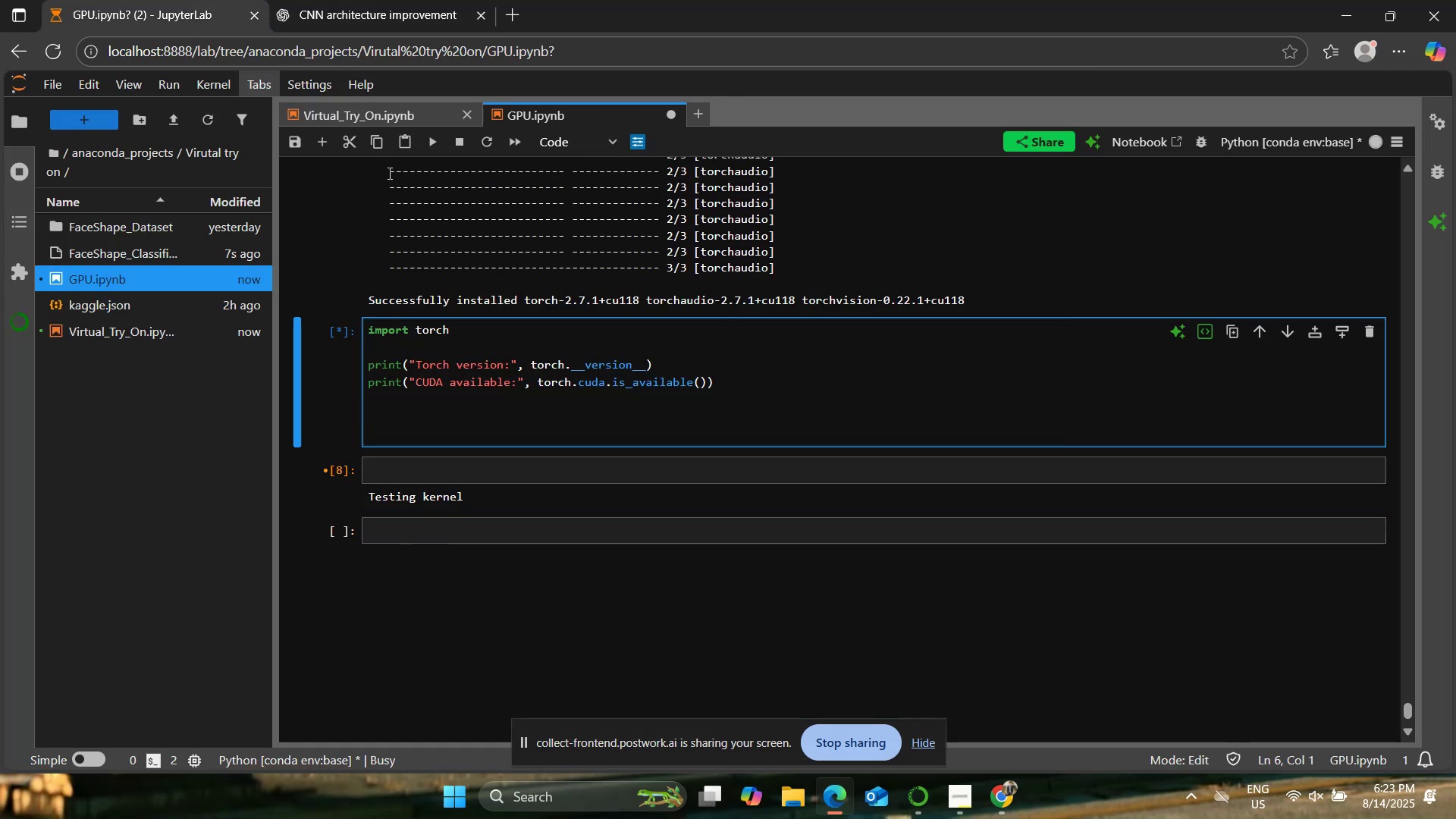 
left_click([428, 136])
 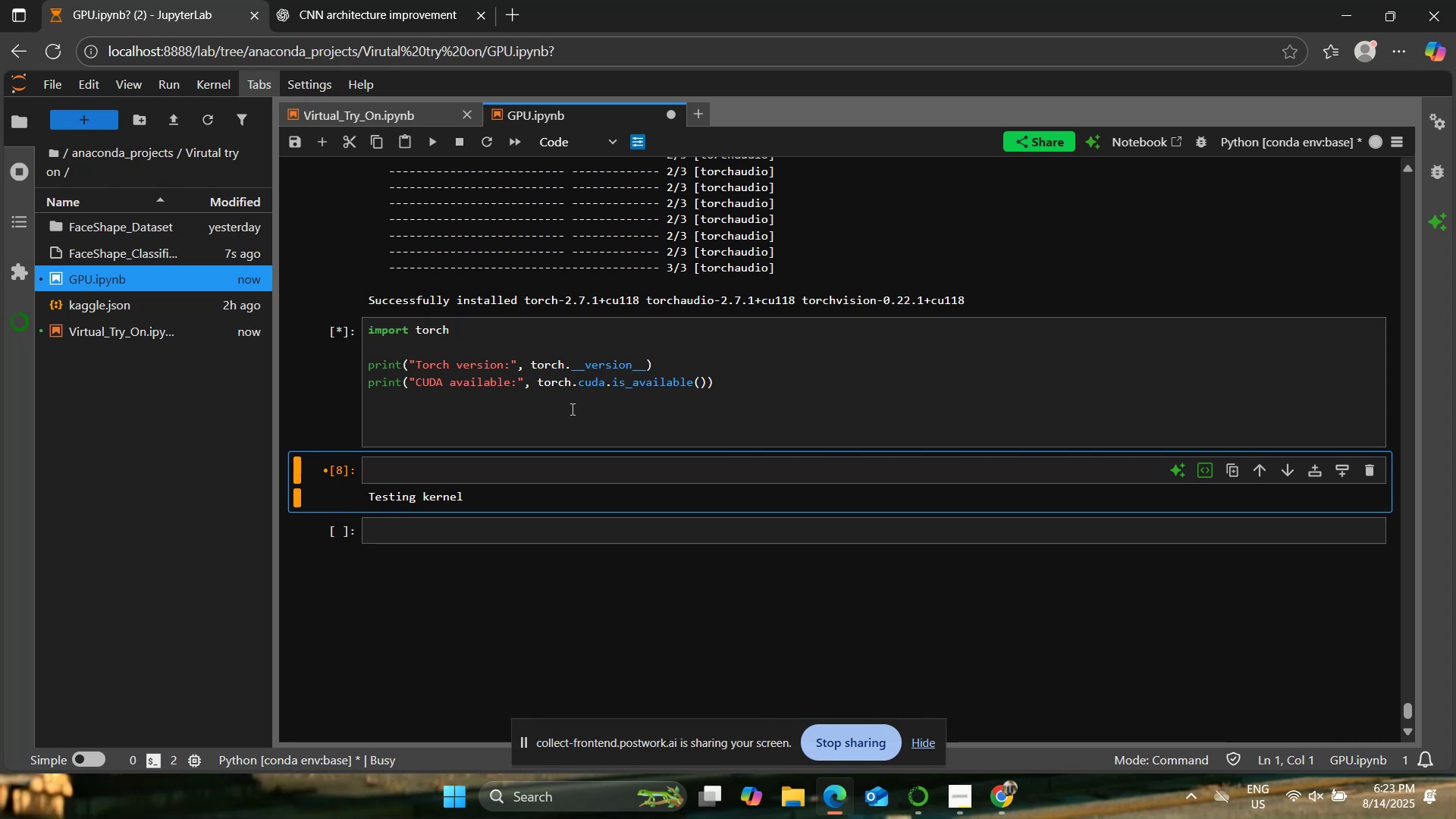 
left_click([563, 416])
 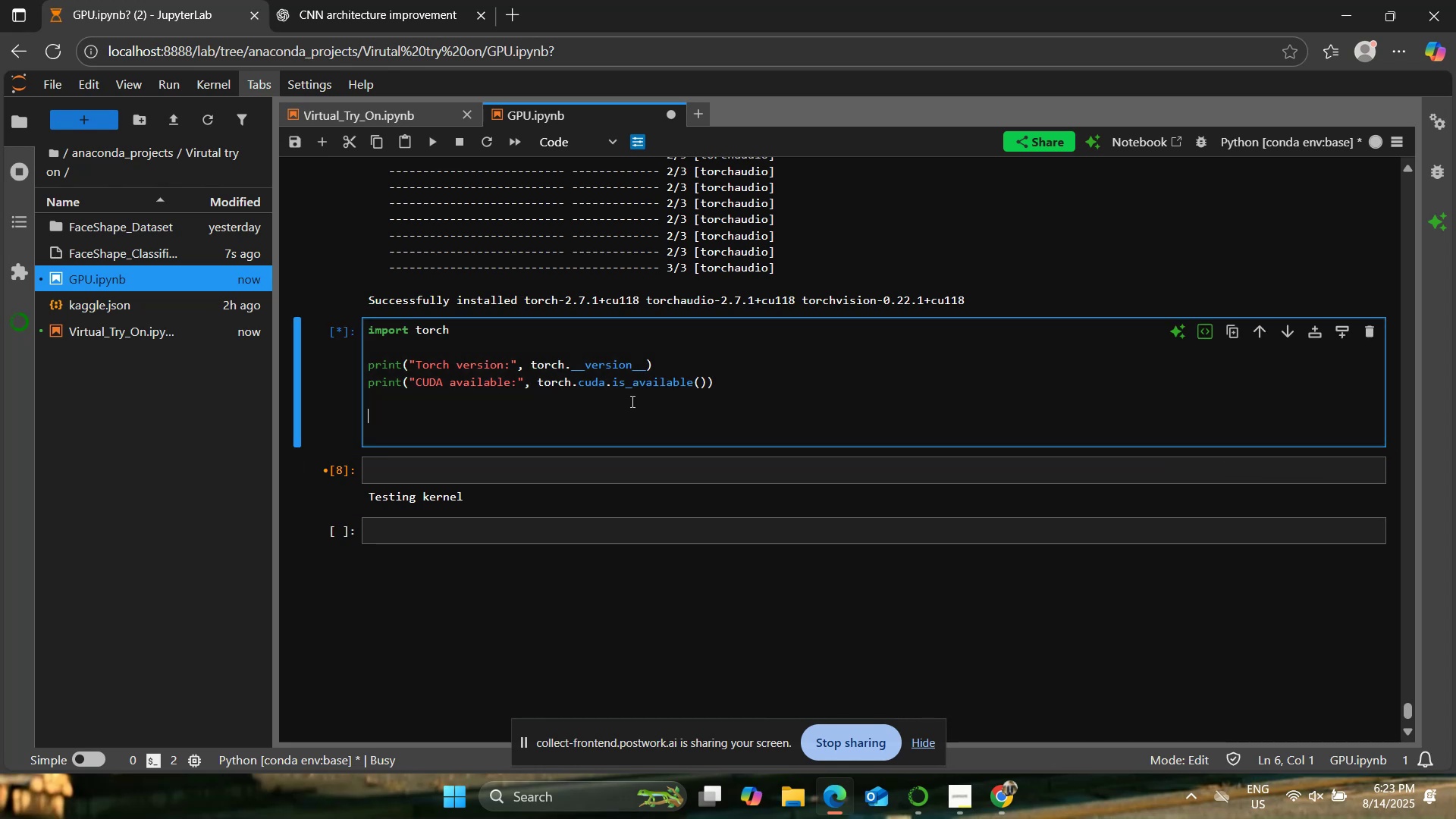 
left_click_drag(start_coordinate=[741, 380], to_coordinate=[363, 380])
 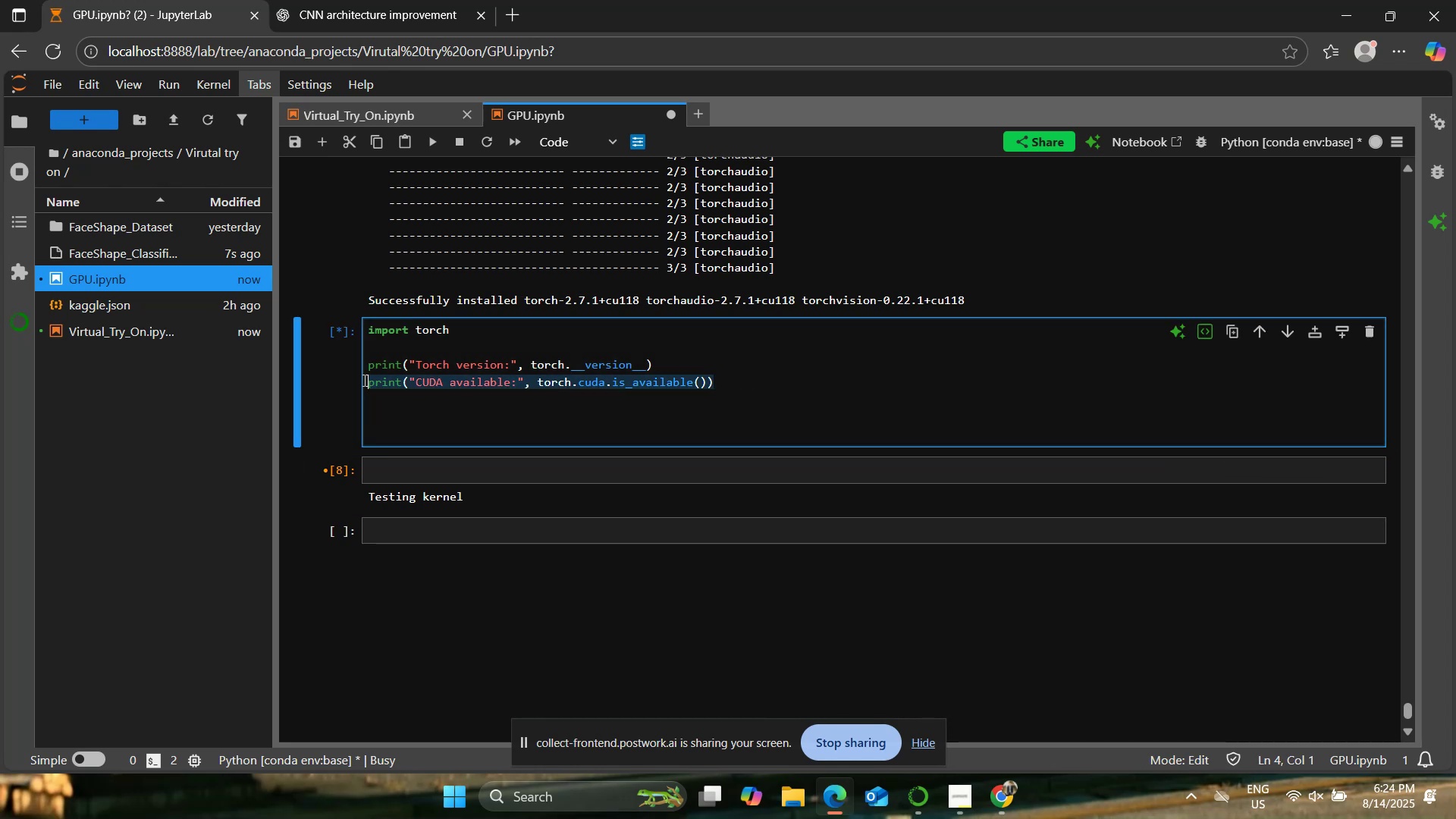 
key(Backspace)
 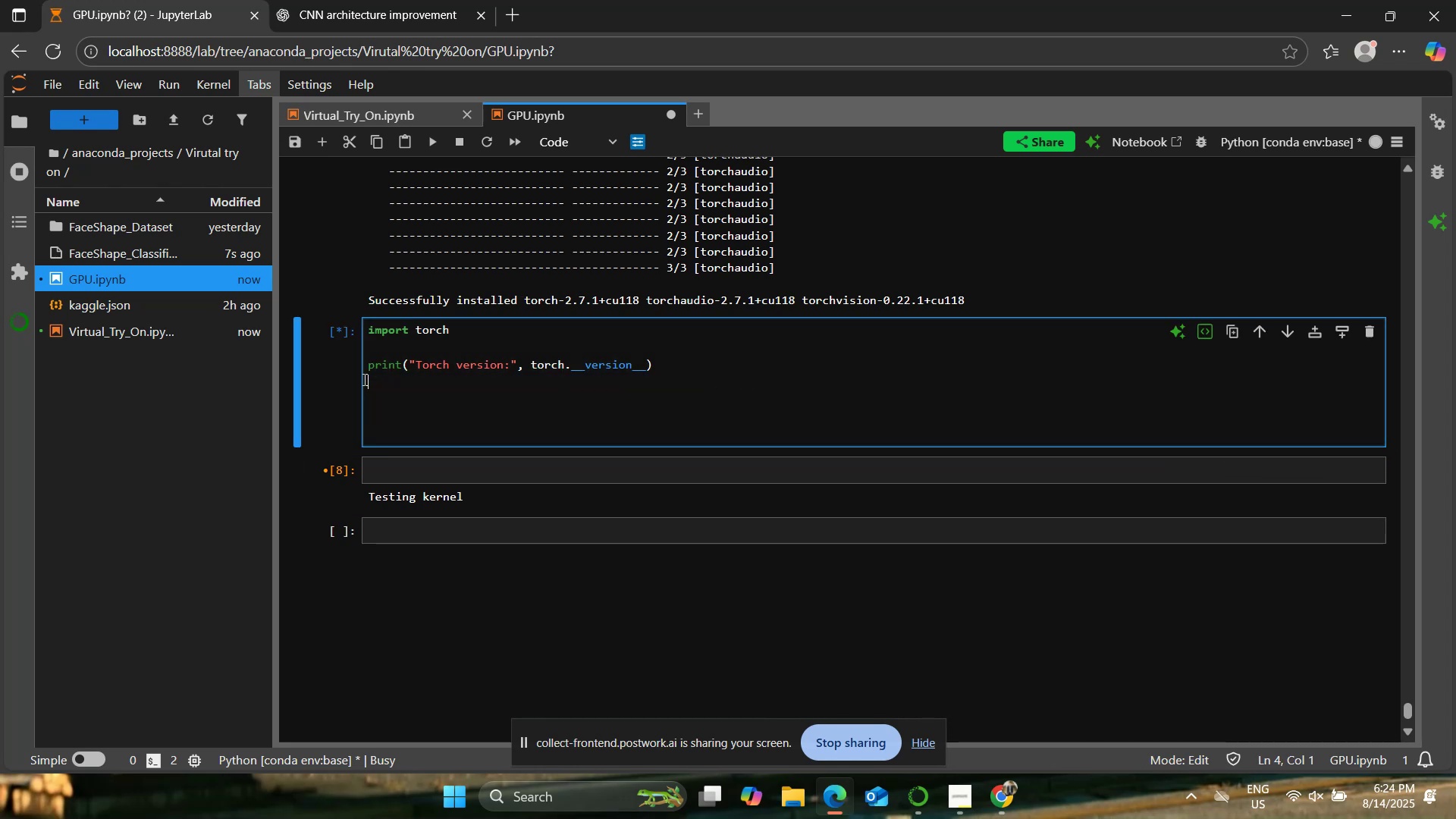 
key(Backspace)
 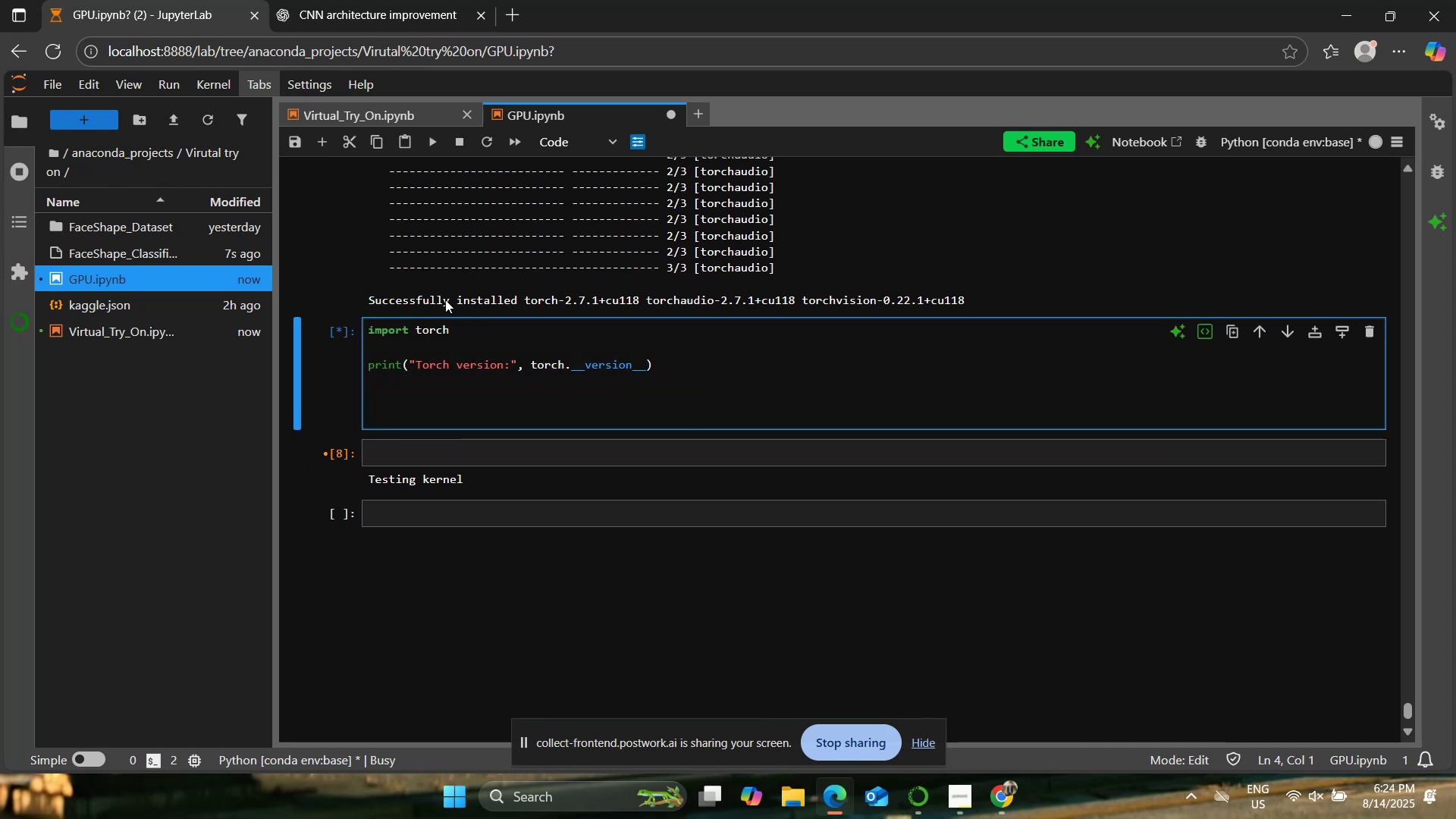 
left_click([430, 148])
 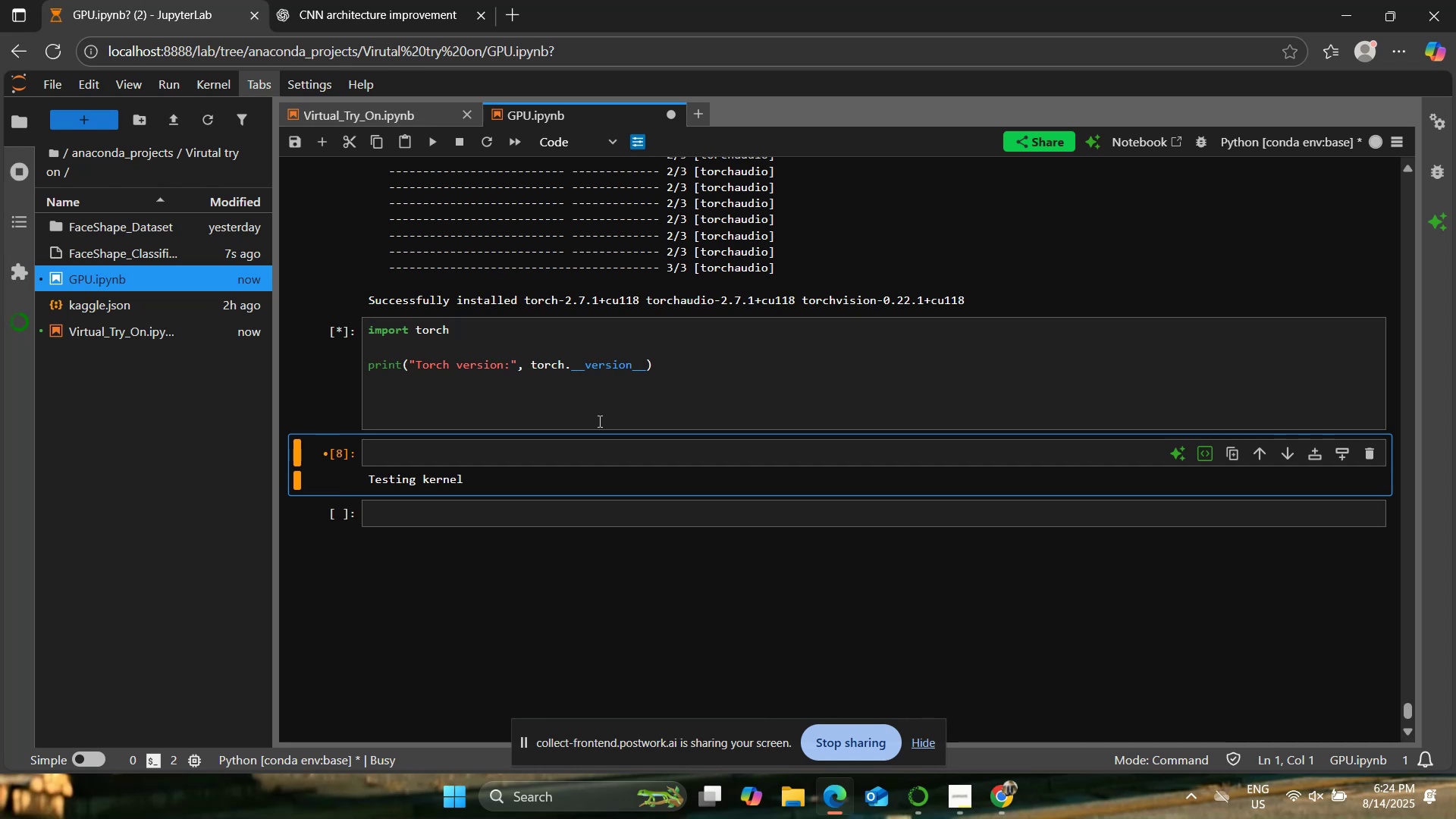 
wait(13.63)
 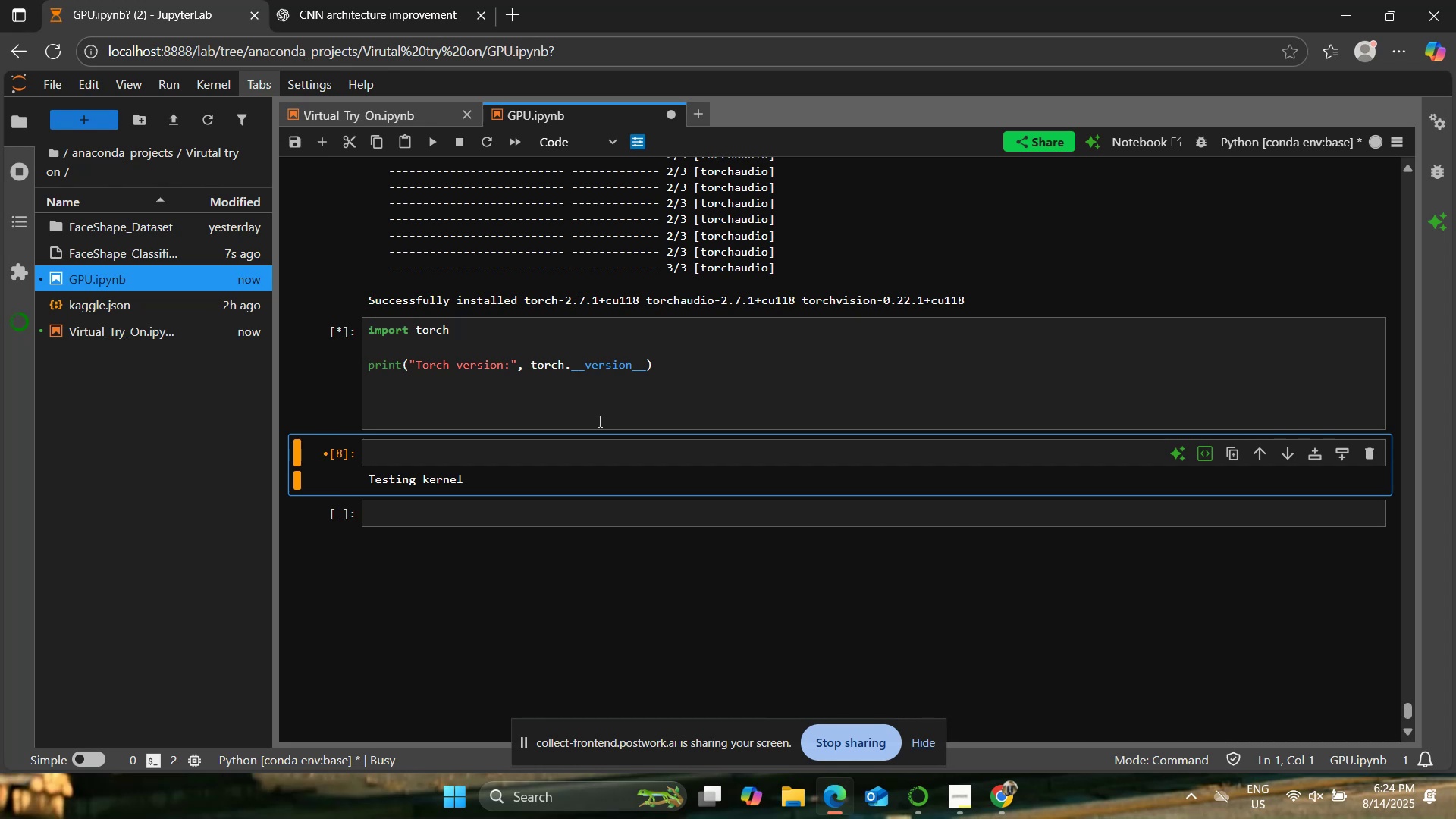 
left_click_drag(start_coordinate=[642, 363], to_coordinate=[538, 360])
 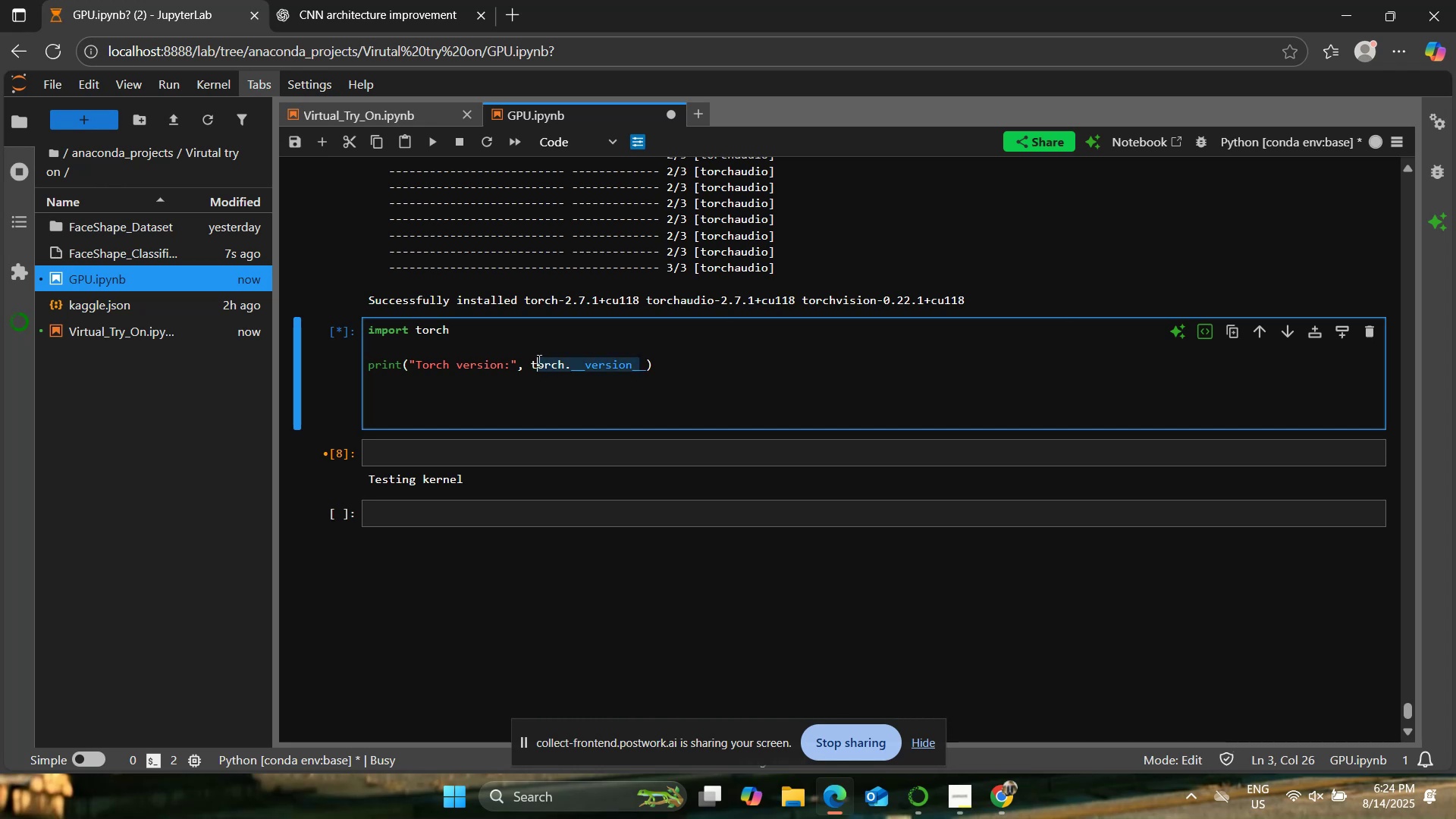 
key(Backspace)
 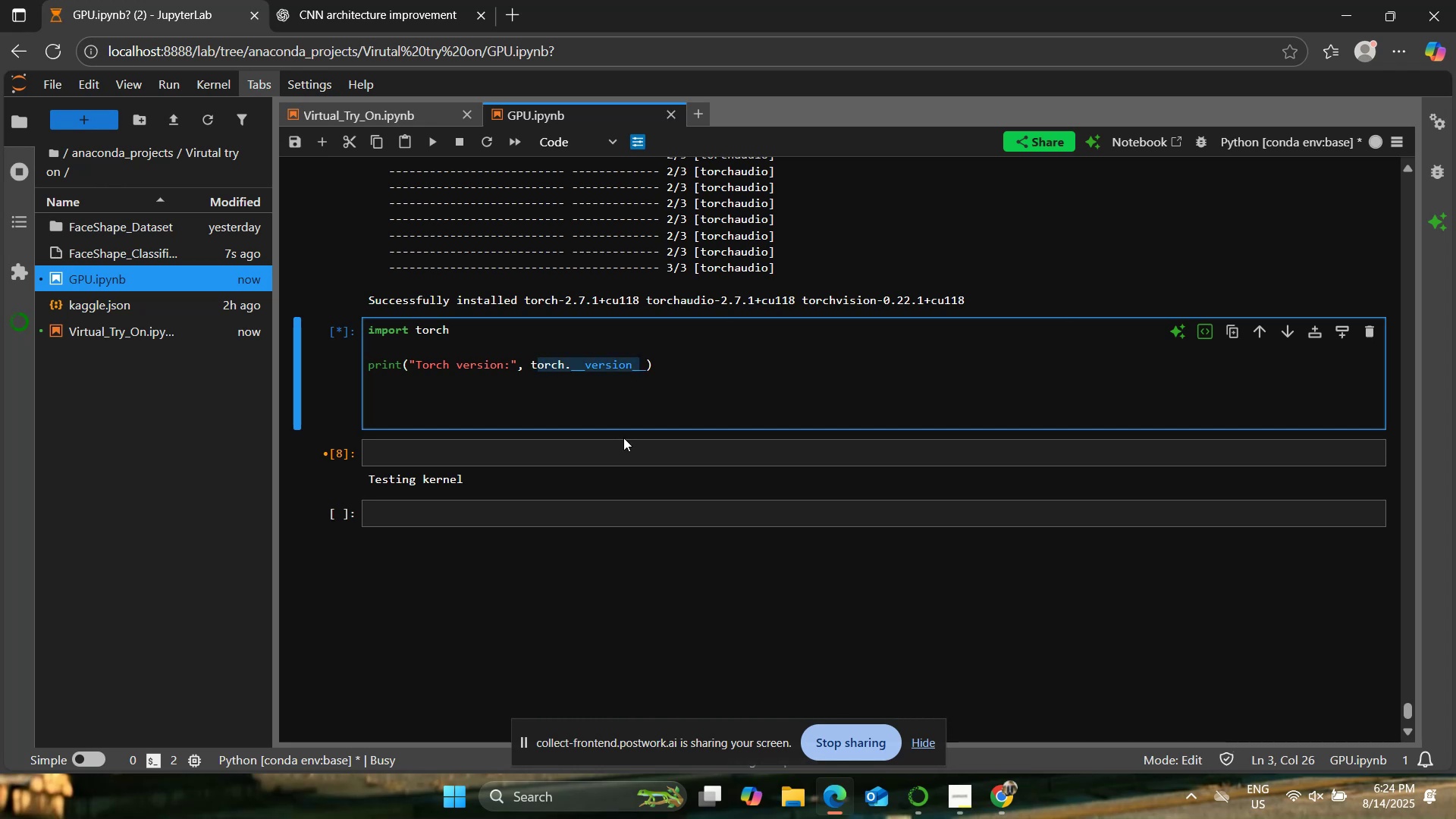 
hold_key(key=Backspace, duration=0.41)
 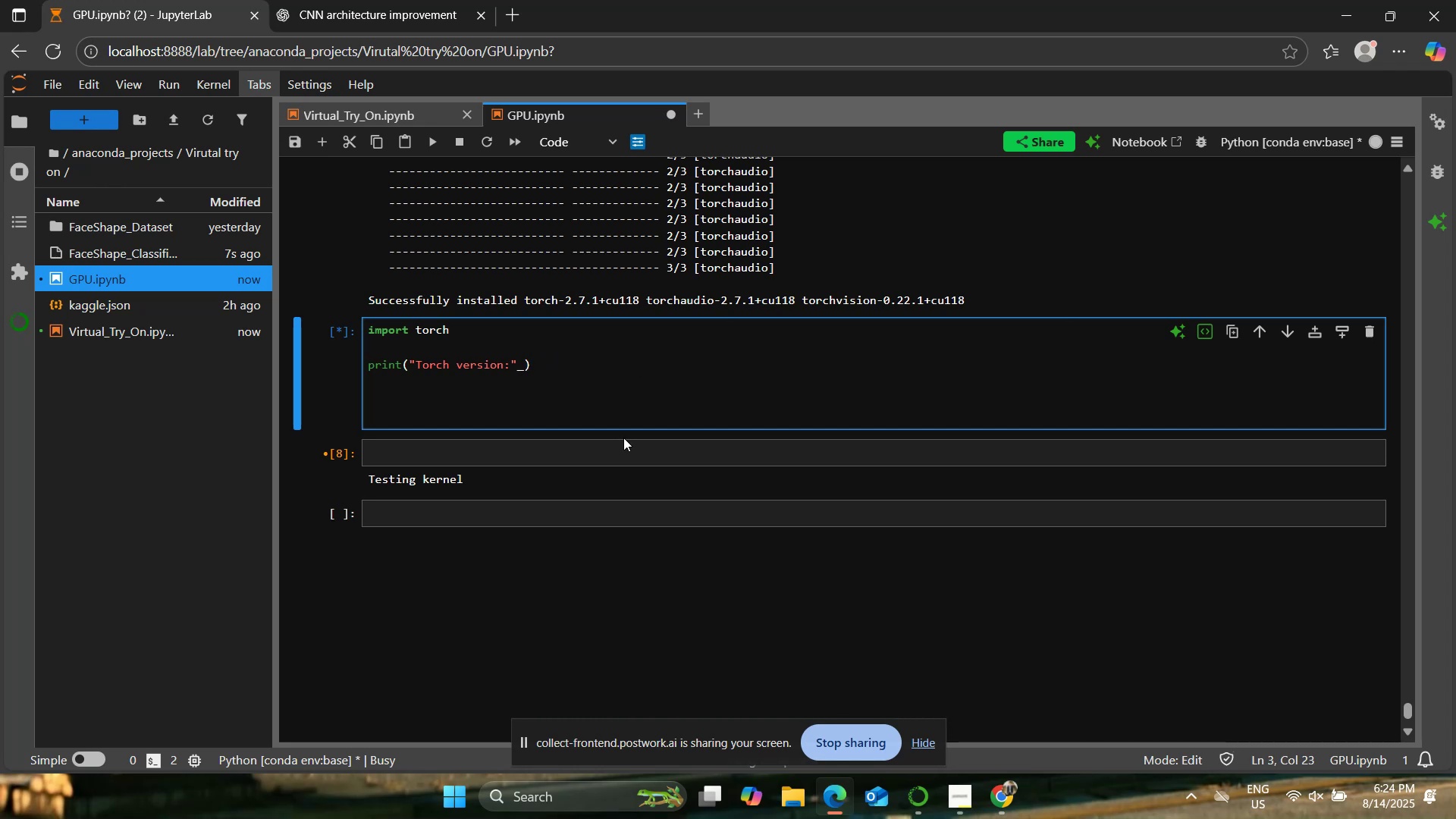 
key(ArrowRight)
 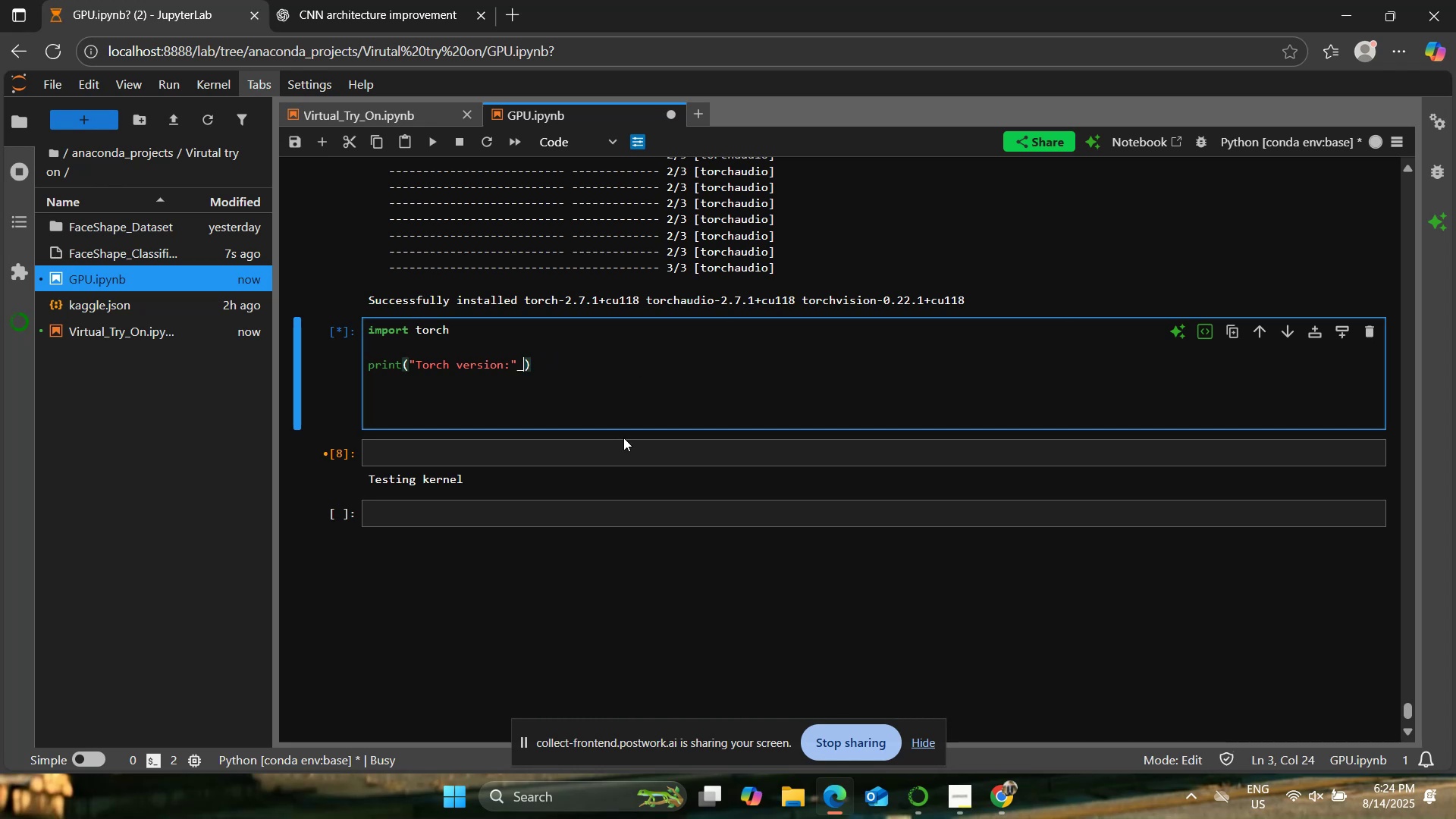 
key(Backspace)
 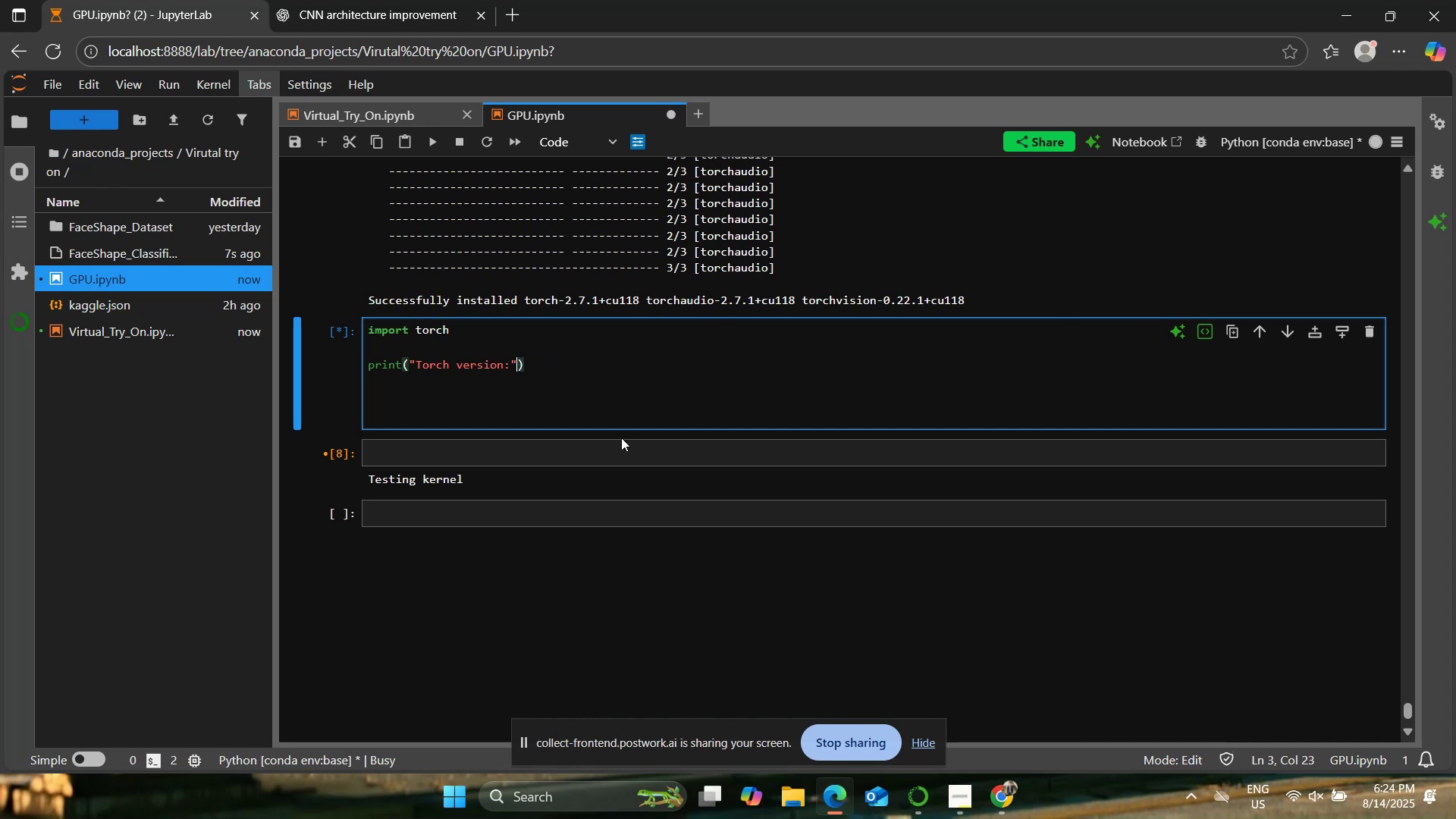 
left_click([620, 359])
 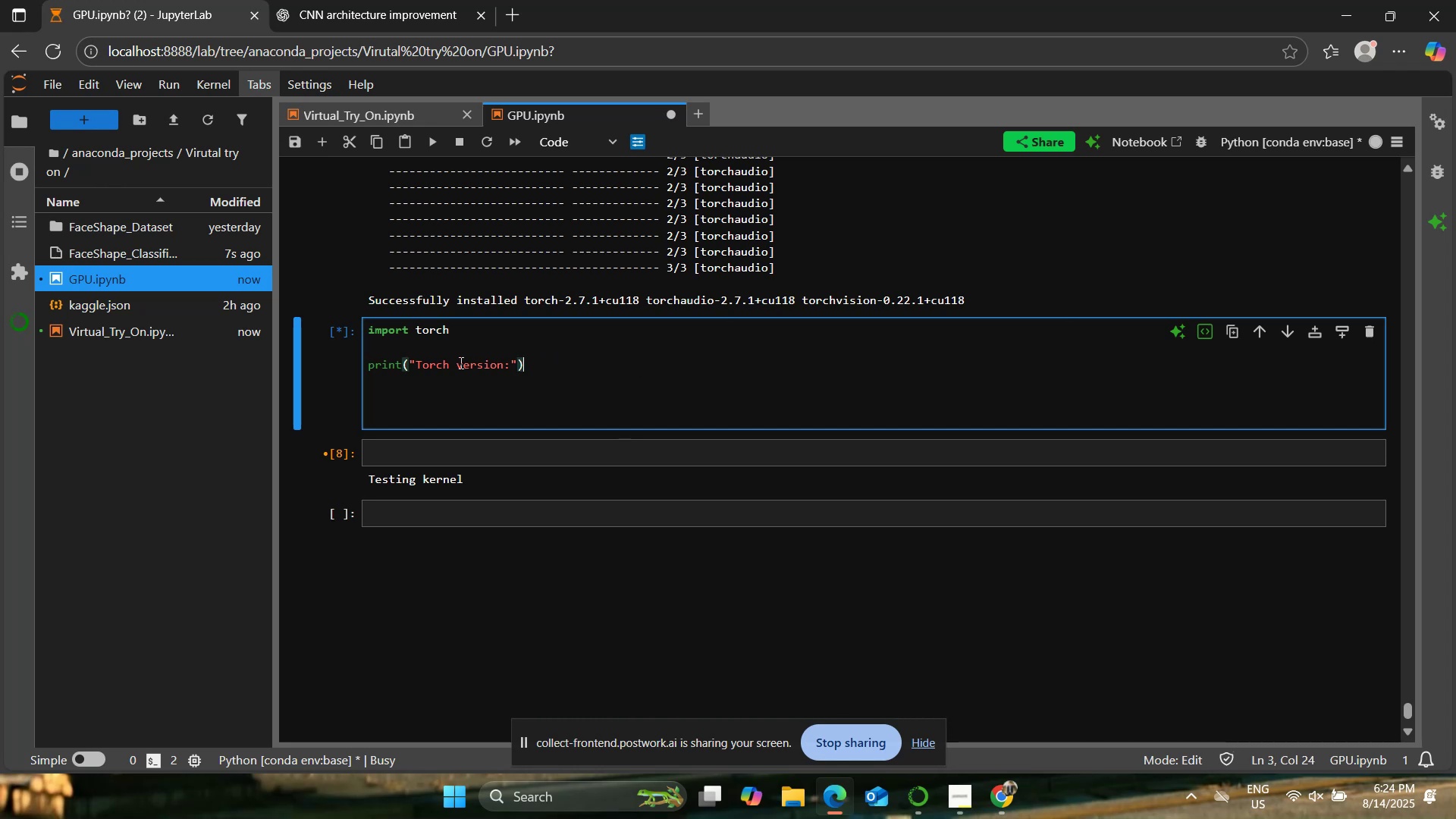 
left_click([431, 144])
 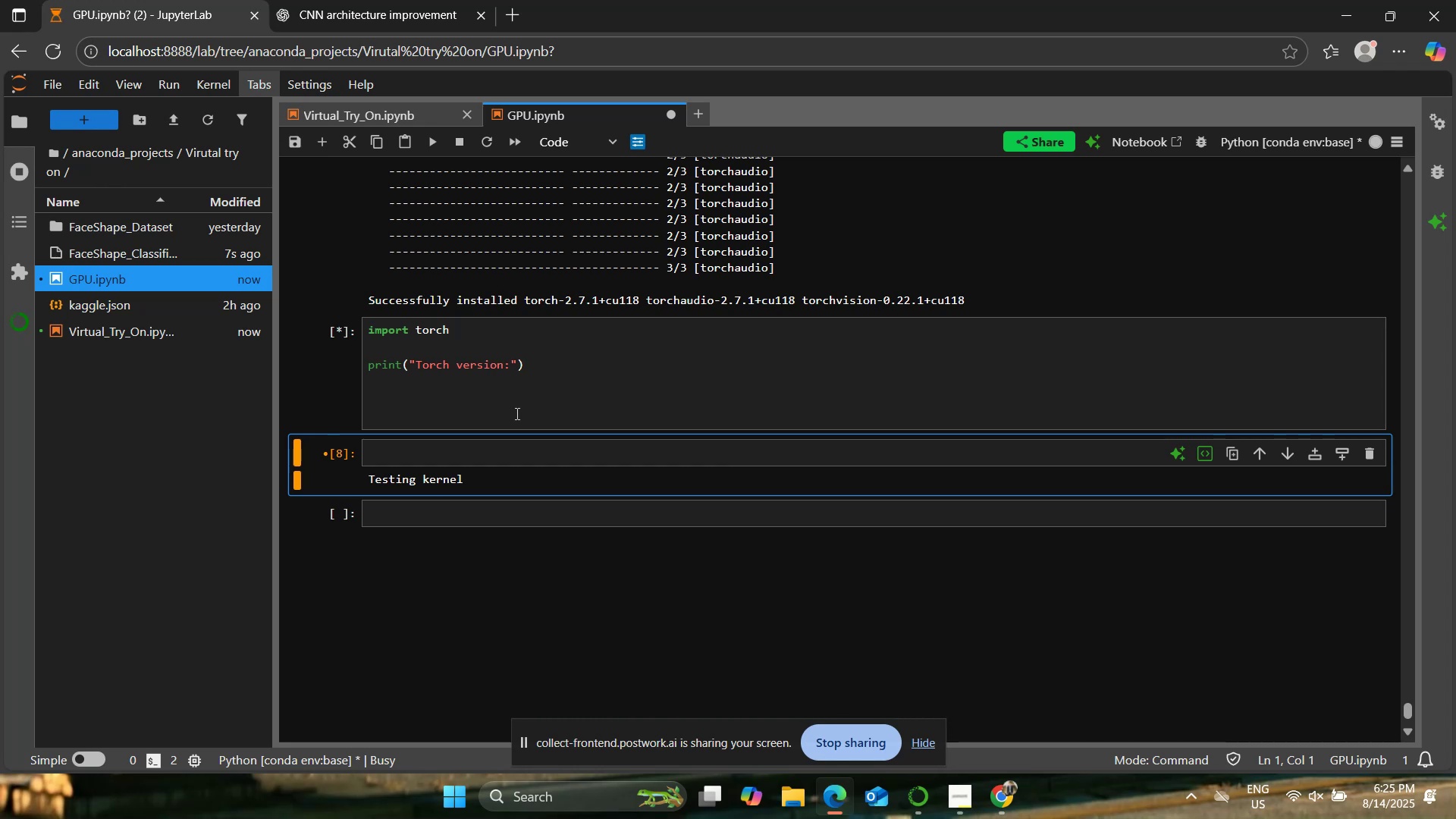 
wait(66.61)
 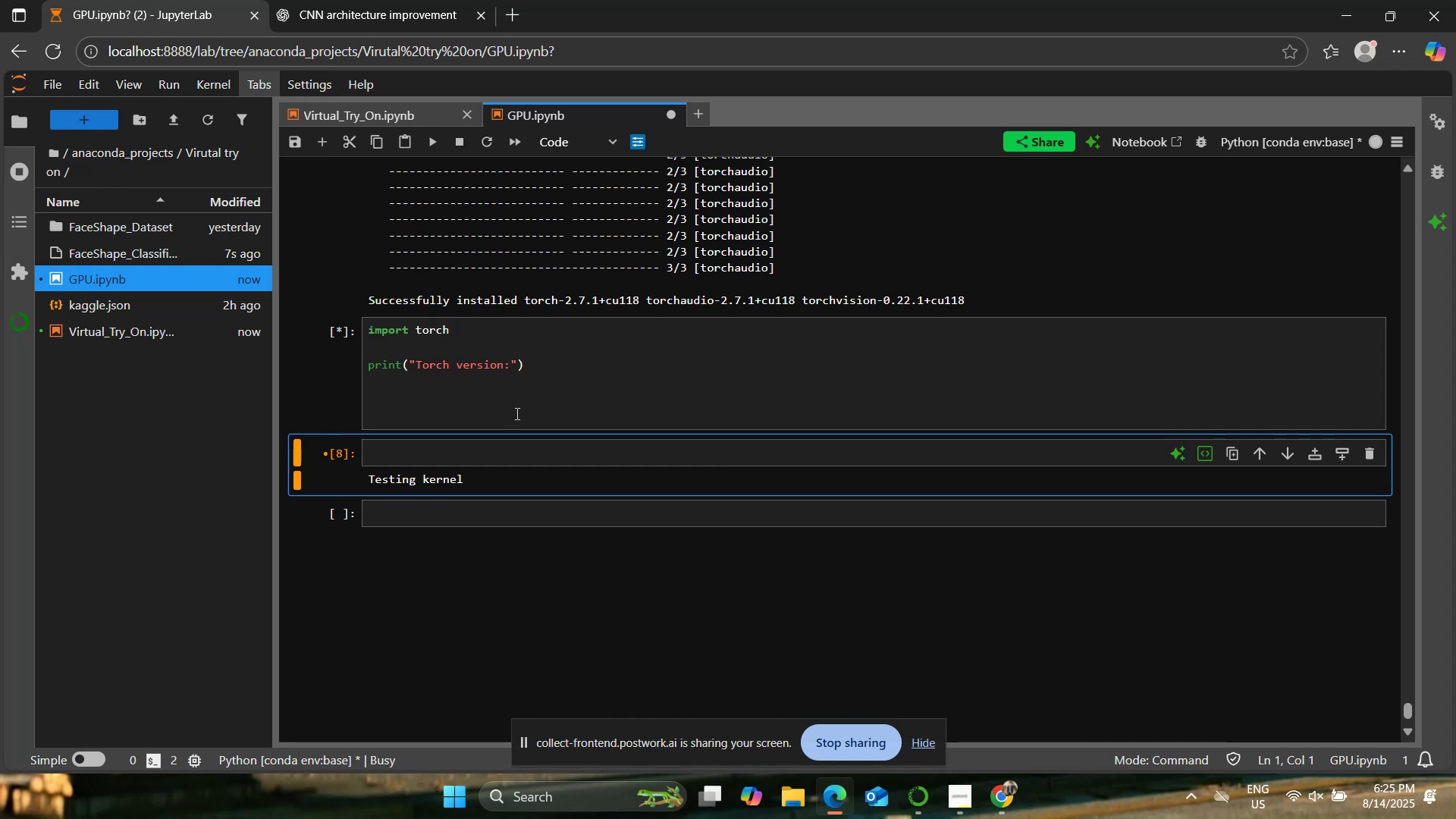 
left_click([458, 350])
 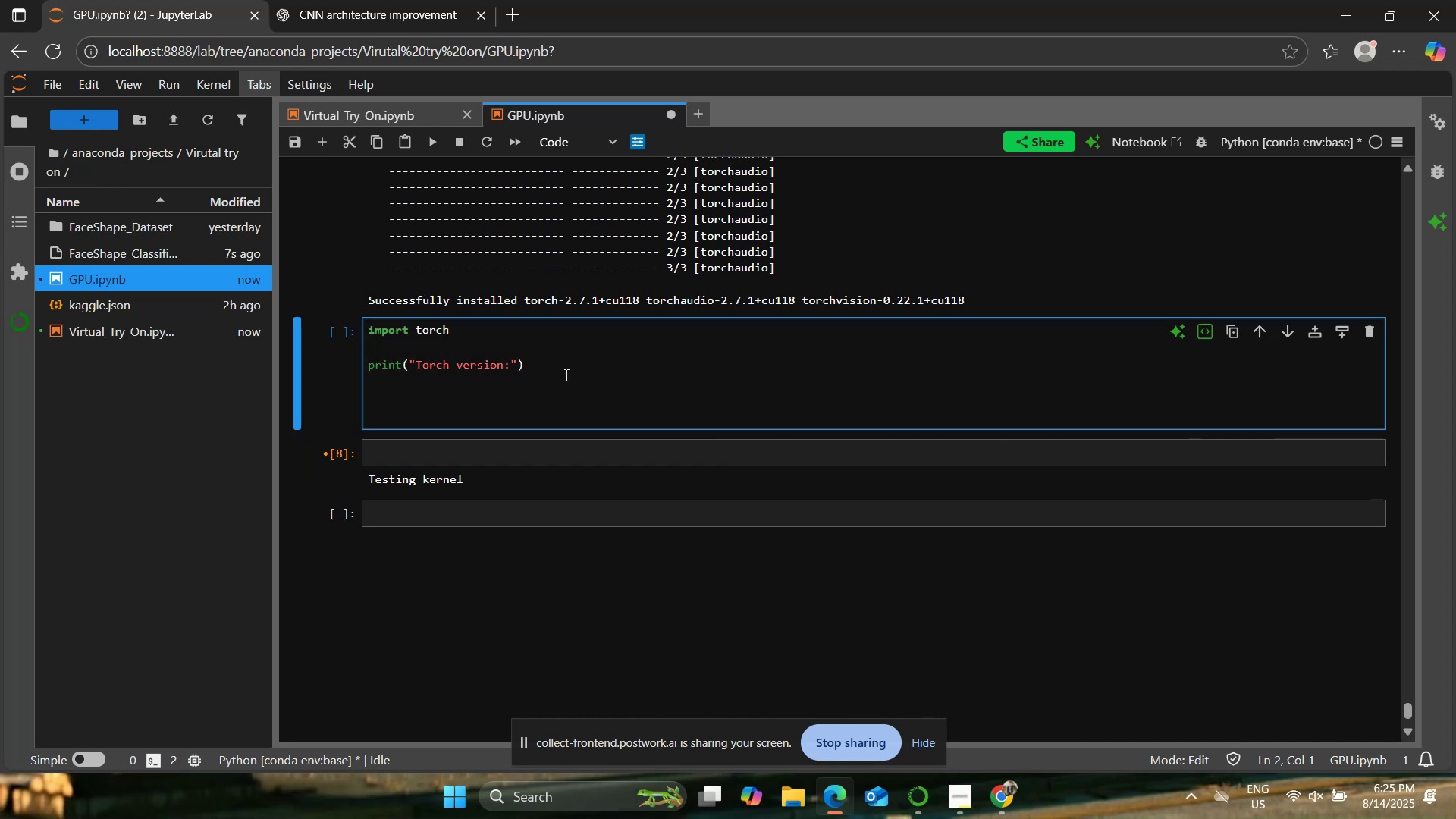 
double_click([537, 359])
 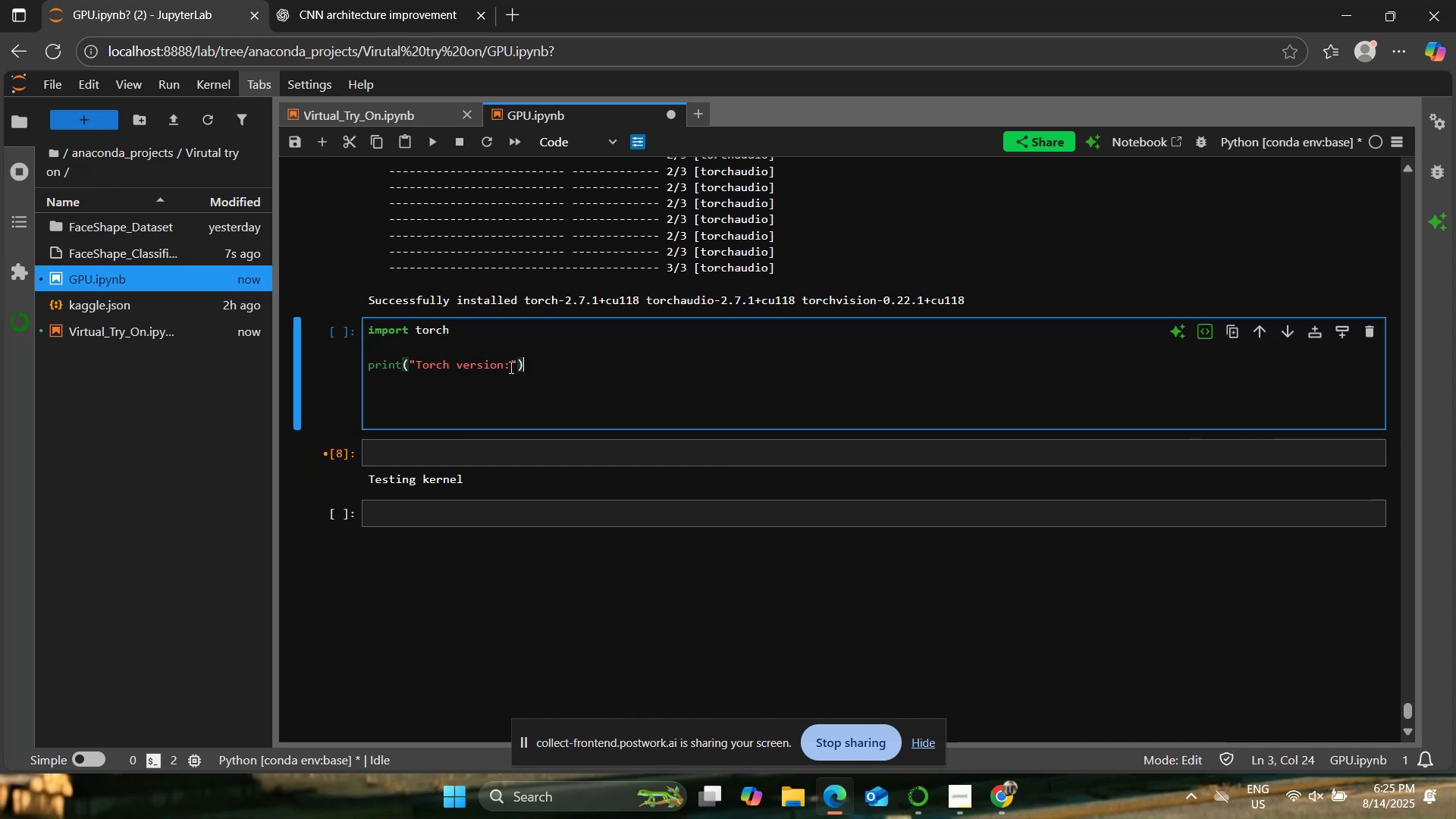 
triple_click([516, 366])
 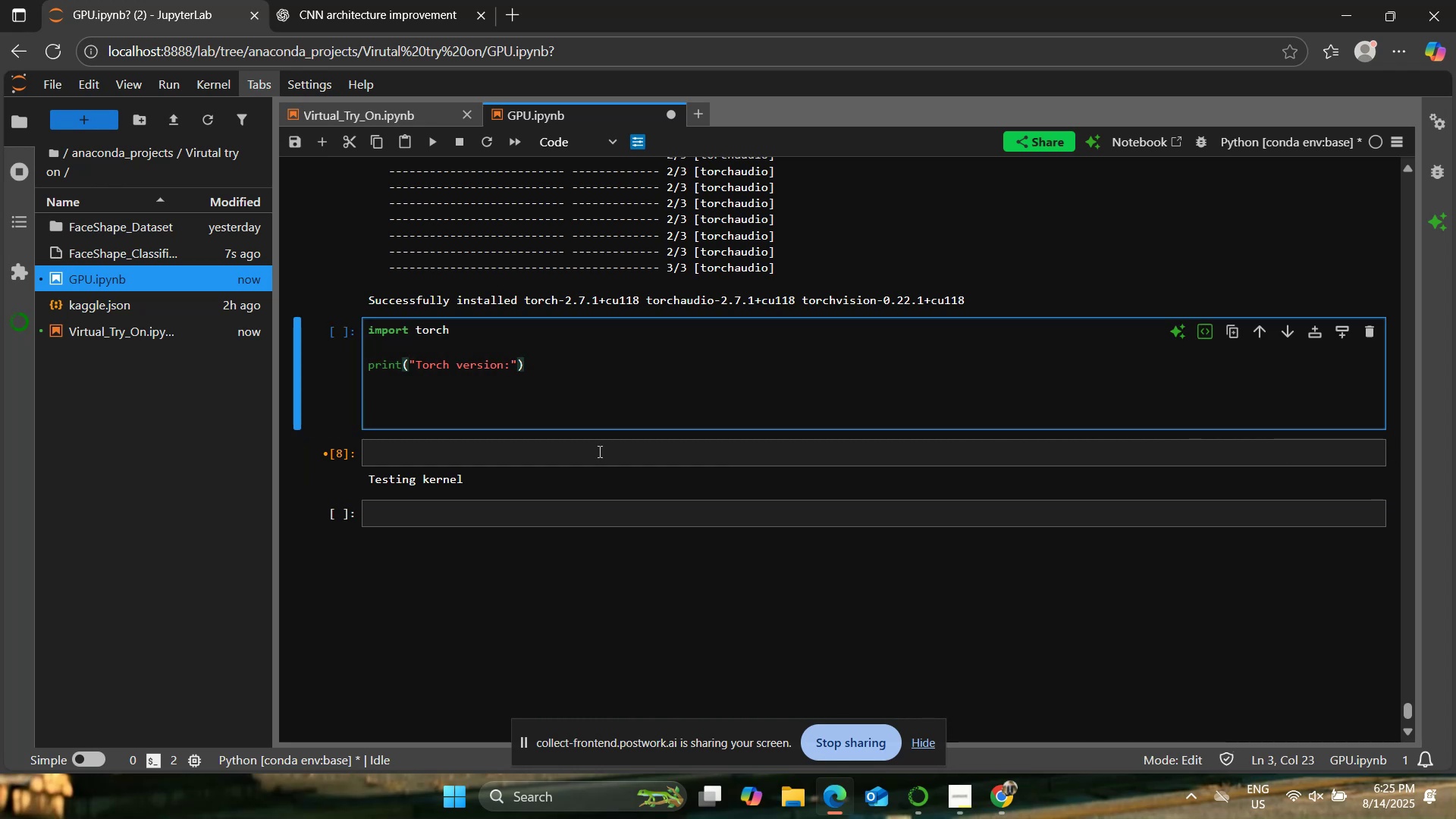 
key(ArrowLeft)
 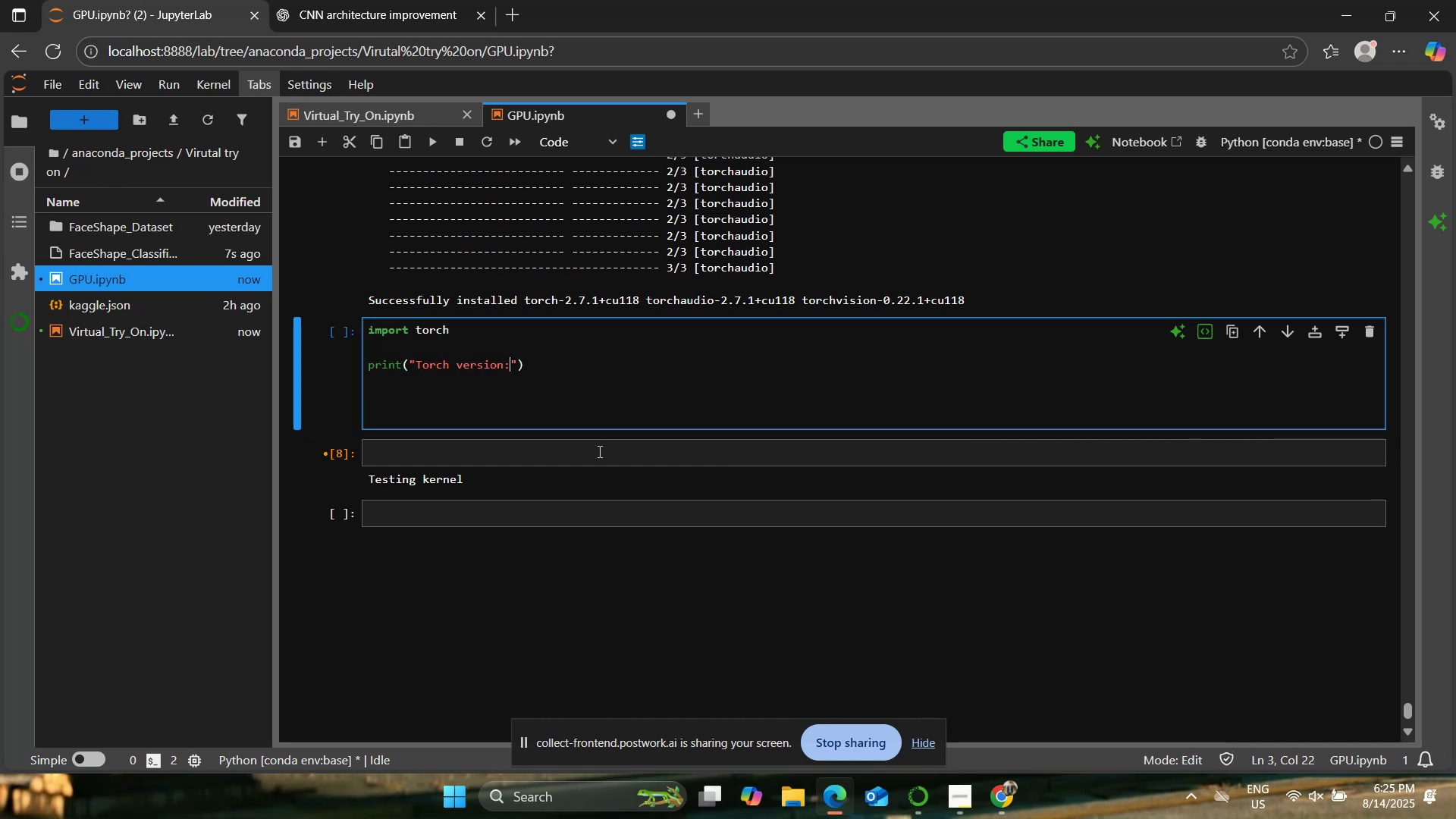 
key(Backspace)
 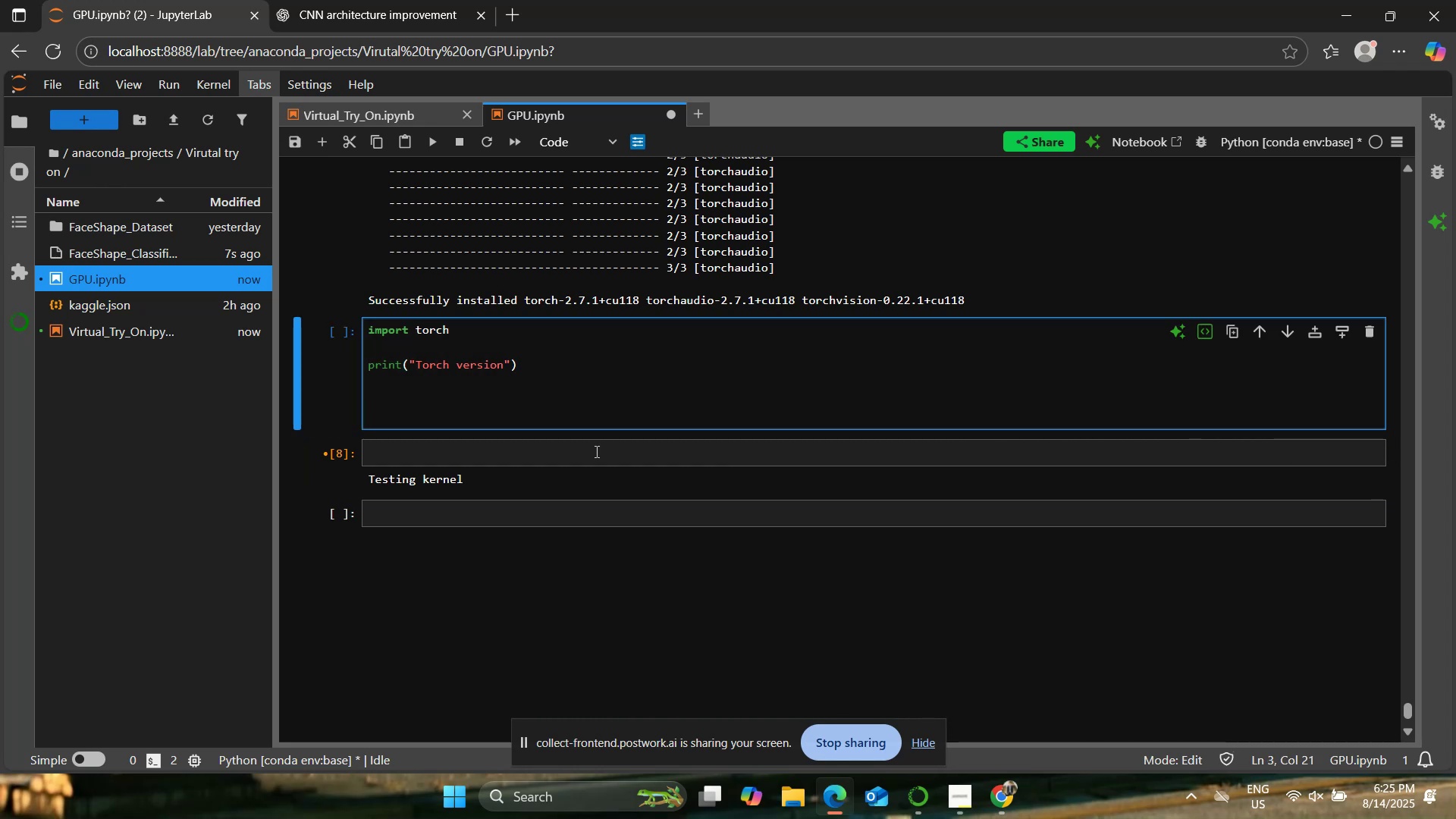 
left_click([543, 381])
 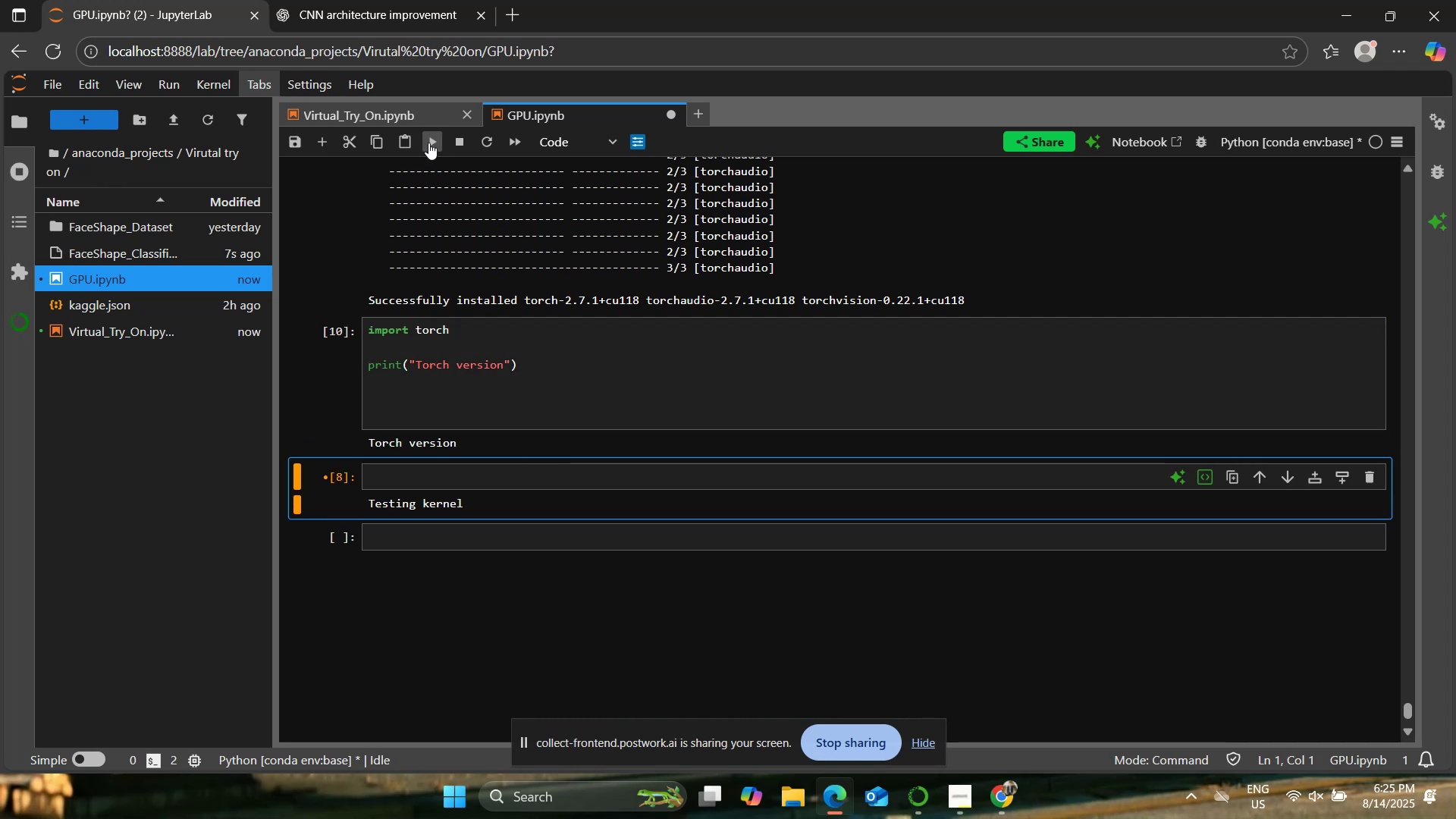 
left_click([517, 379])
 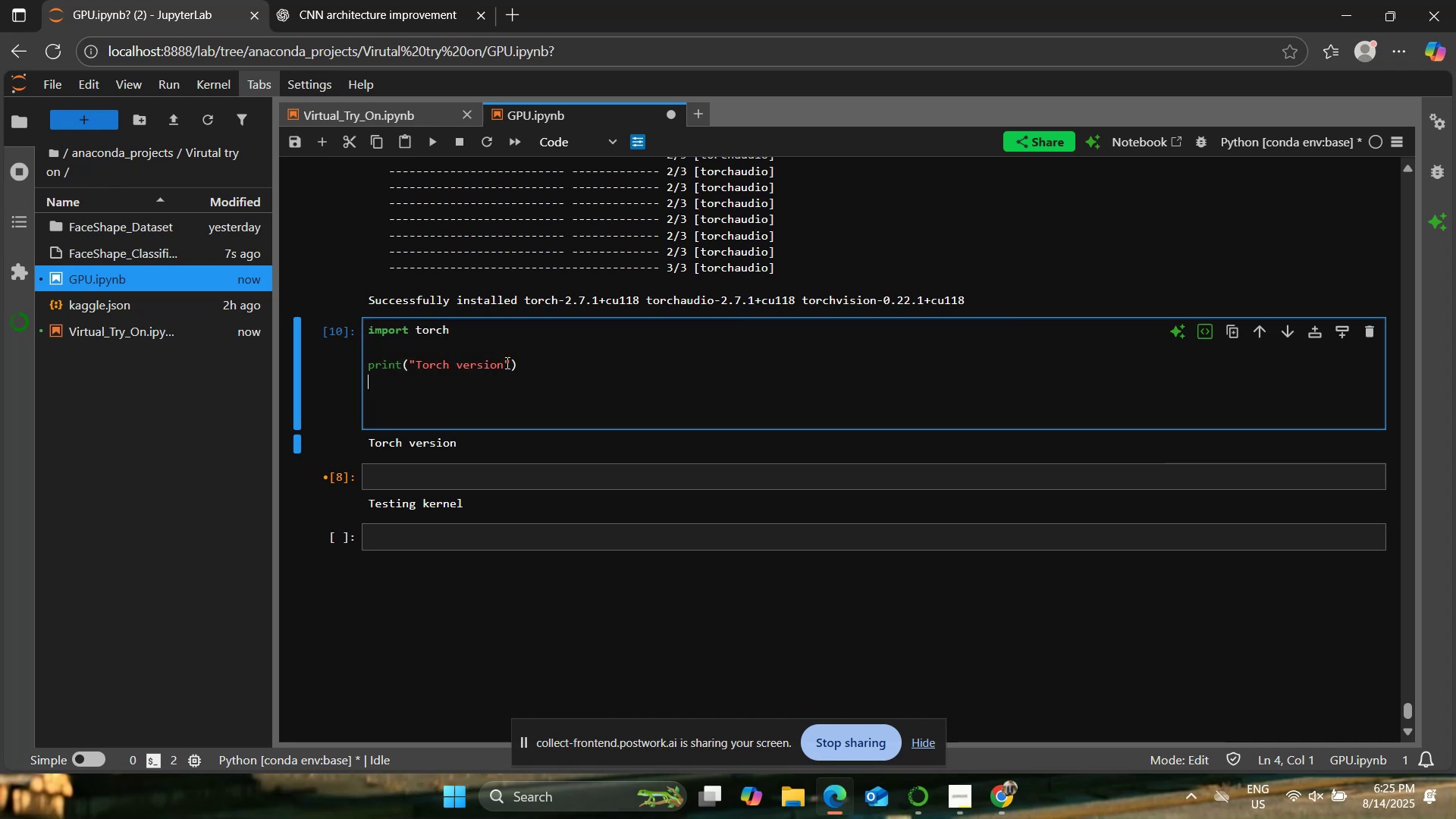 
double_click([509, 365])
 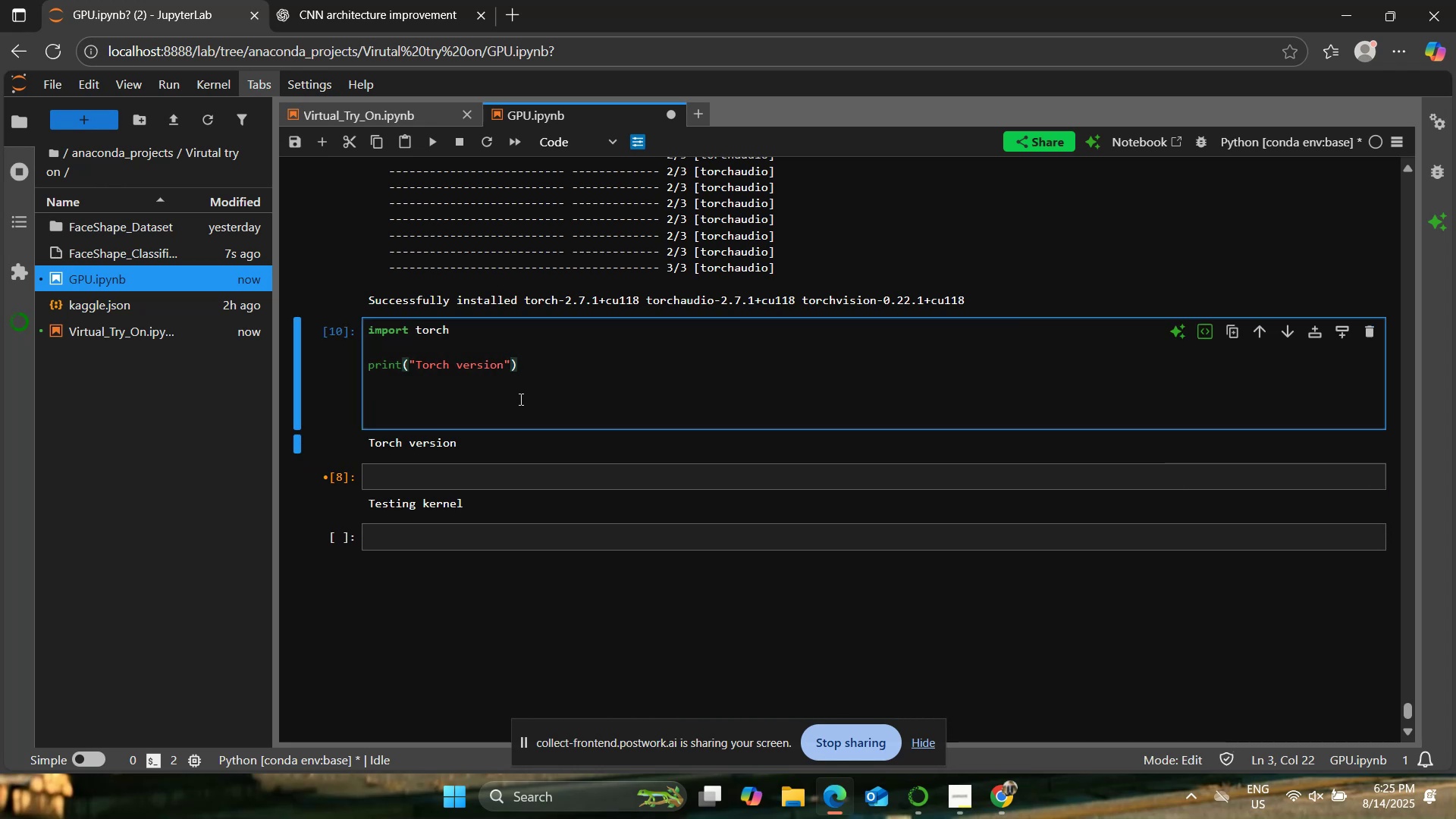 
key(Comma)
 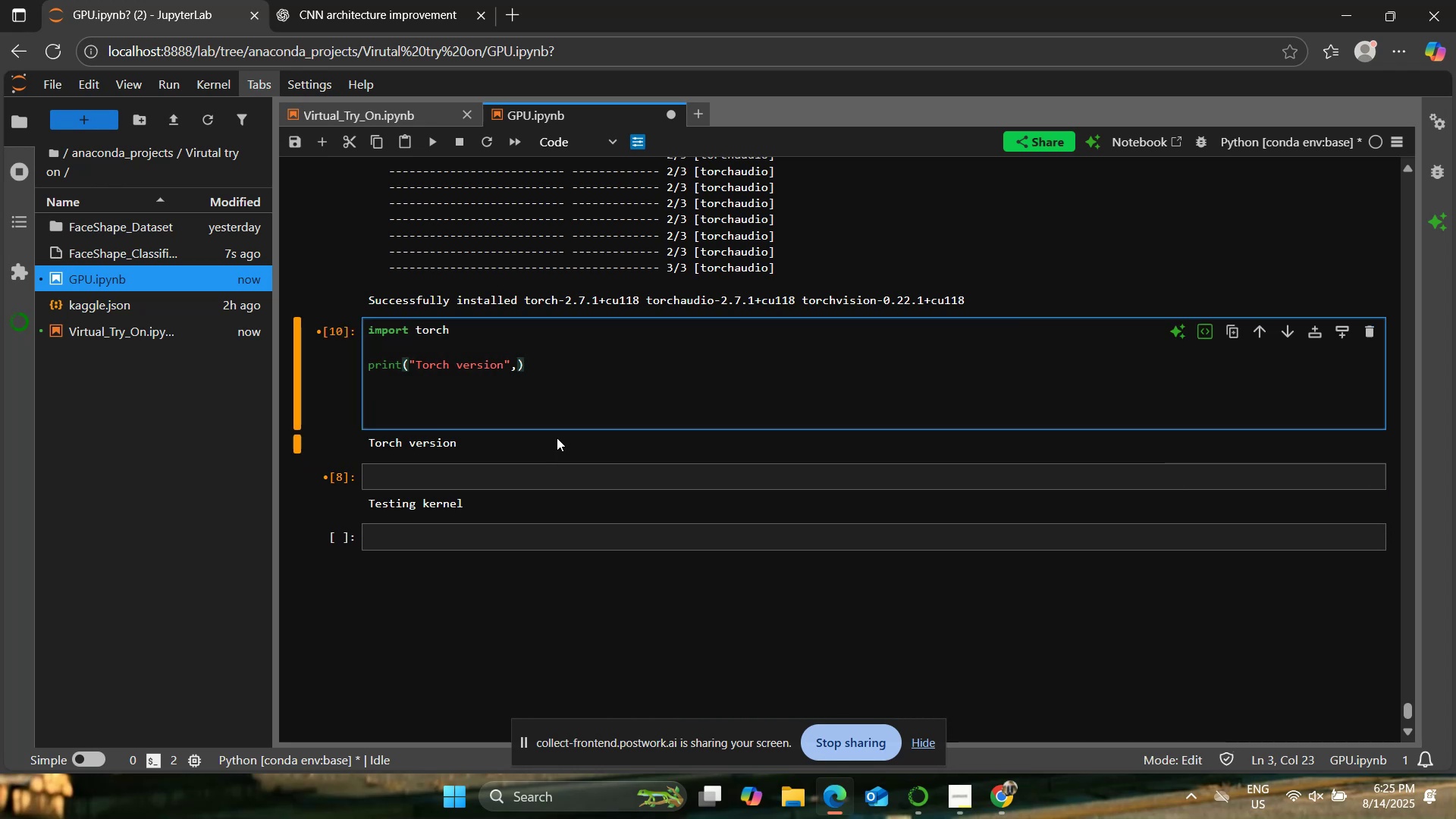 
left_click([309, 0])
 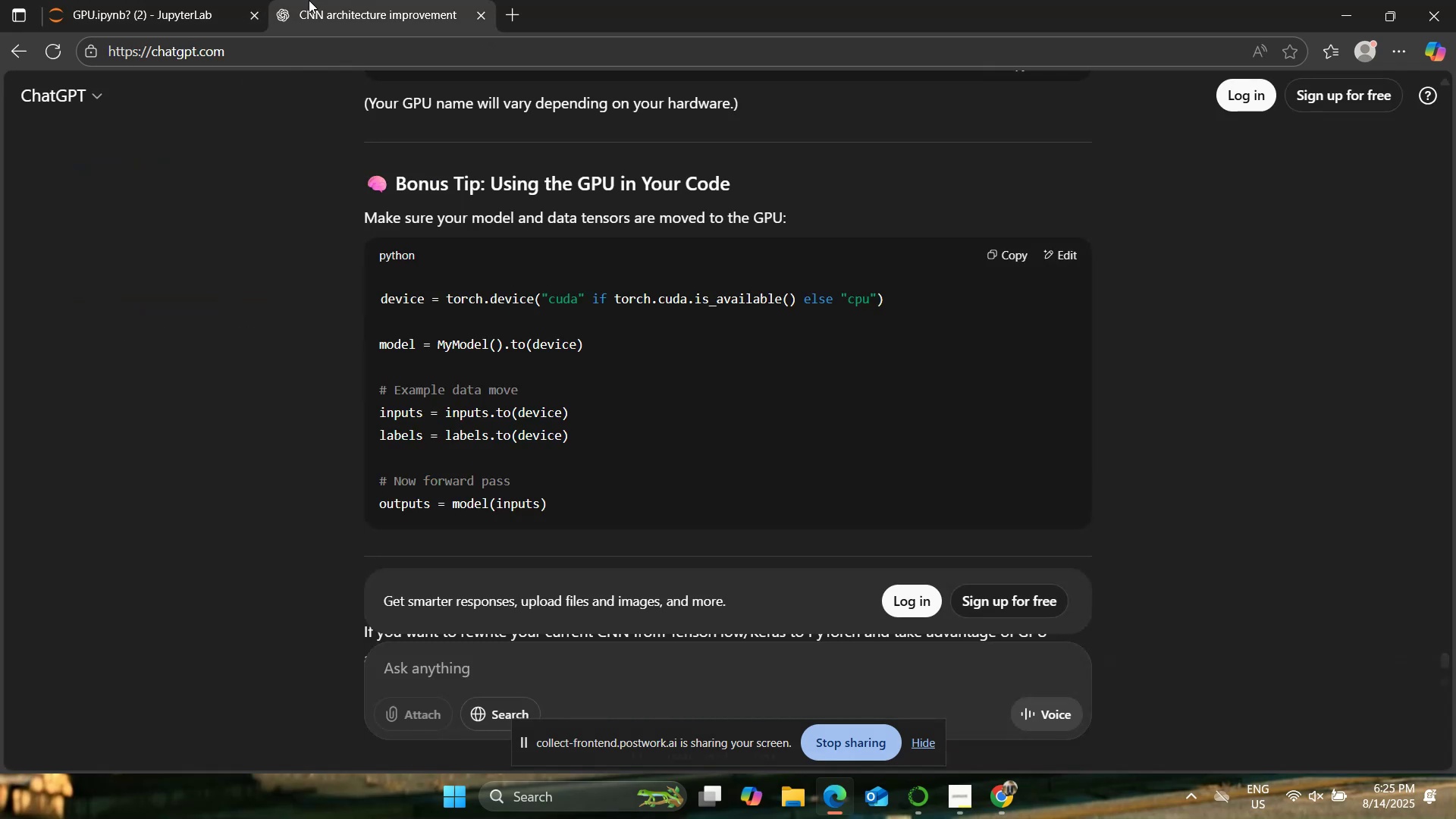 
scroll: coordinate [265, 209], scroll_direction: up, amount: 6.0
 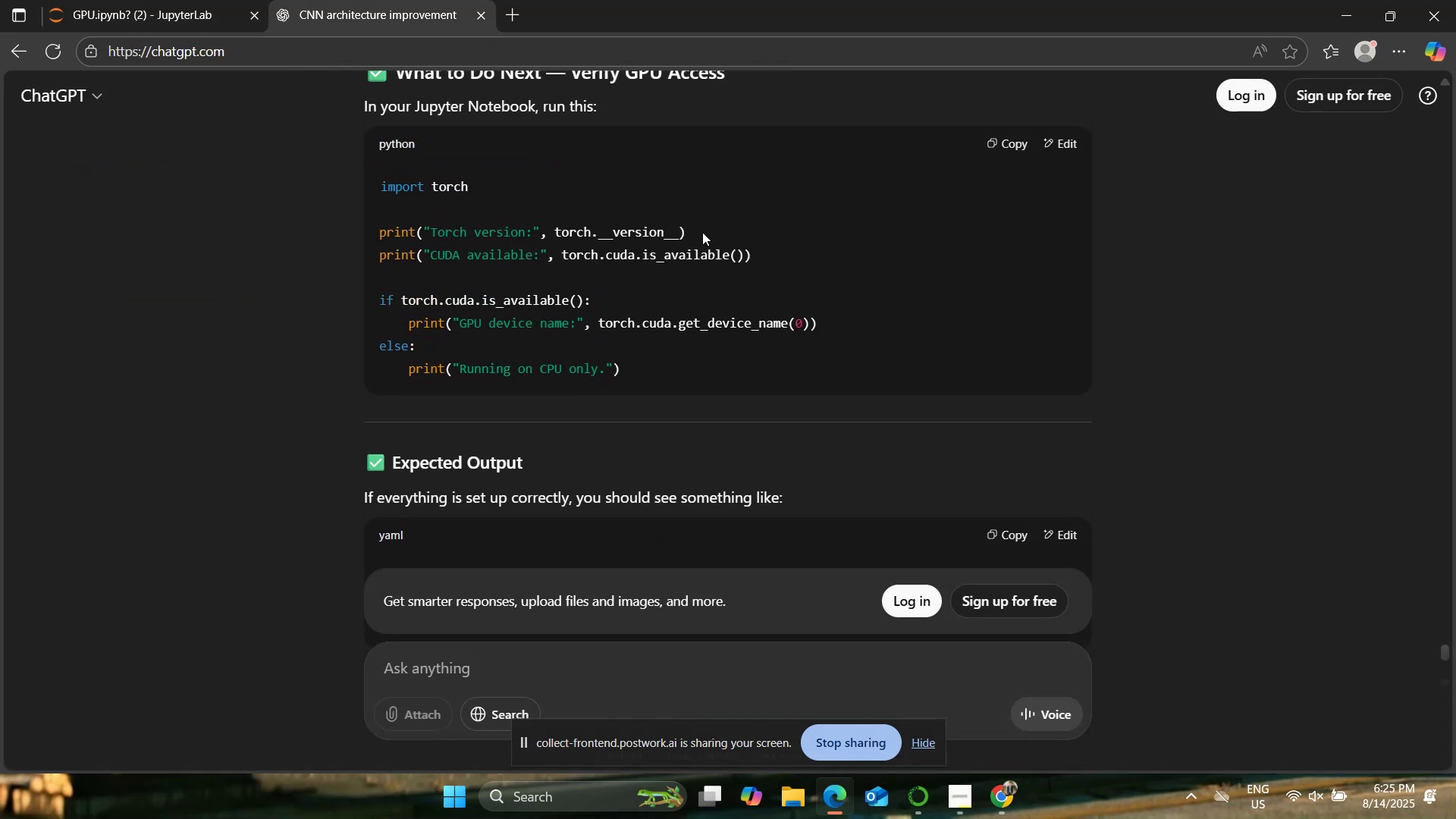 
left_click_drag(start_coordinate=[682, 224], to_coordinate=[363, 221])
 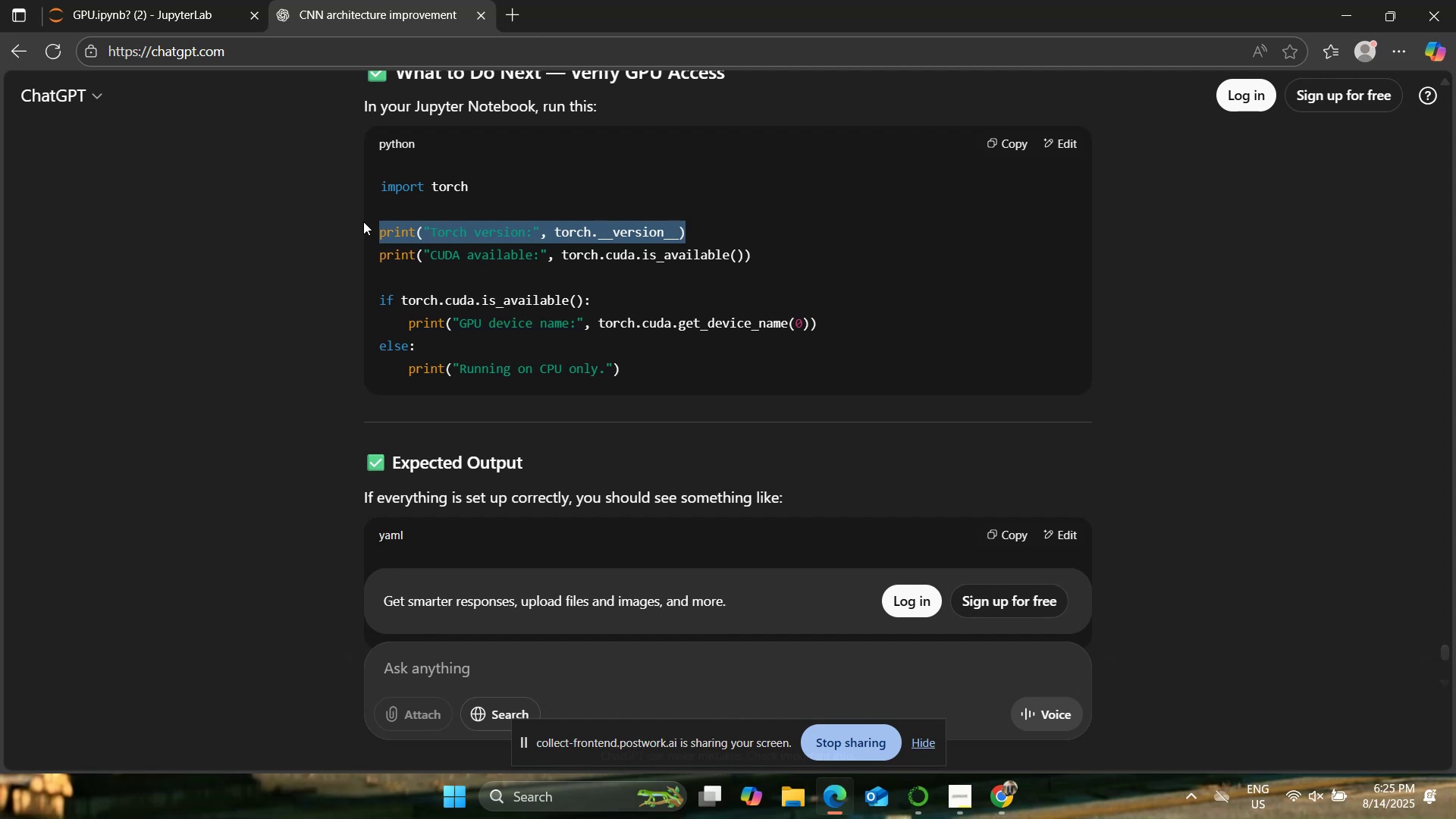 
key(Control+ControlLeft)
 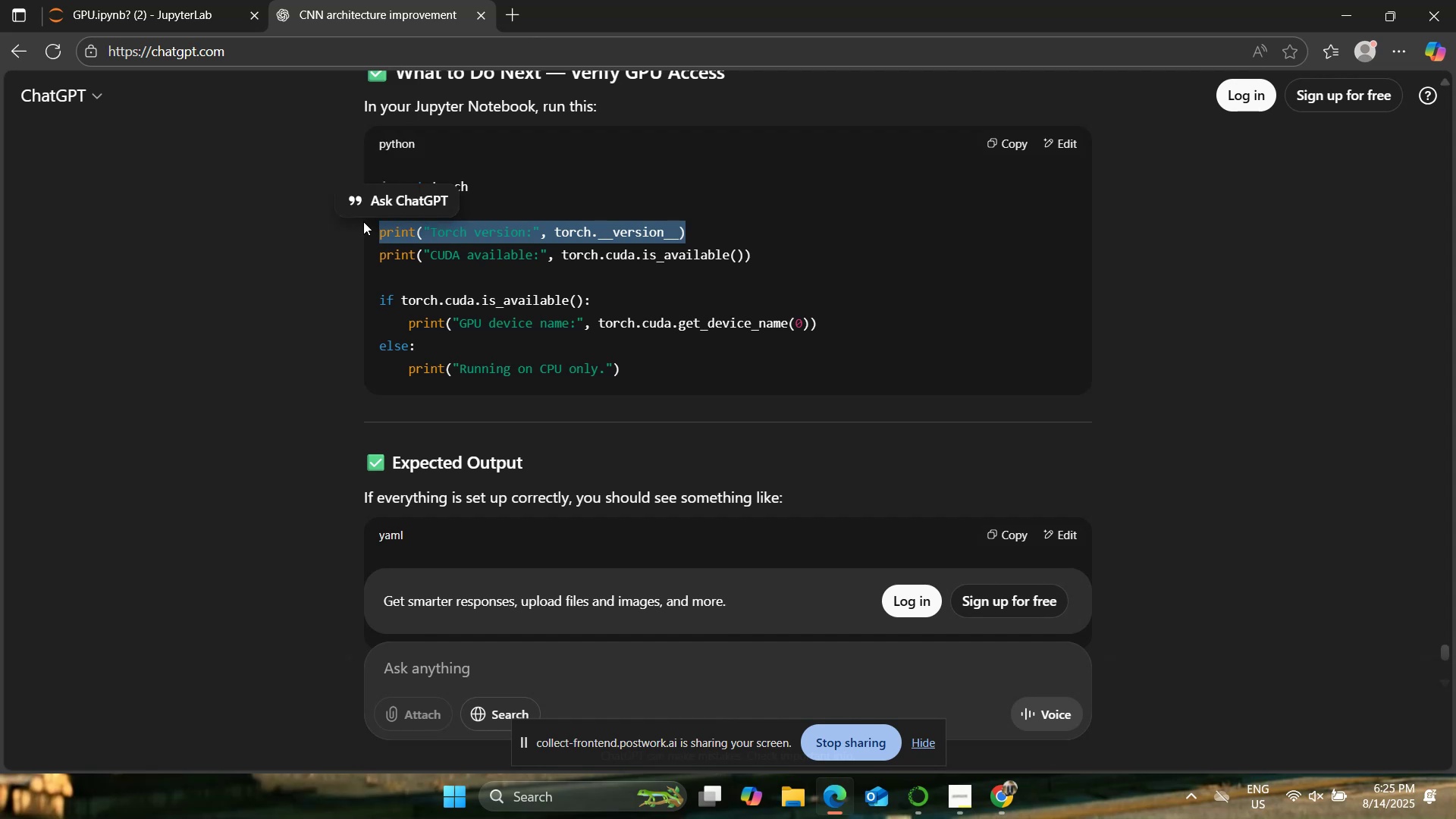 
key(Control+C)
 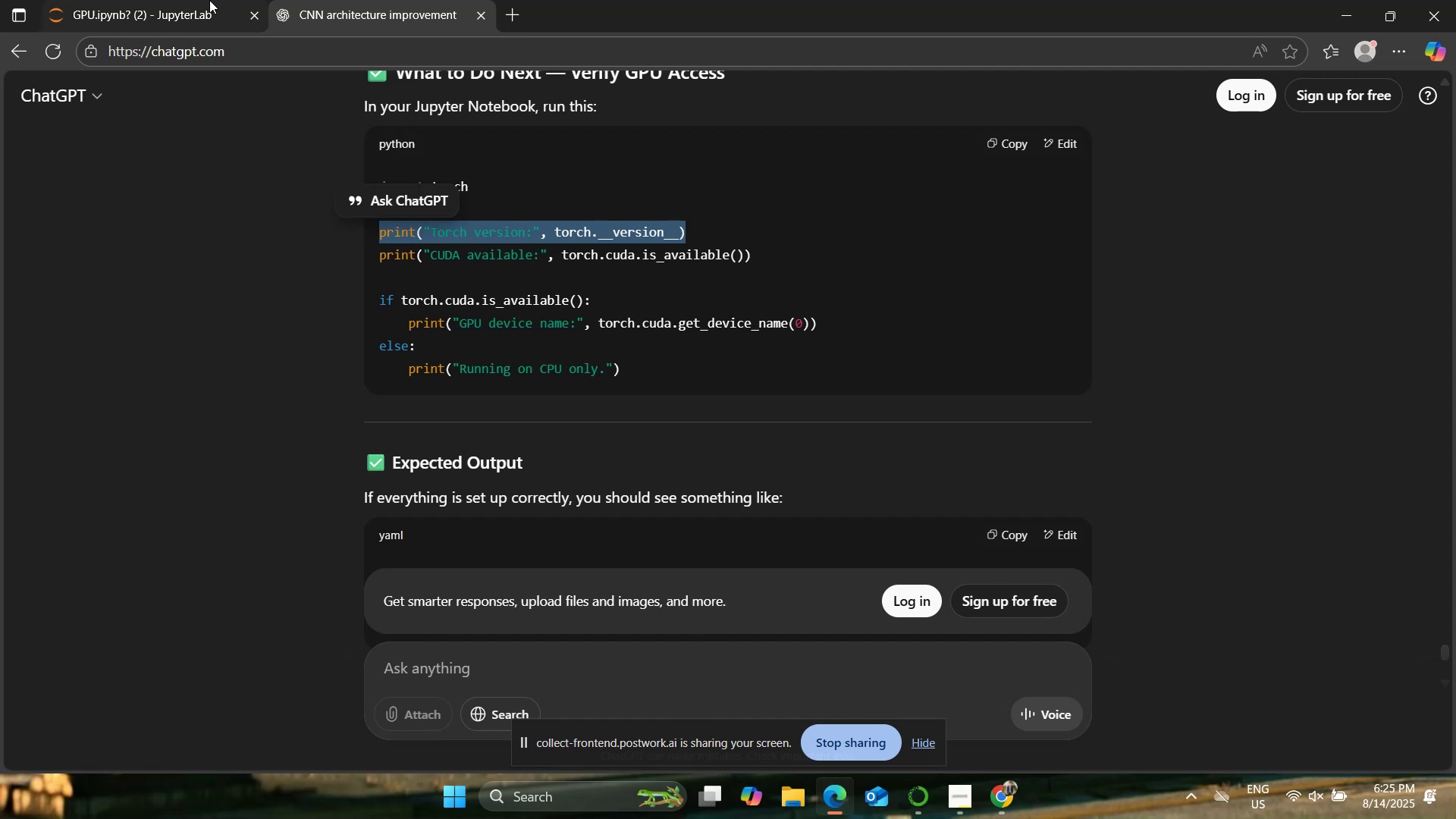 
left_click([180, 0])
 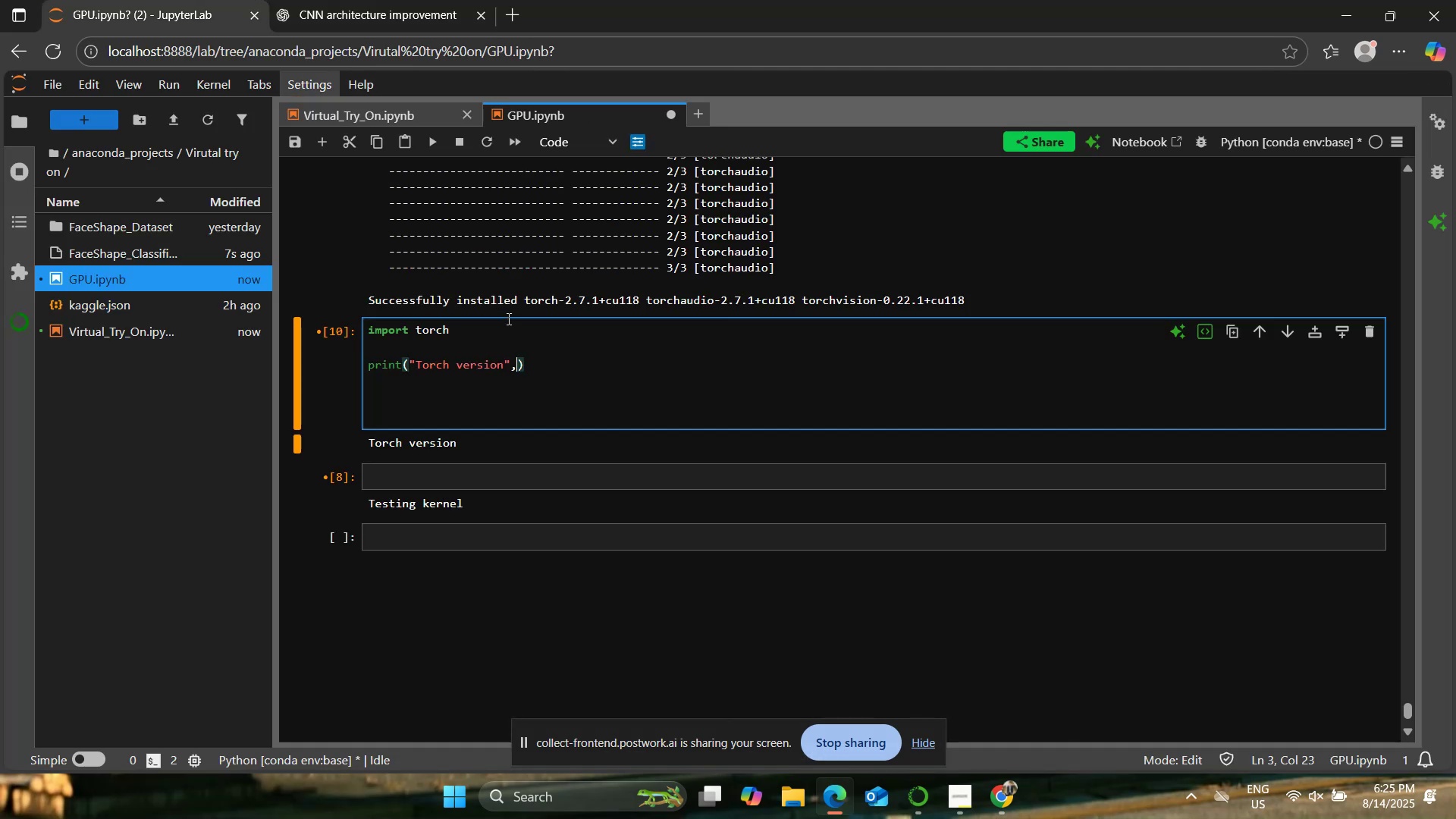 
left_click_drag(start_coordinate=[544, 358], to_coordinate=[360, 359])
 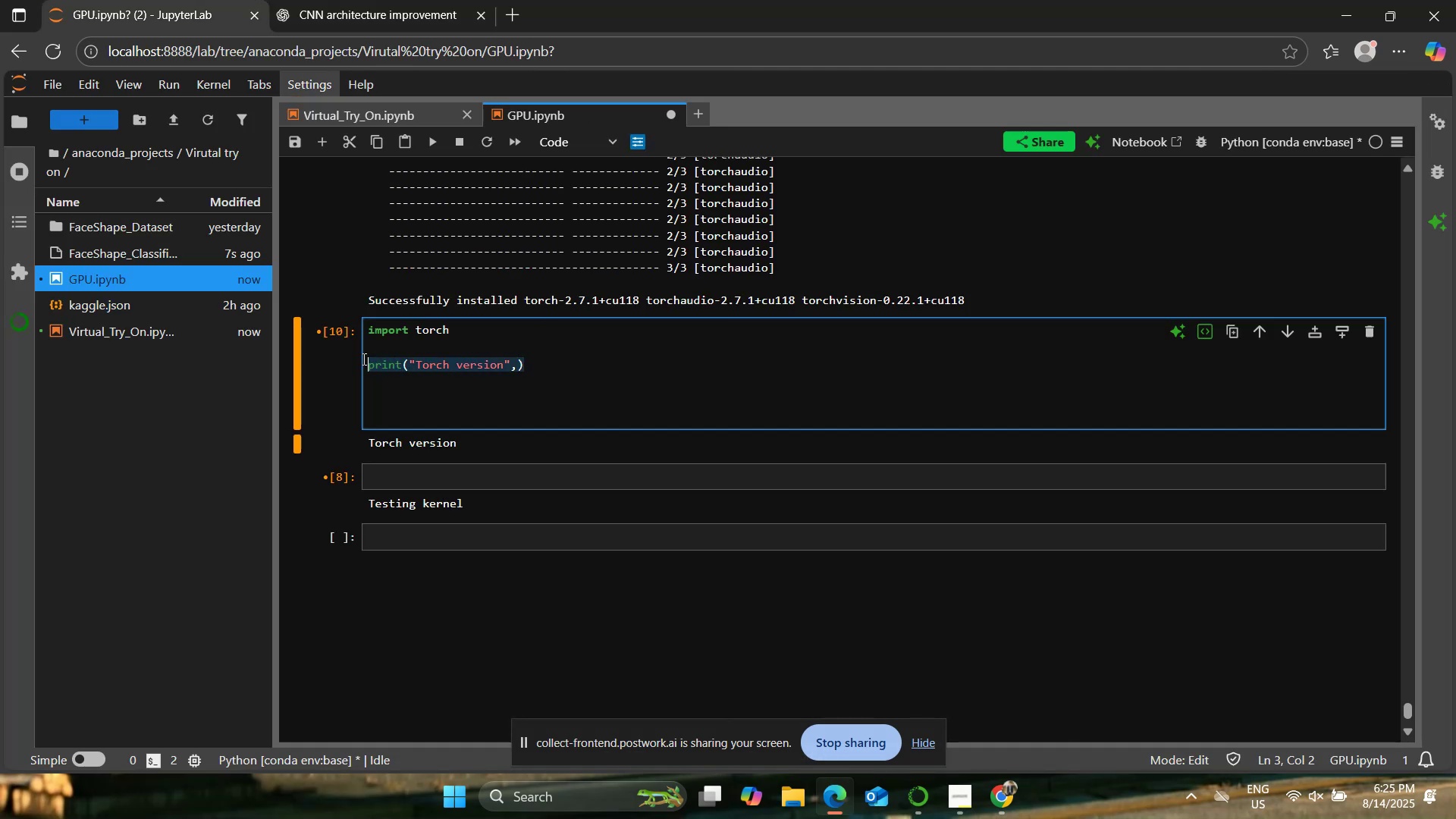 
key(Control+V)
 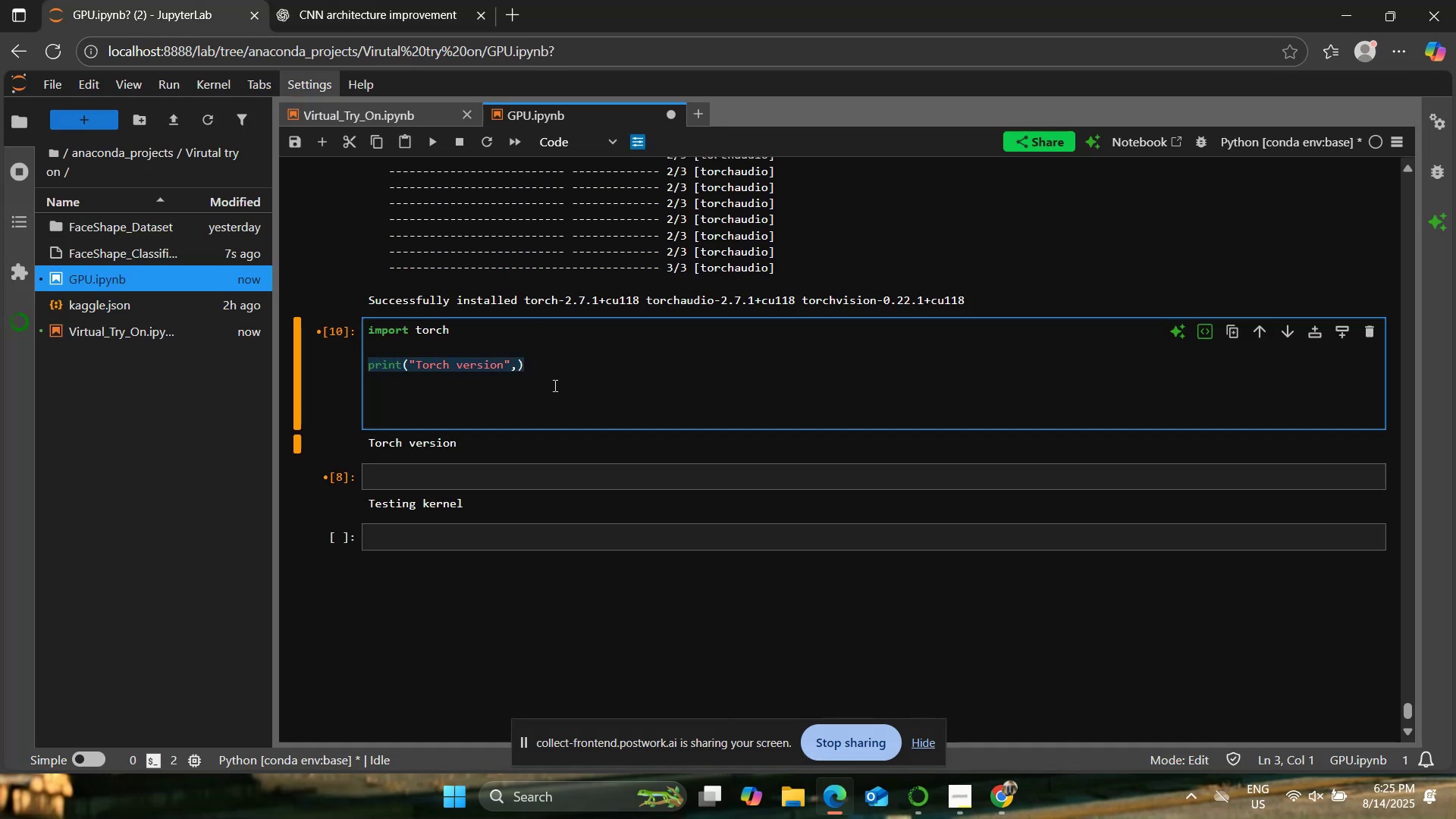 
hold_key(key=ControlLeft, duration=0.51)
 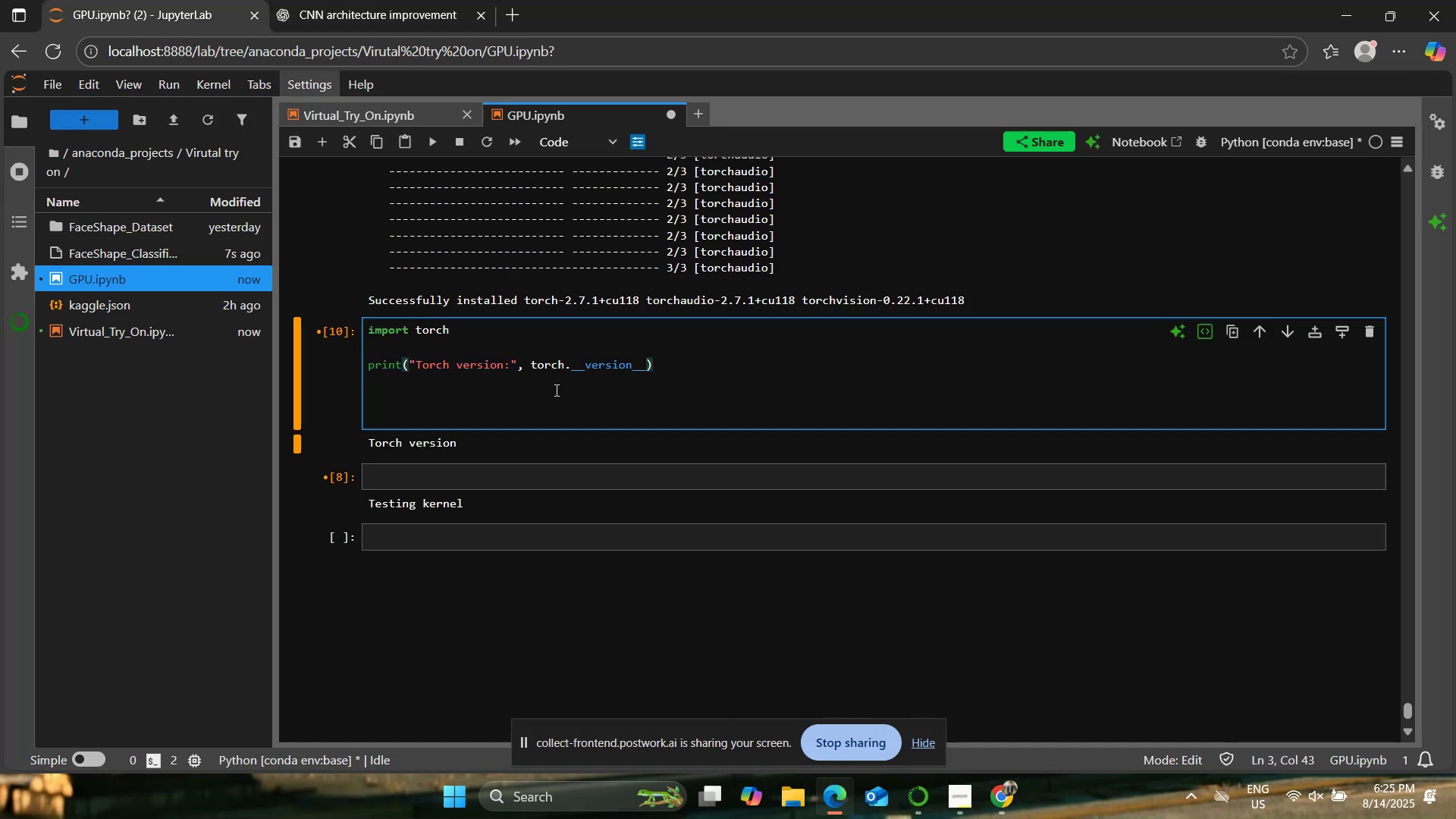 
left_click([555, 390])
 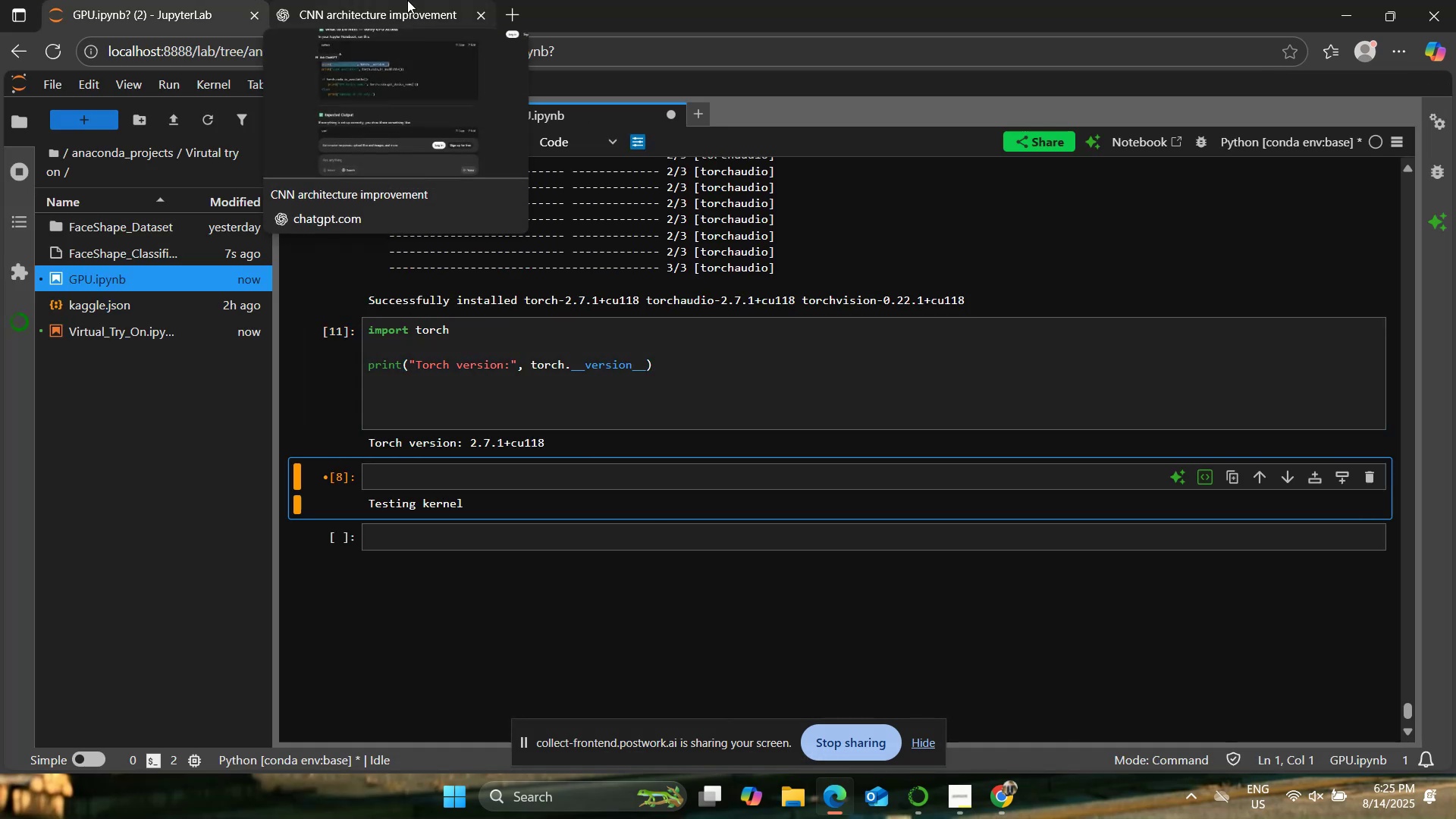 
wait(6.51)
 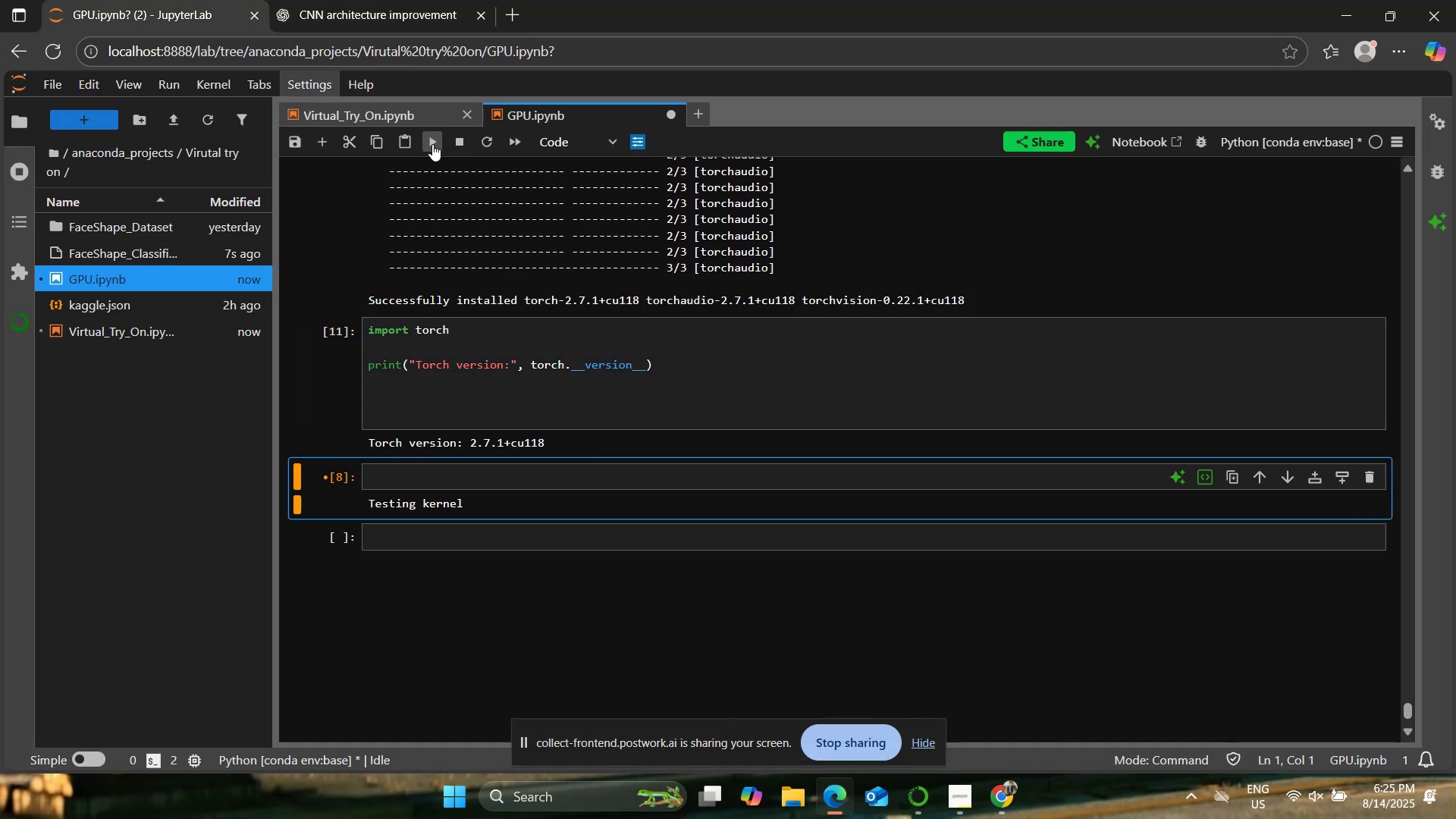 
left_click([409, 0])
 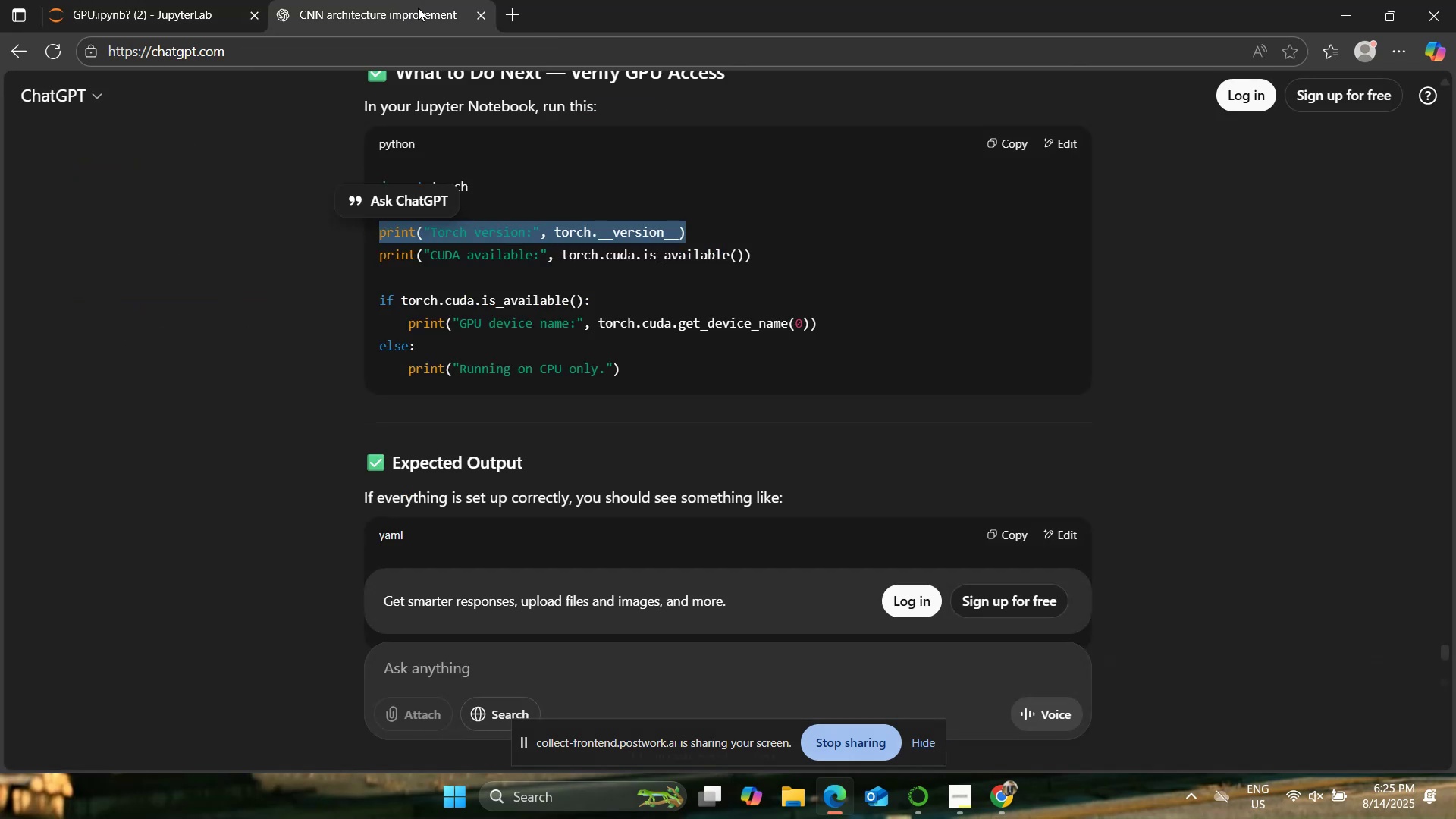 
scroll: coordinate [318, 302], scroll_direction: up, amount: 1.0
 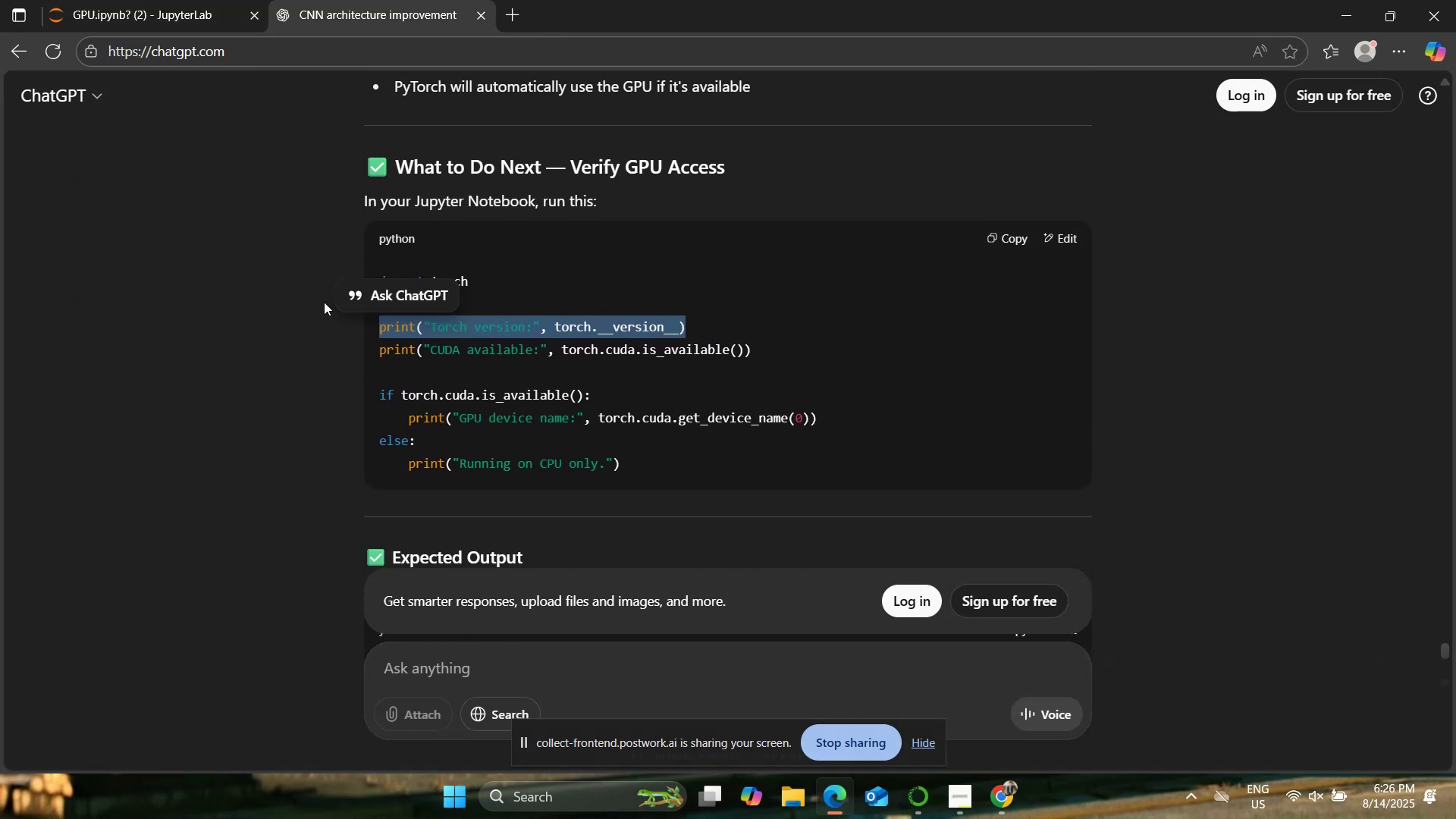 
left_click([344, 300])
 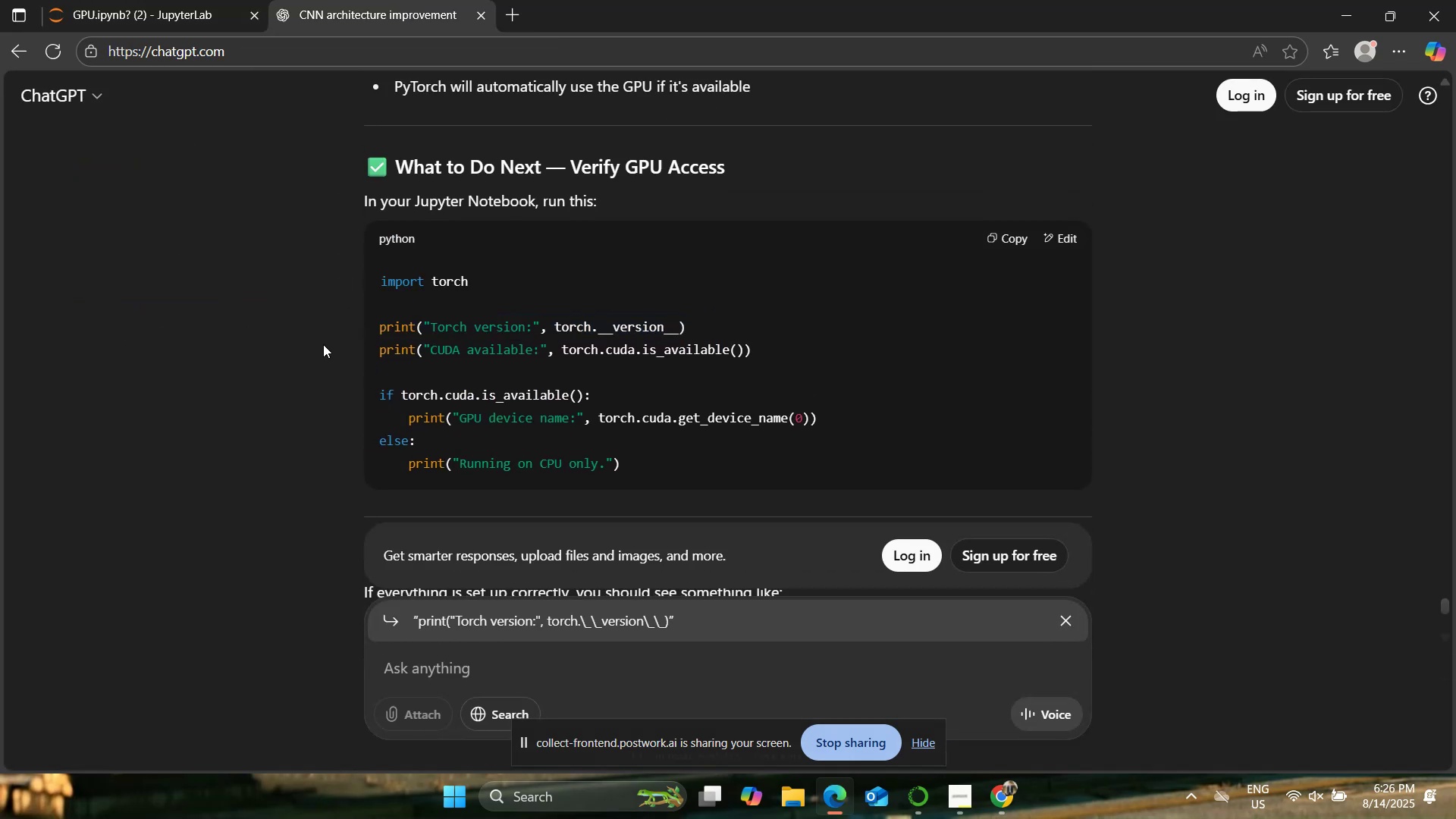 
left_click([453, 408])
 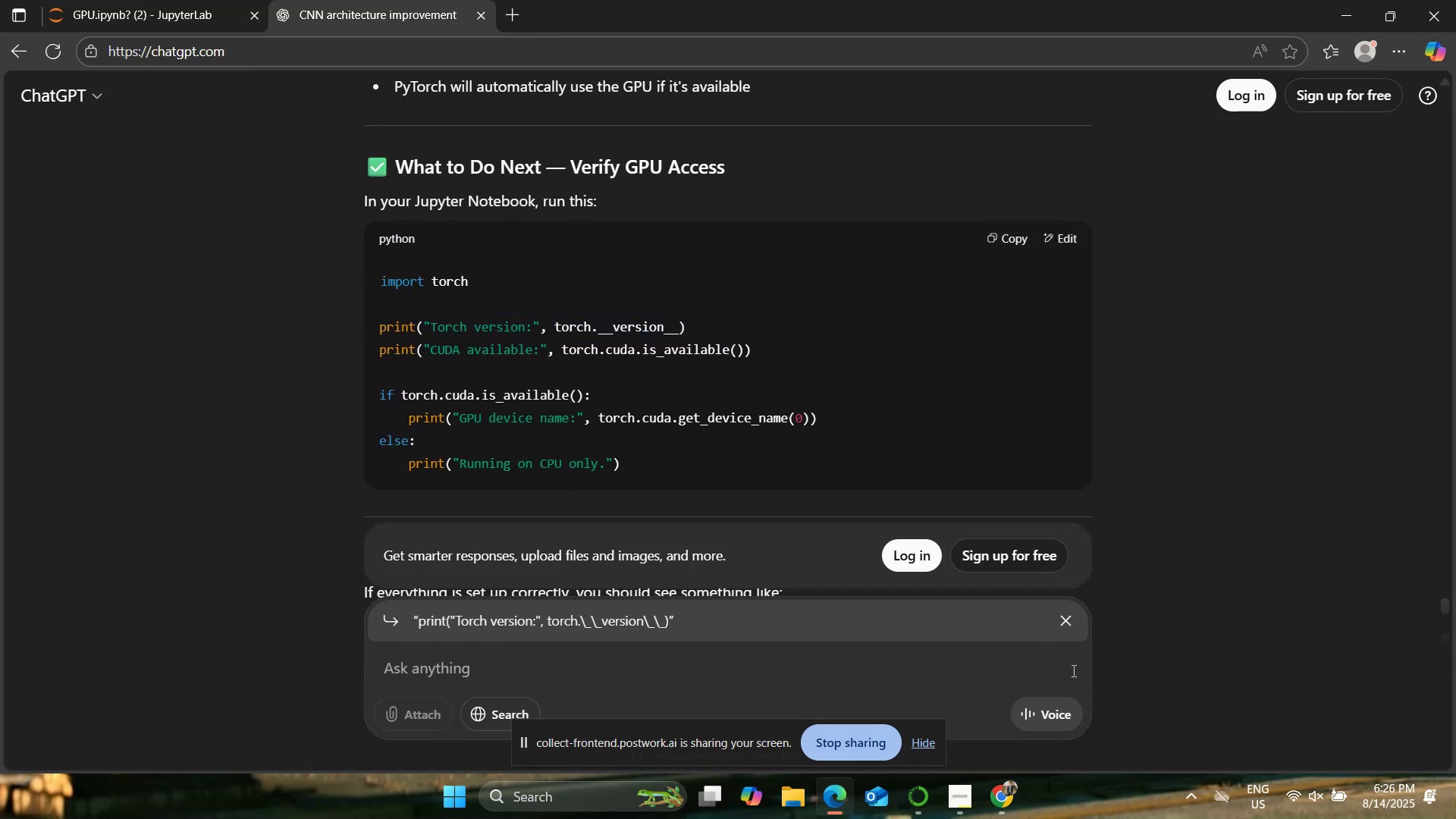 
left_click([1061, 621])
 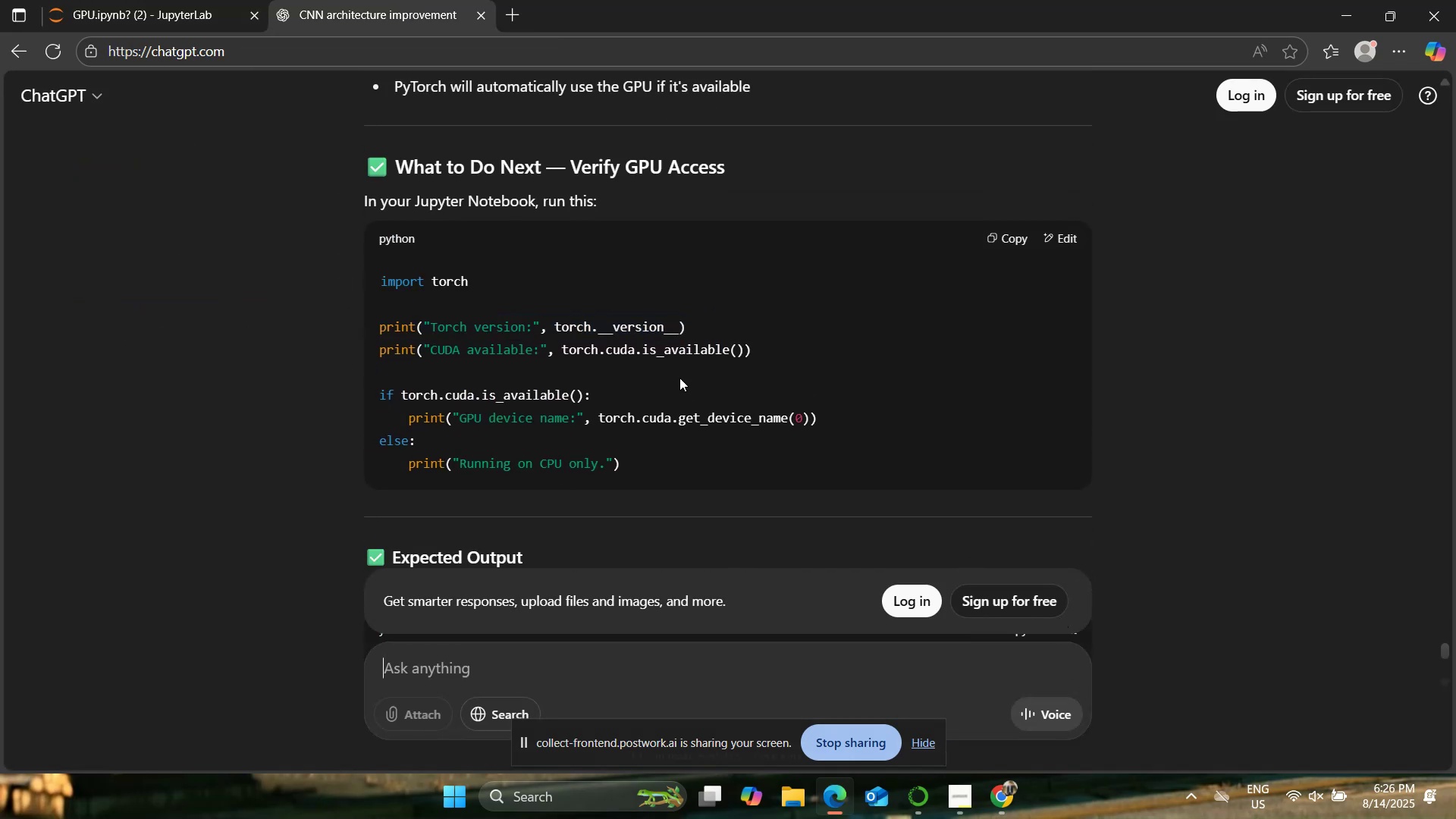 
left_click_drag(start_coordinate=[770, 344], to_coordinate=[376, 352])
 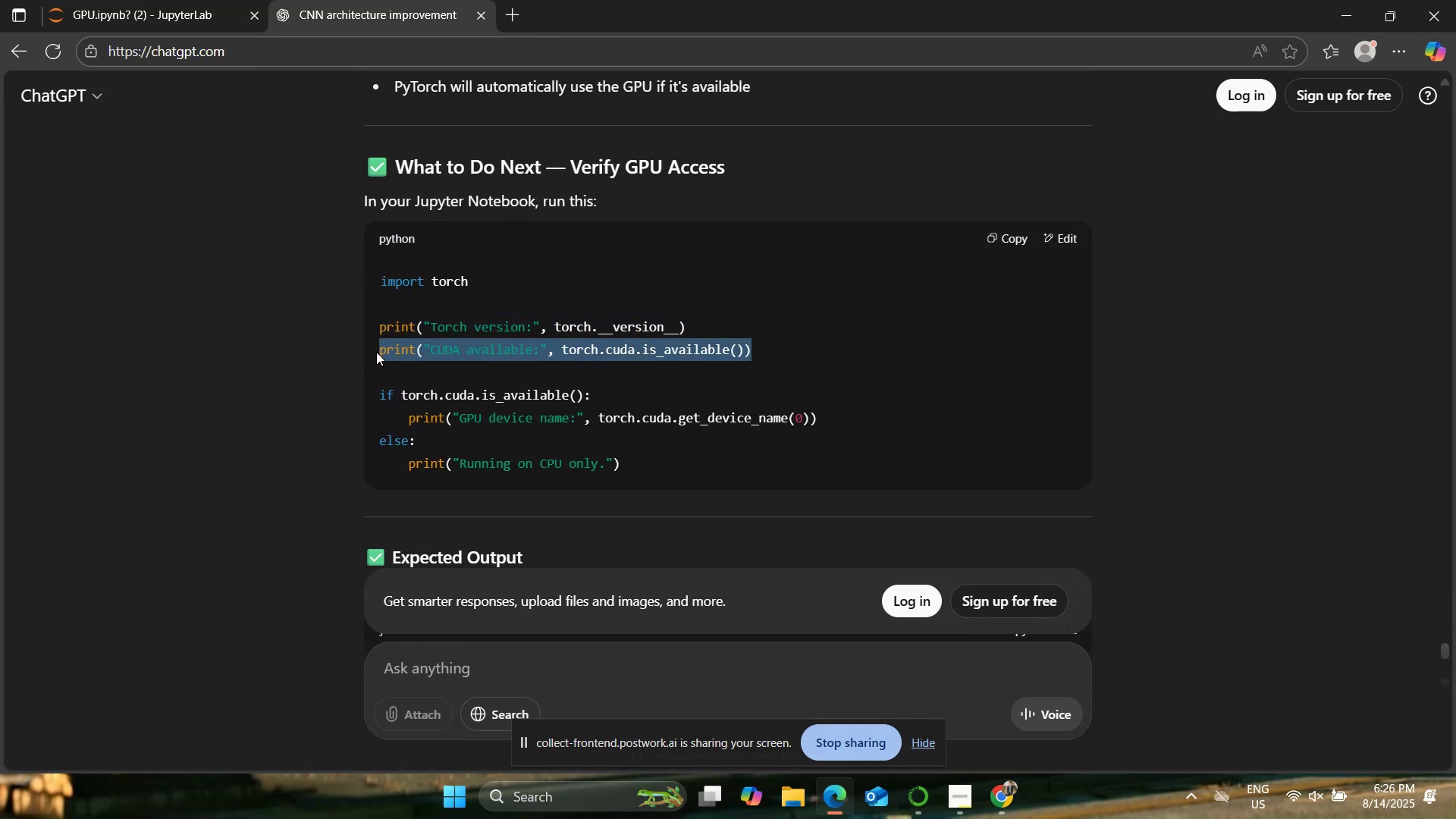 
key(Control+C)
 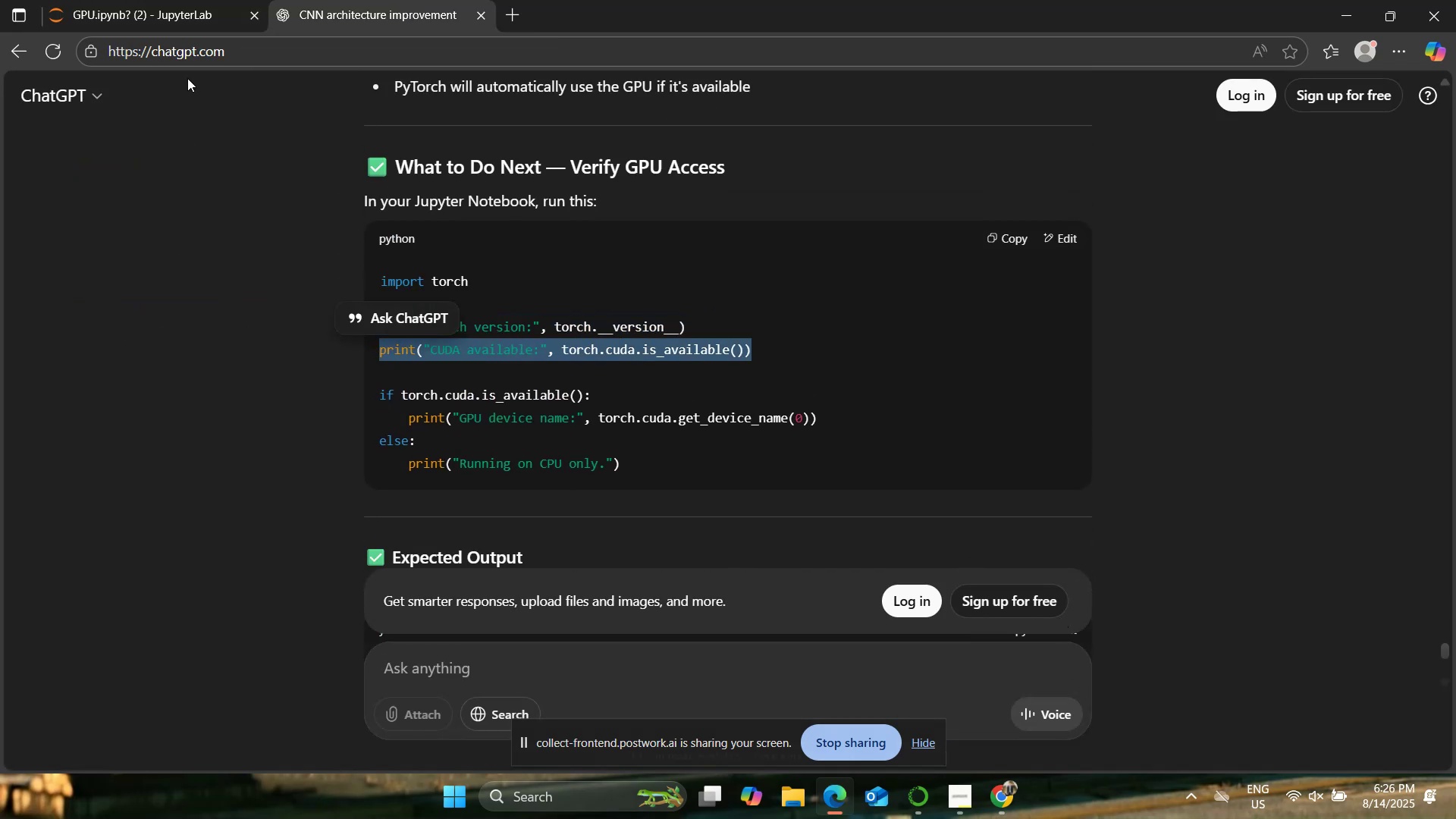 
left_click([149, 0])
 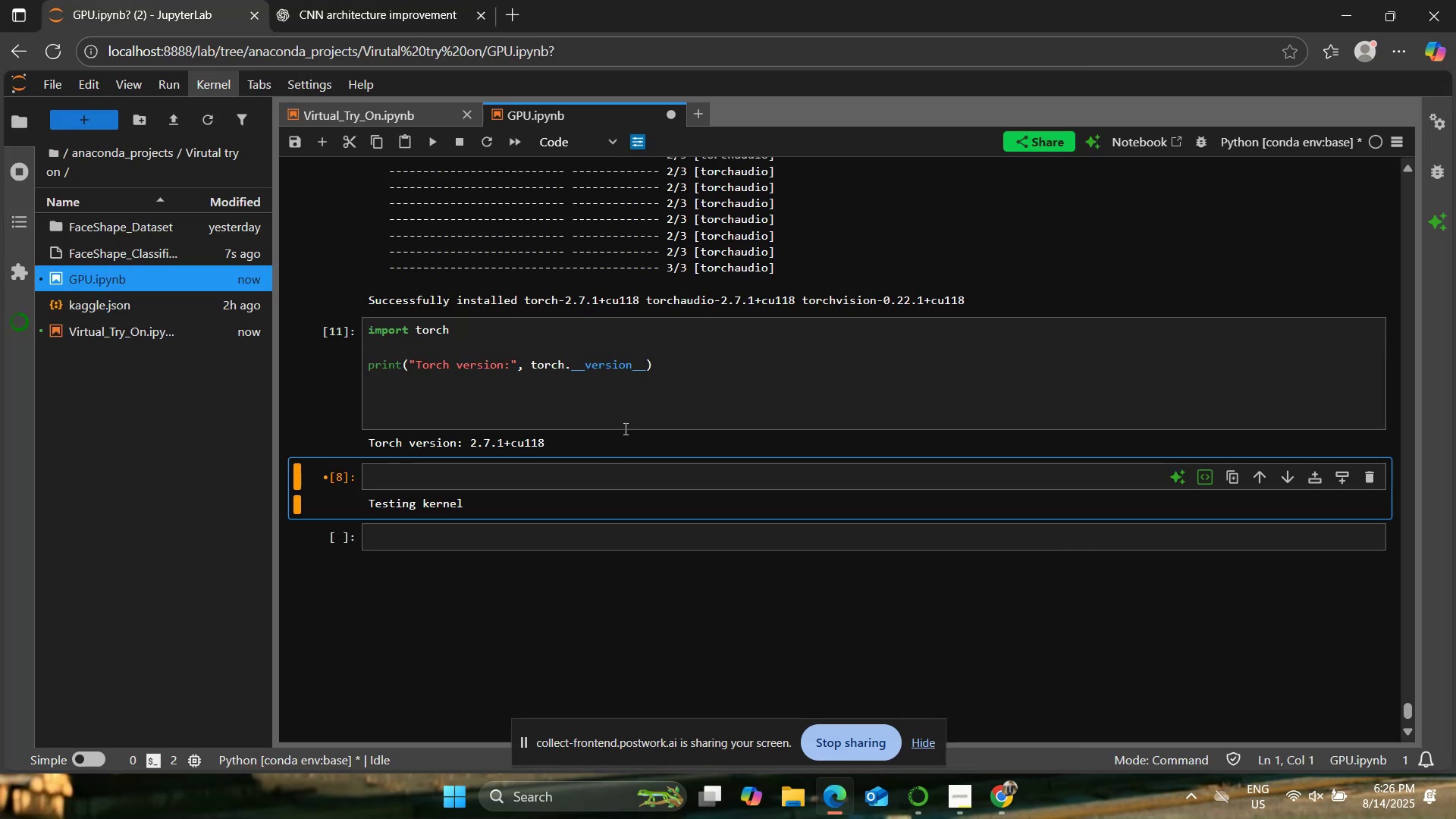 
left_click([639, 386])
 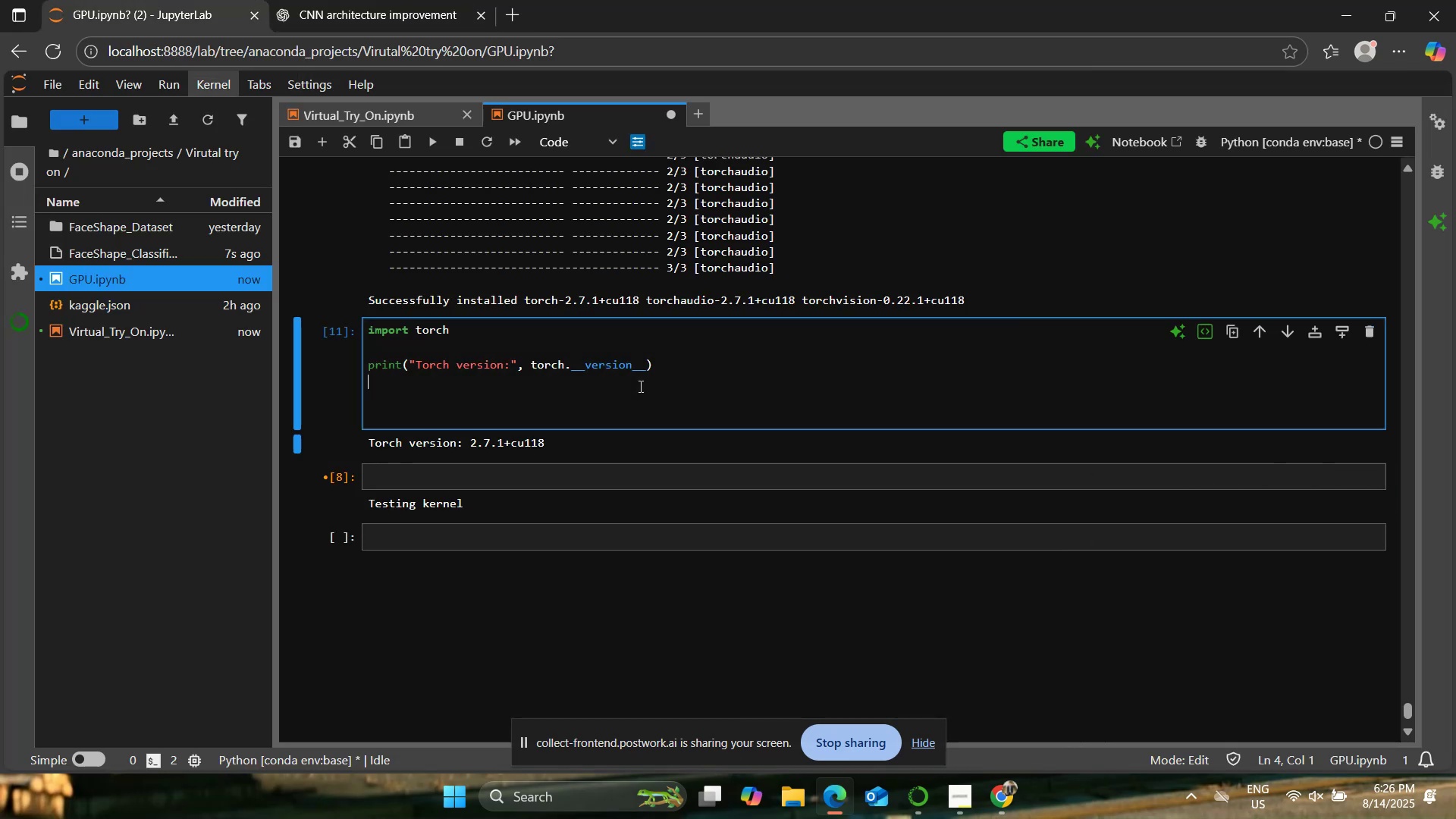 
key(Control+ControlLeft)
 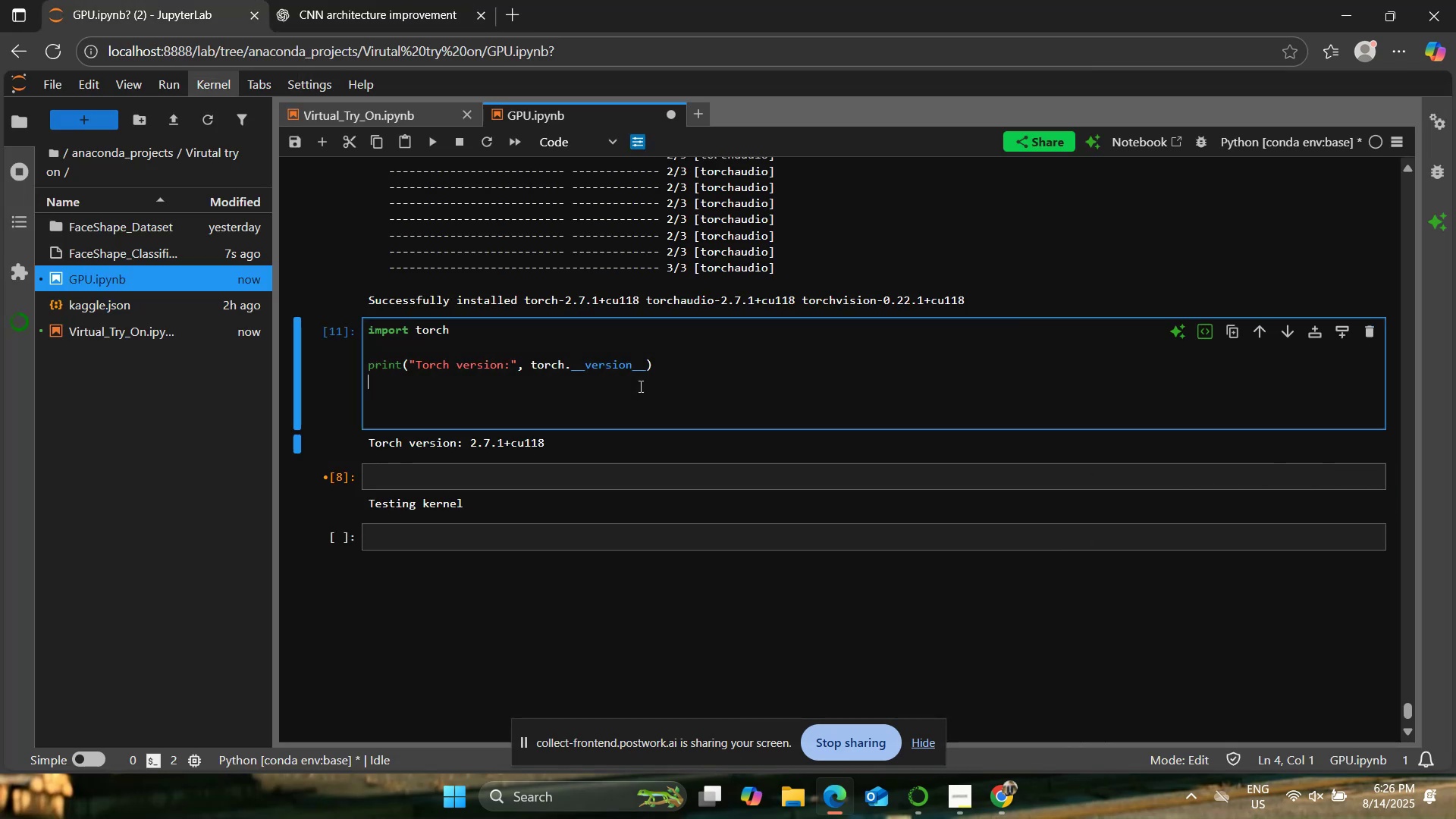 
key(Control+V)
 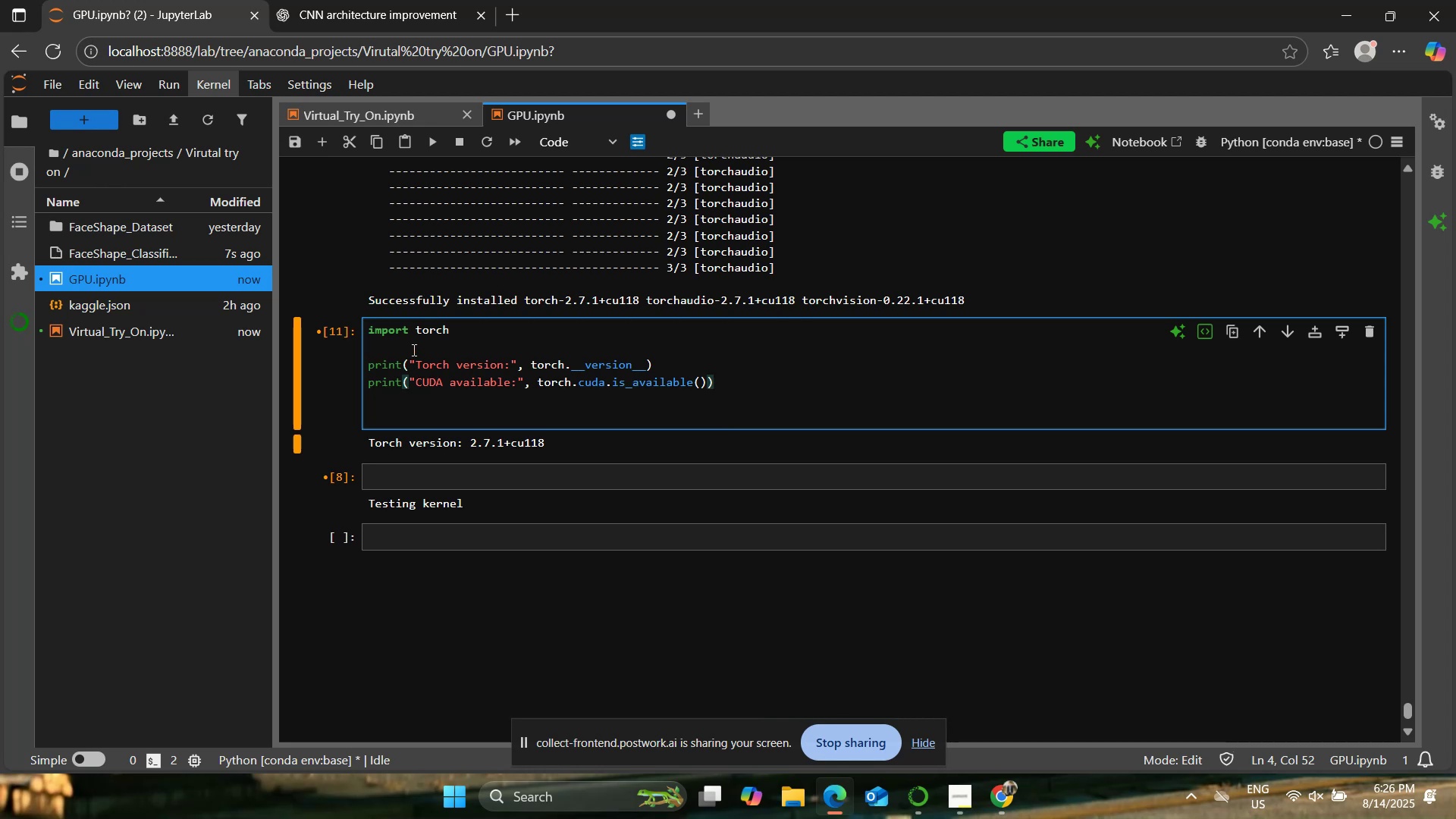 
left_click([433, 142])
 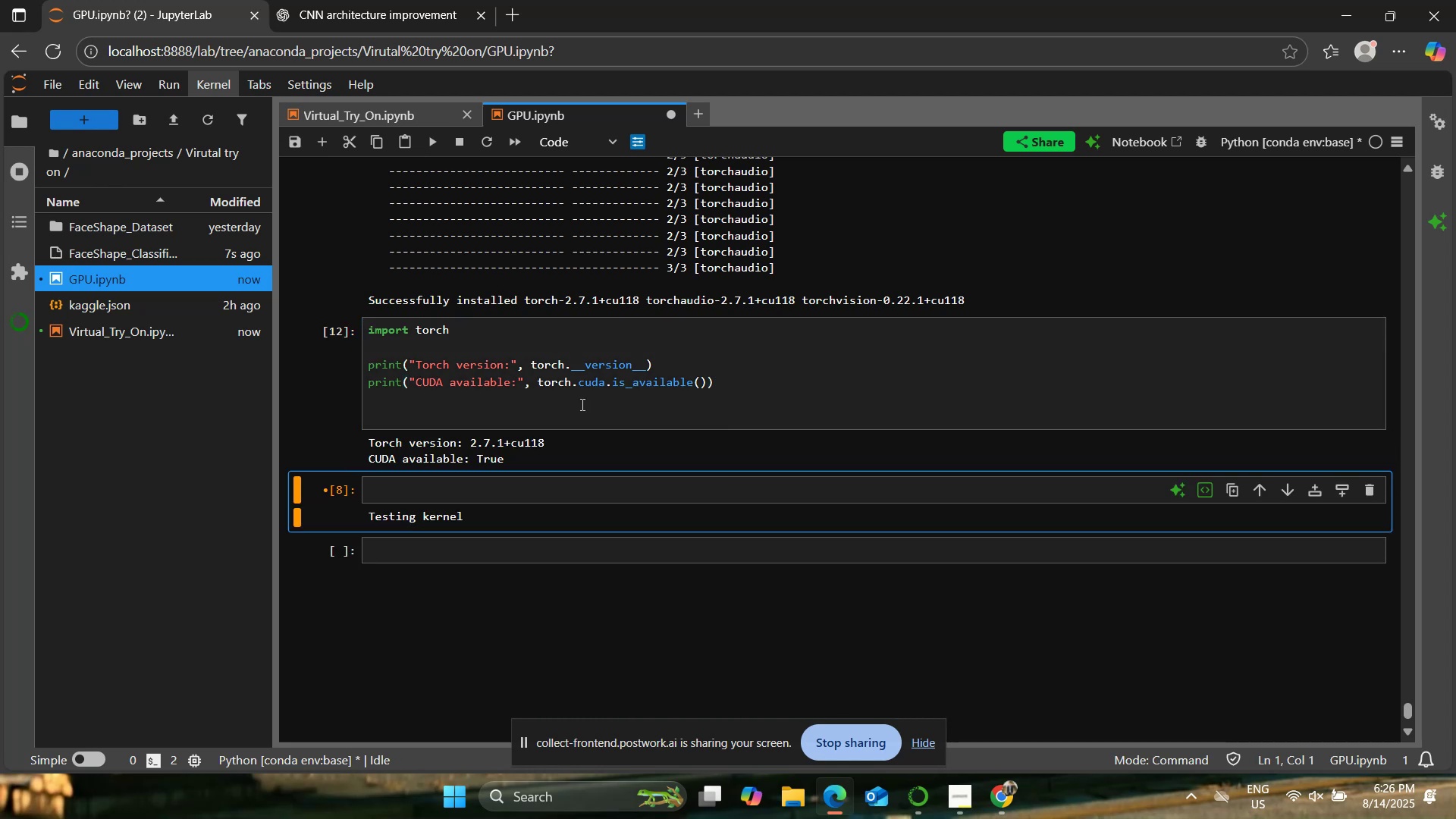 
left_click([335, 0])
 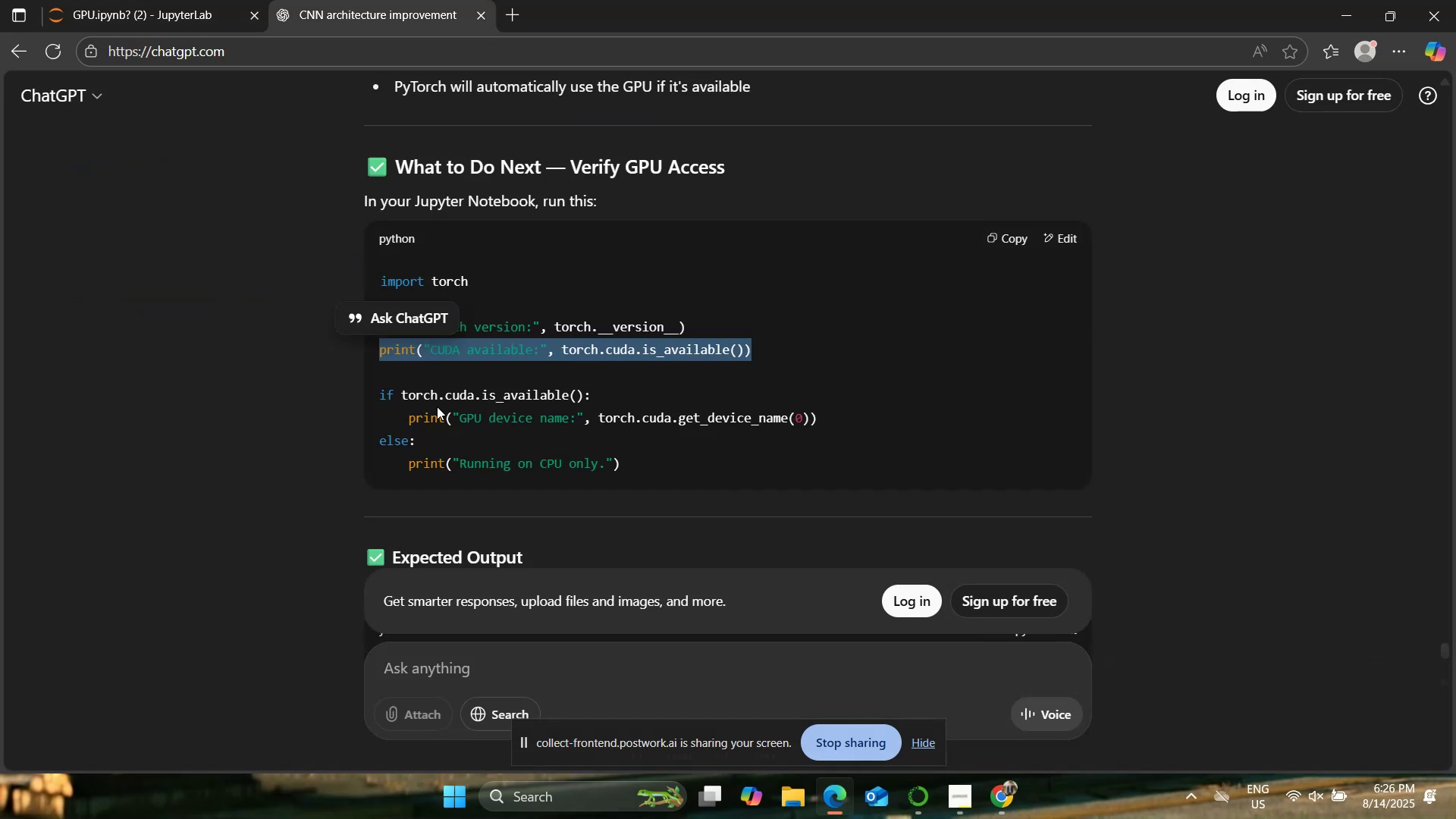 
left_click_drag(start_coordinate=[381, 388], to_coordinate=[660, 454])
 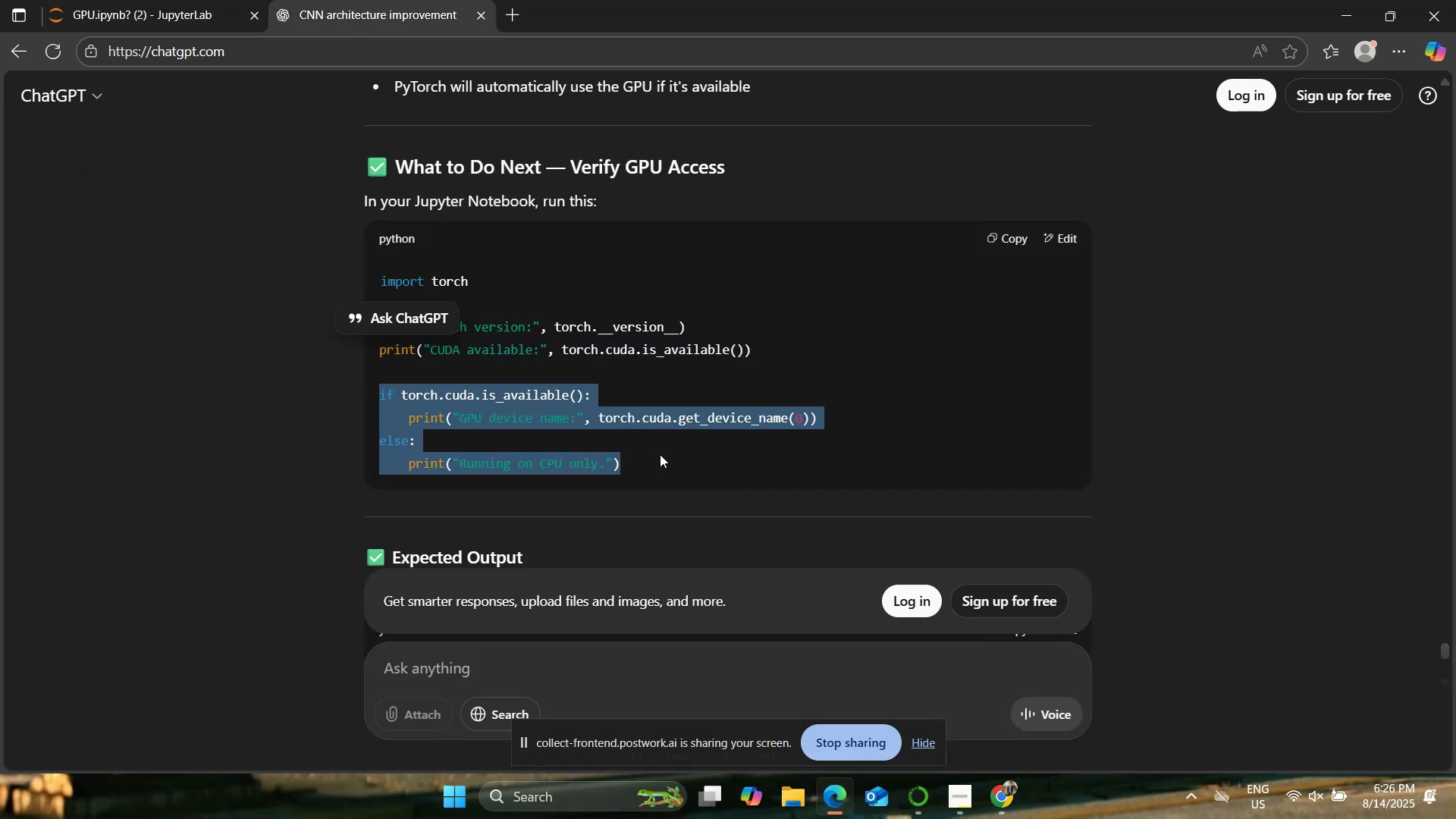 
key(Control+C)
 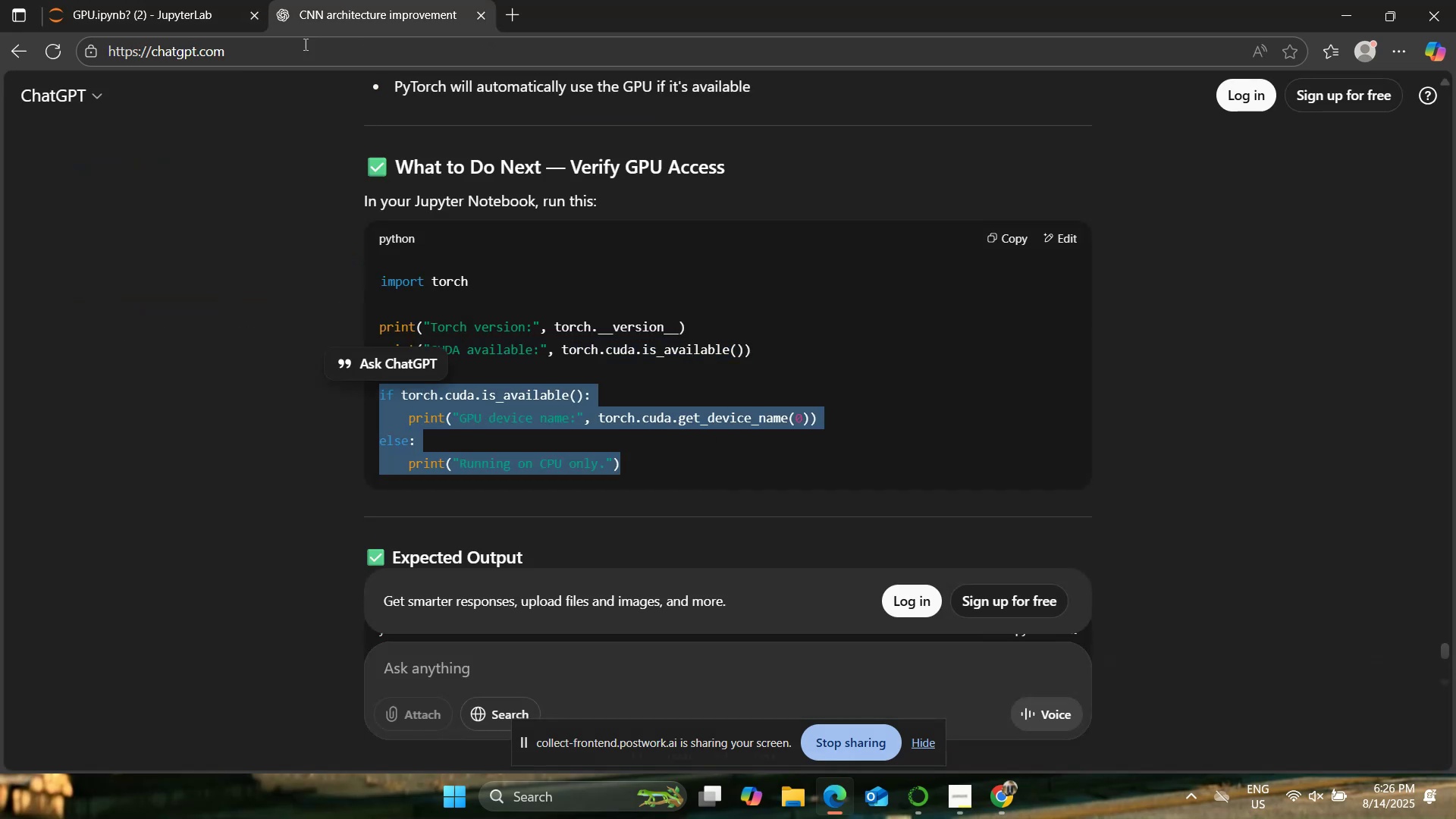 
left_click([231, 0])
 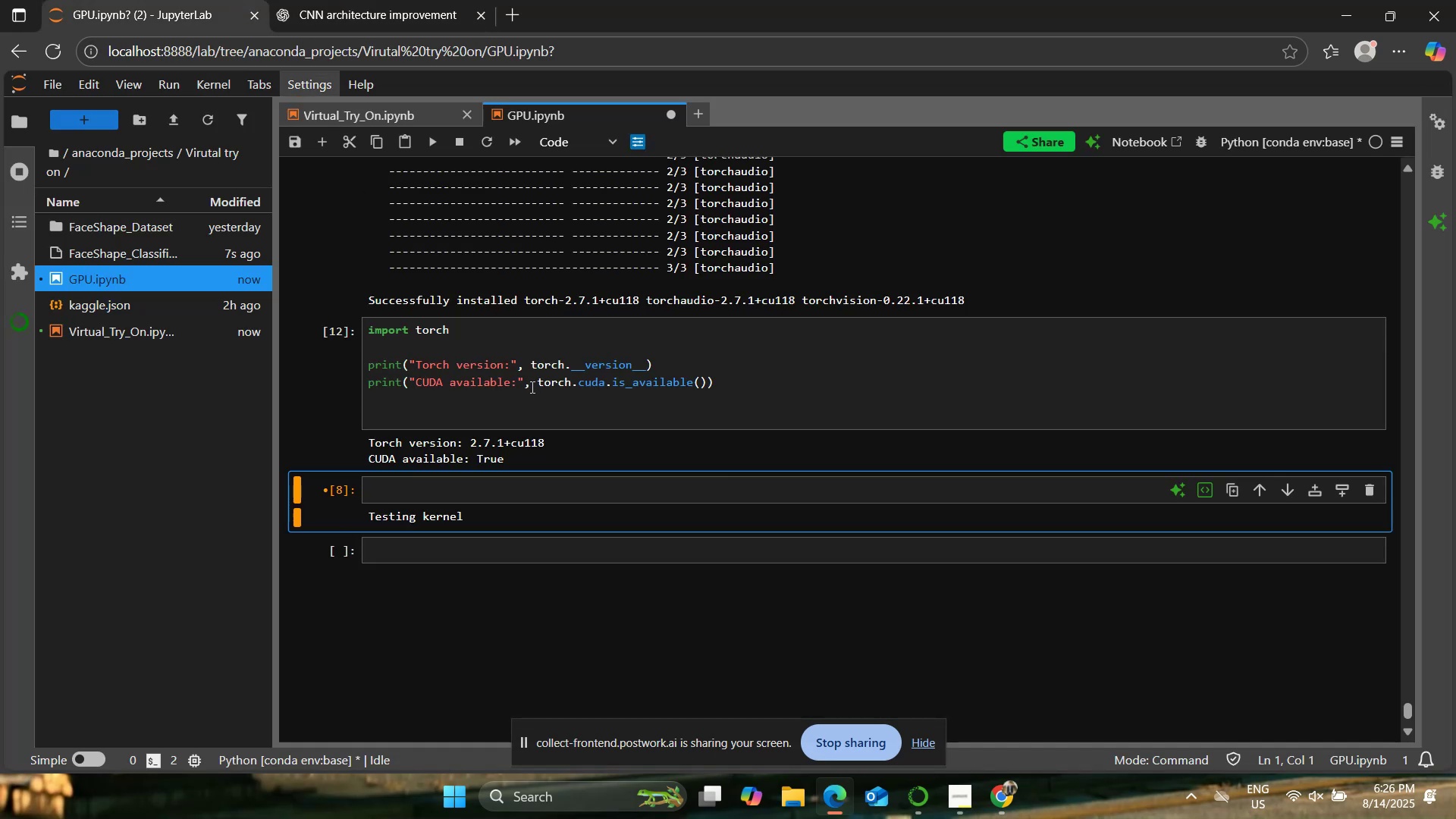 
key(Control+V)
 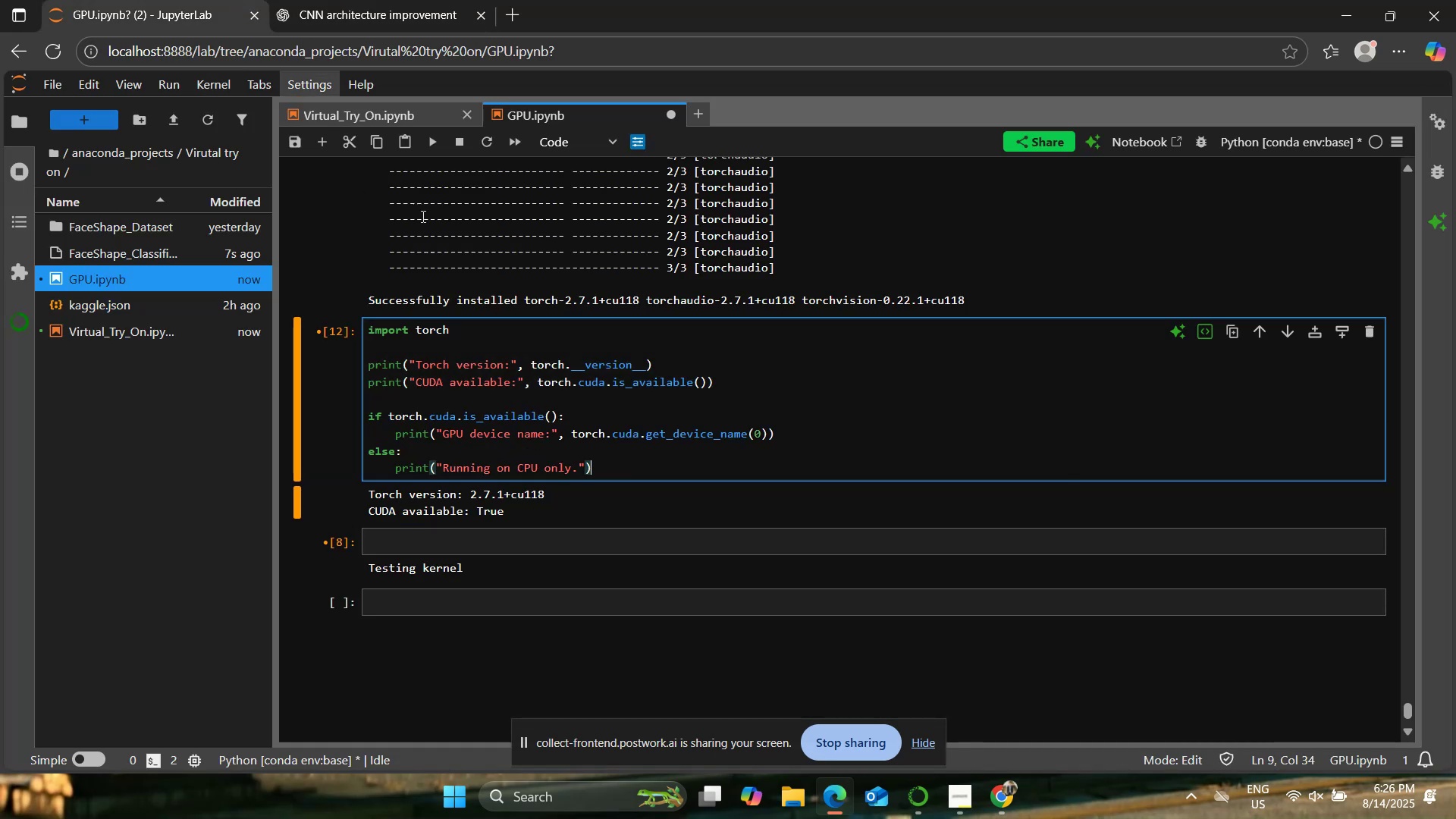 
left_click([428, 140])
 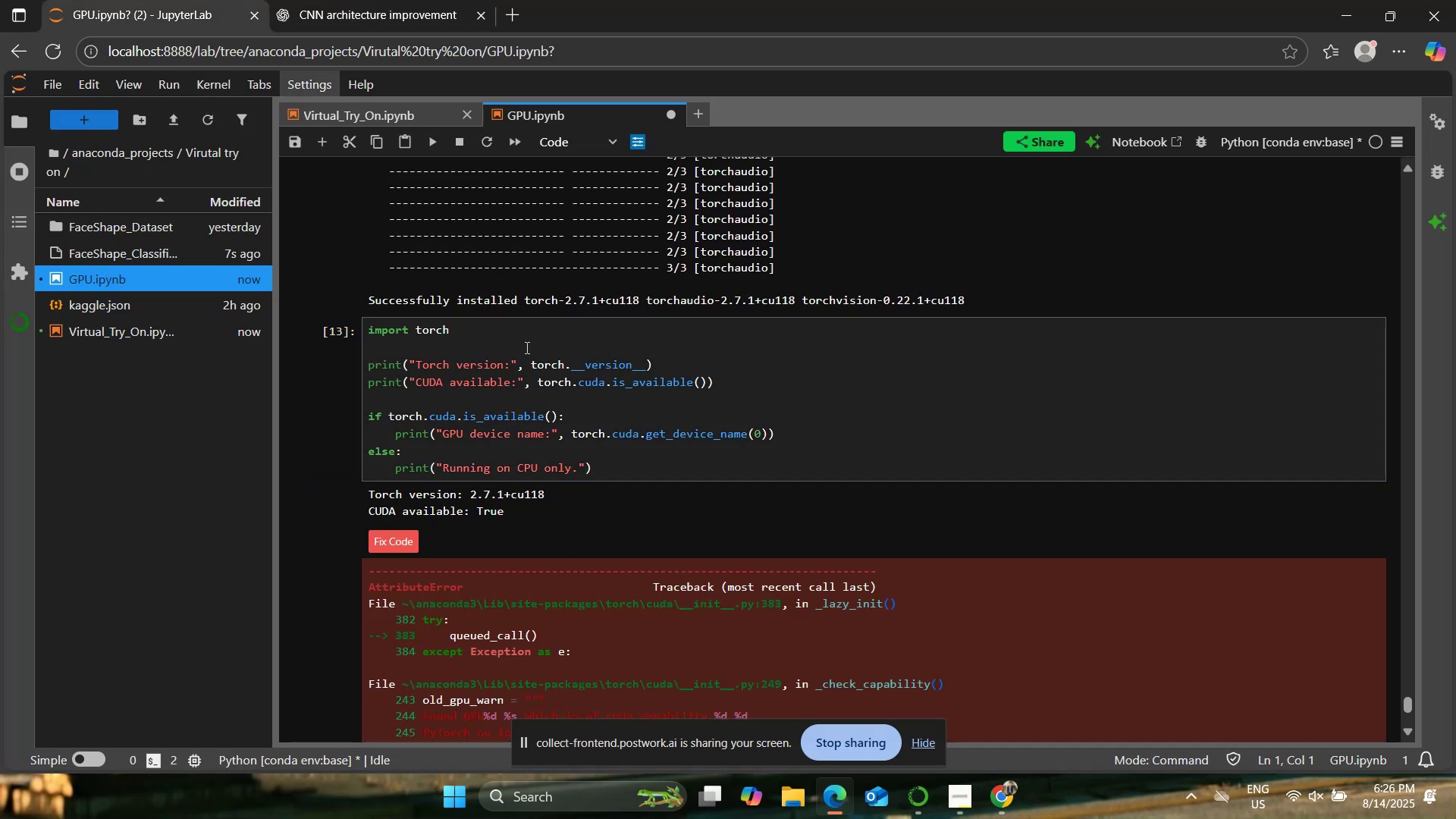 
scroll: coordinate [355, 444], scroll_direction: down, amount: 3.0
 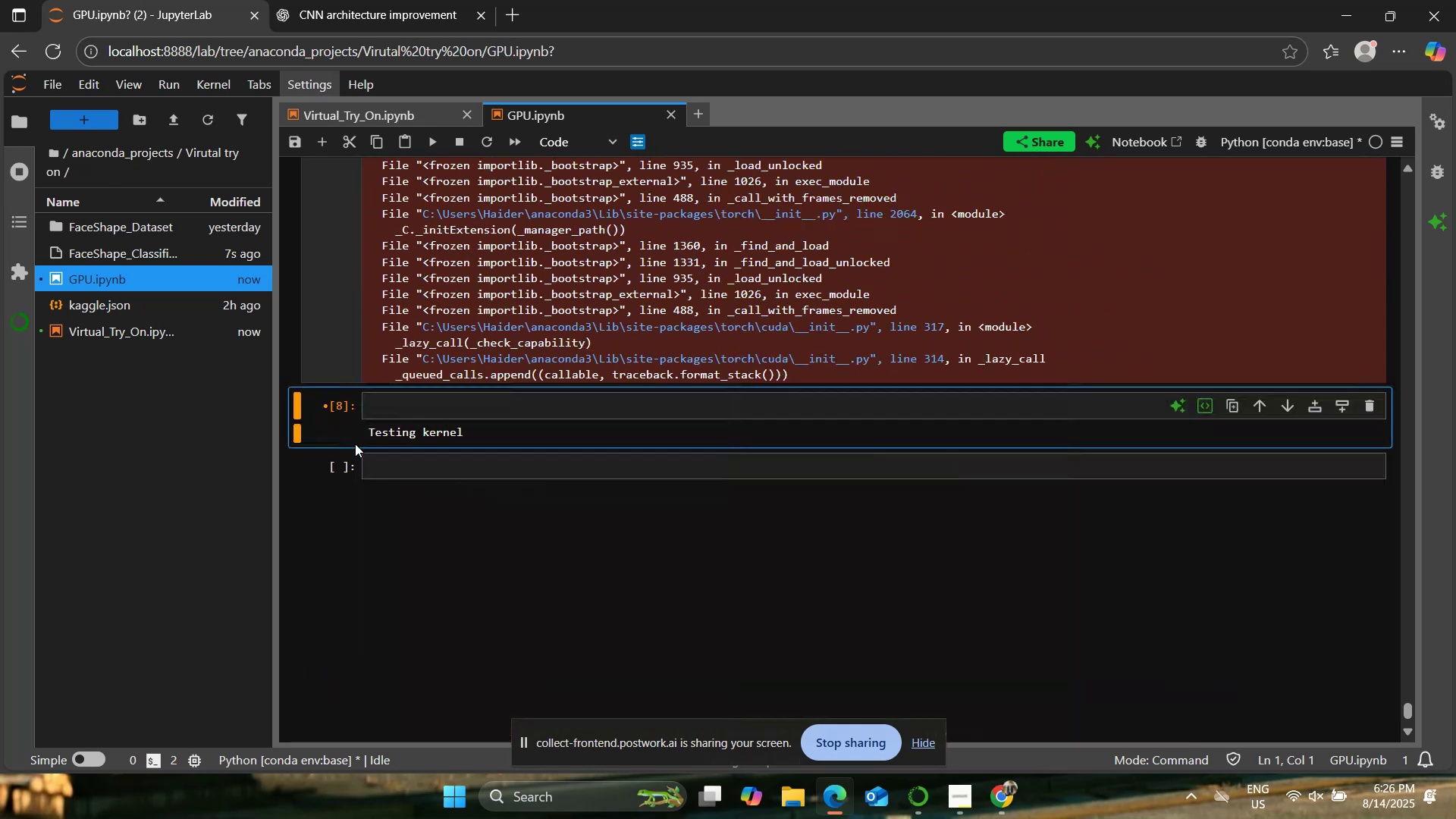 
scroll: coordinate [355, 444], scroll_direction: up, amount: 1.0
 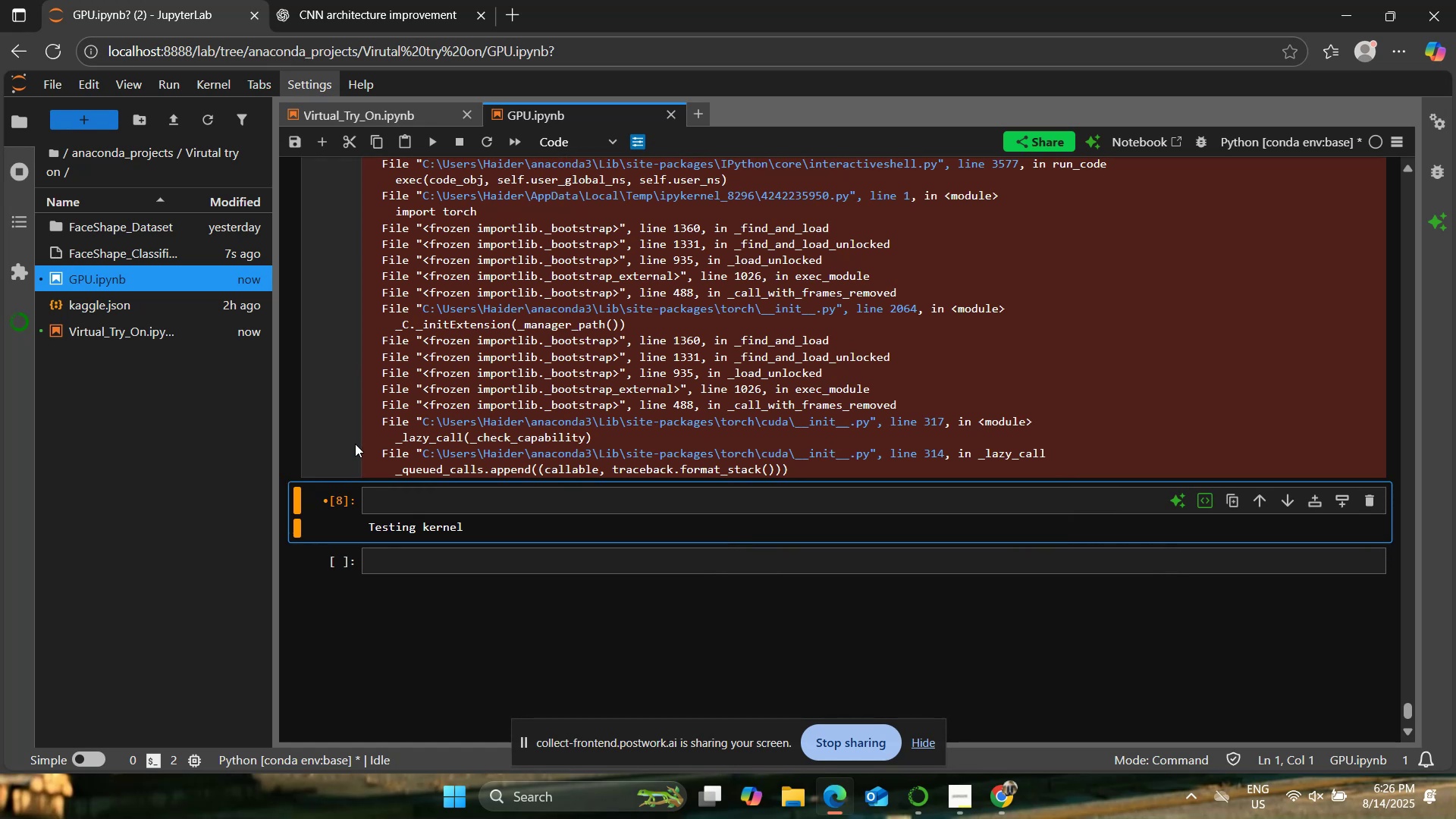 
wait(22.05)
 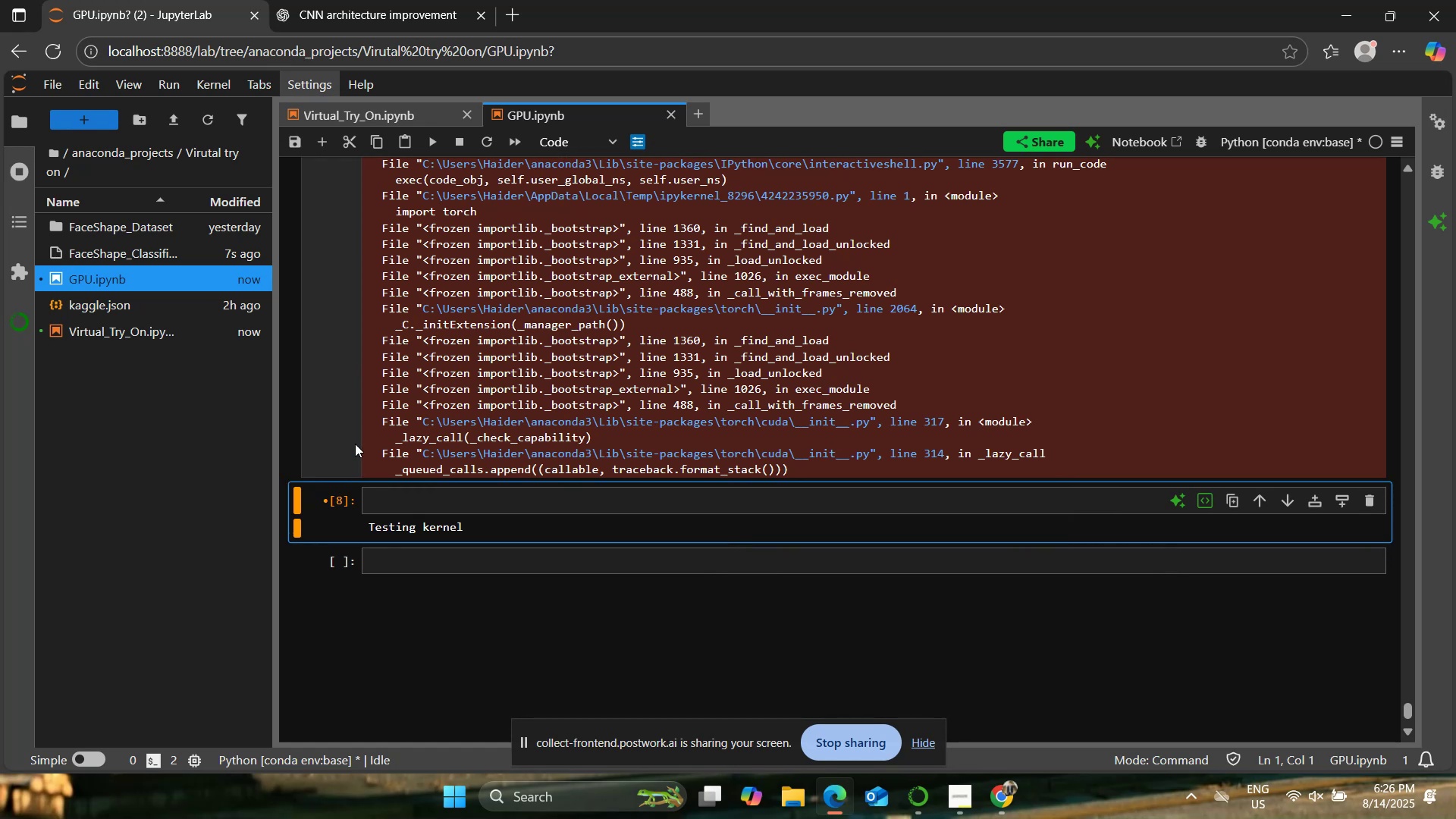 
scroll: coordinate [386, 459], scroll_direction: up, amount: 22.0
 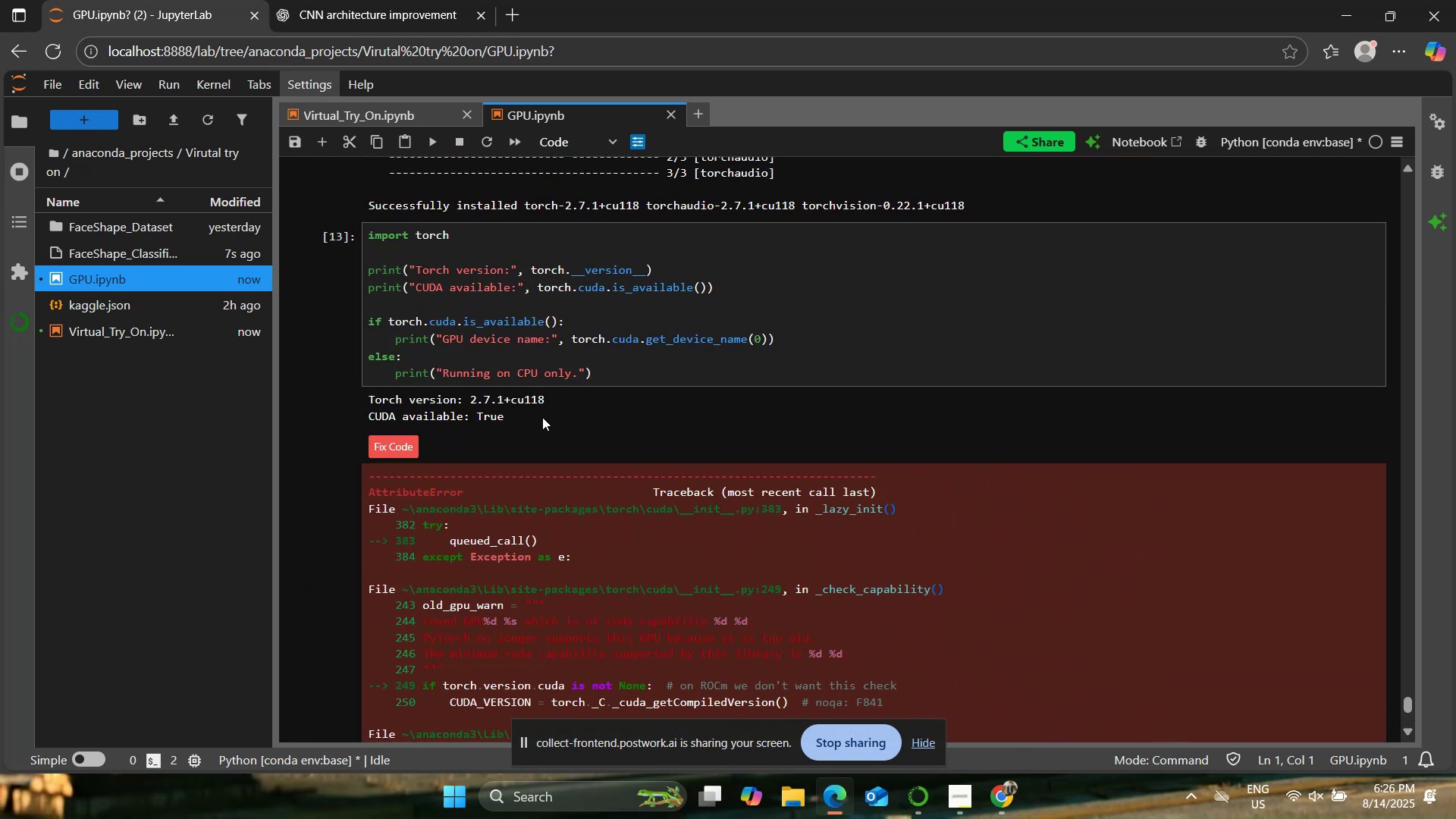 
left_click([319, 0])
 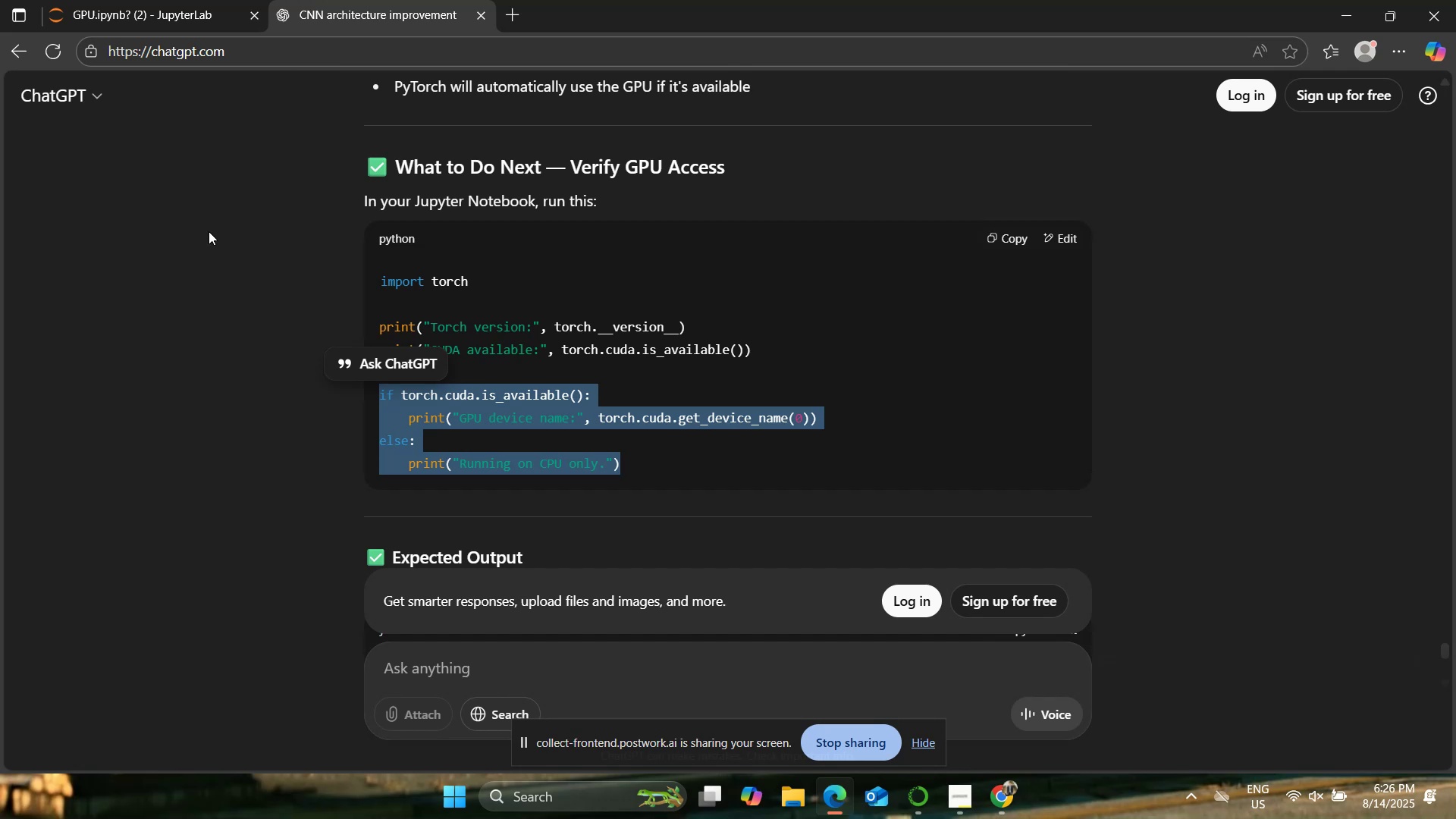 
left_click([188, 340])
 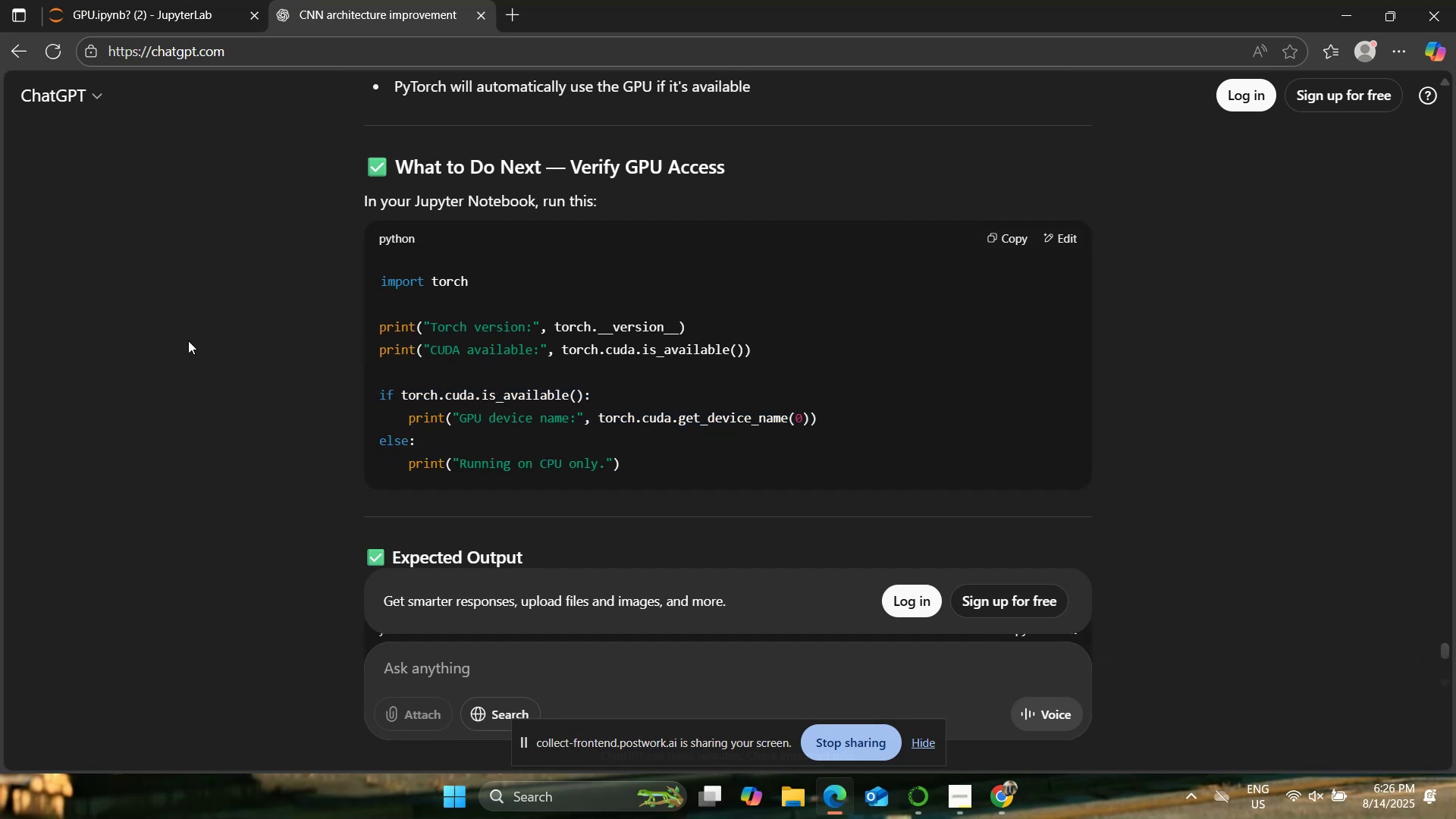 
scroll: coordinate [188, 340], scroll_direction: down, amount: 3.0
 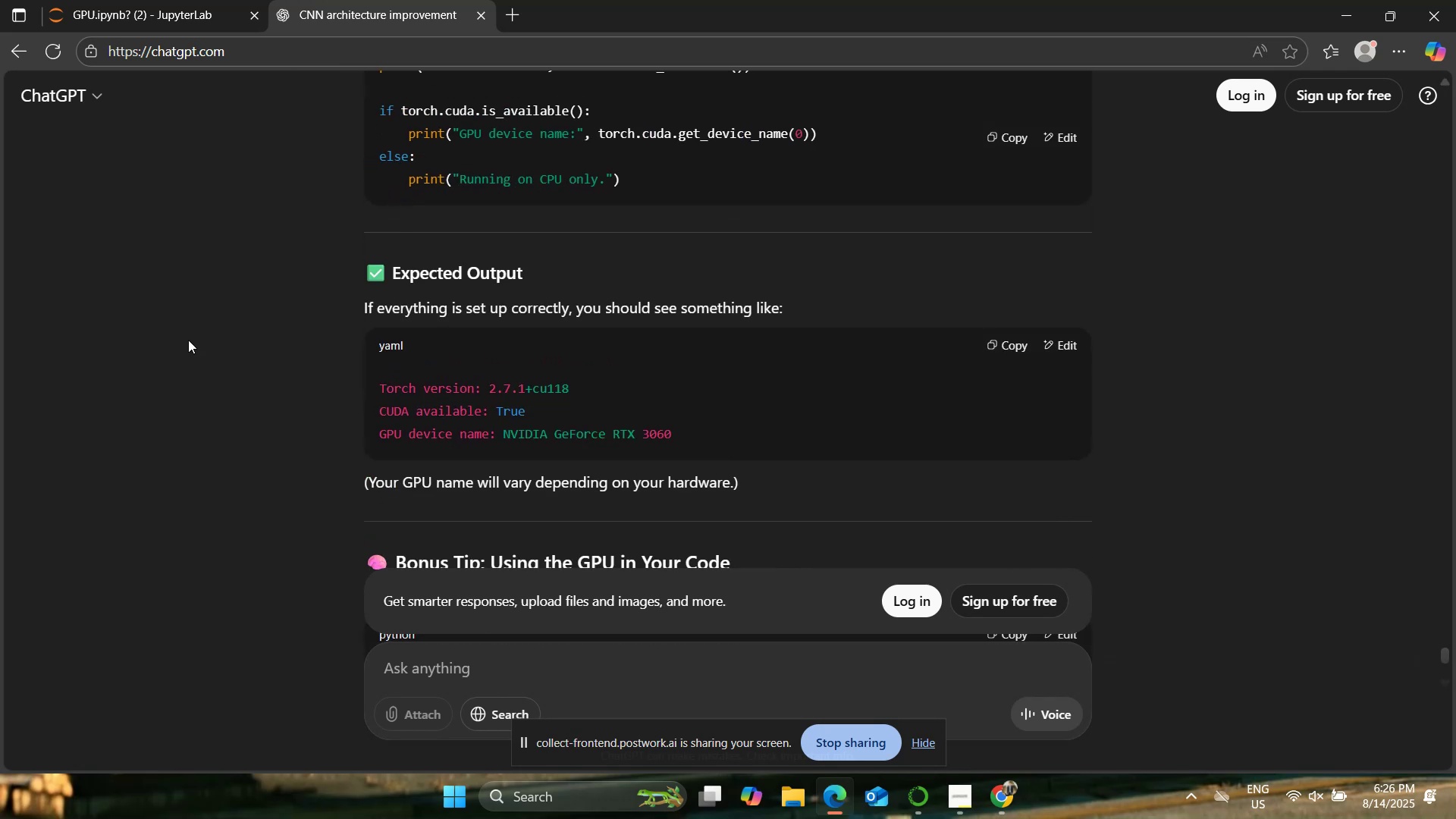 
left_click([141, 0])
 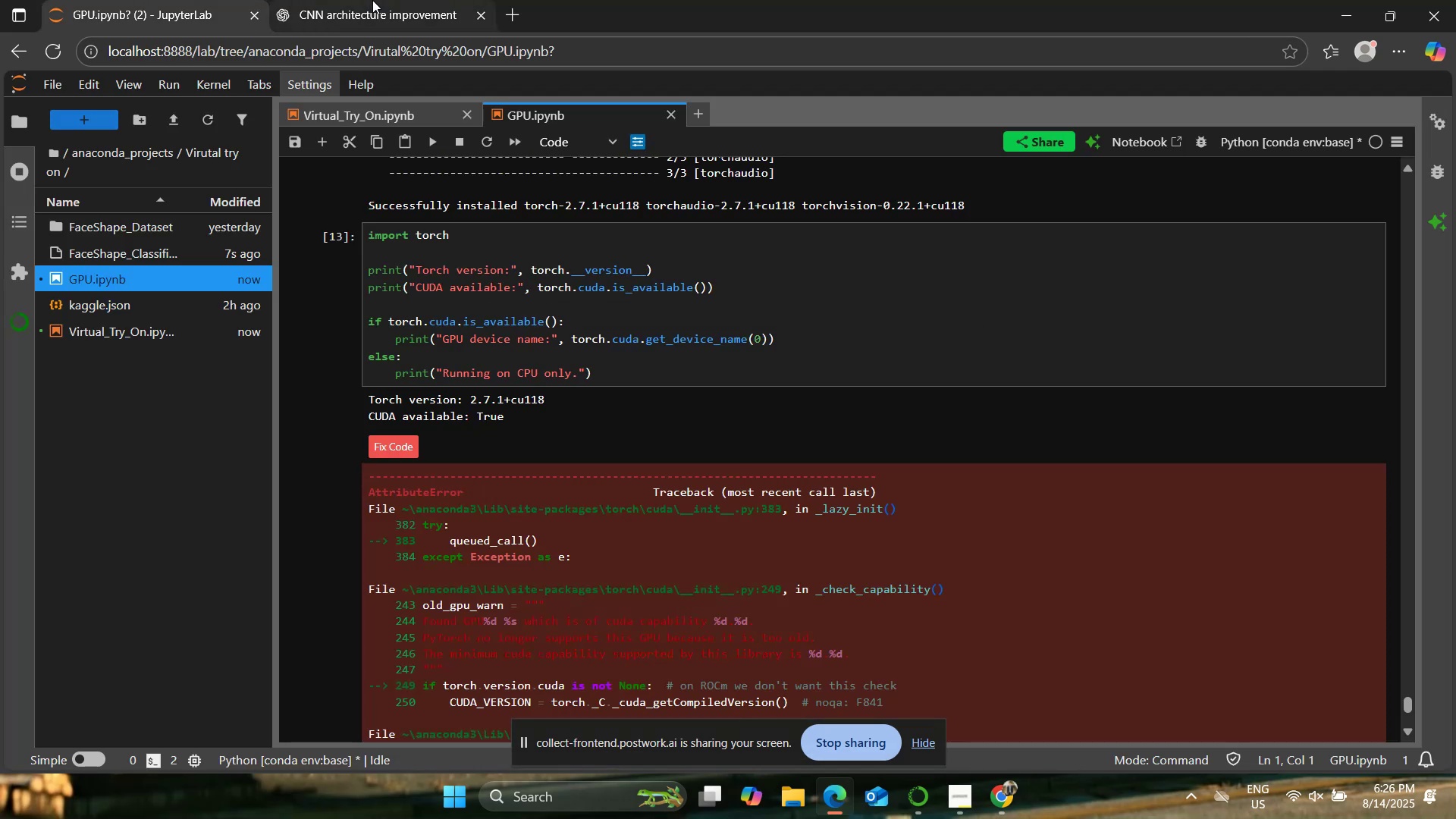 
left_click([372, 0])
 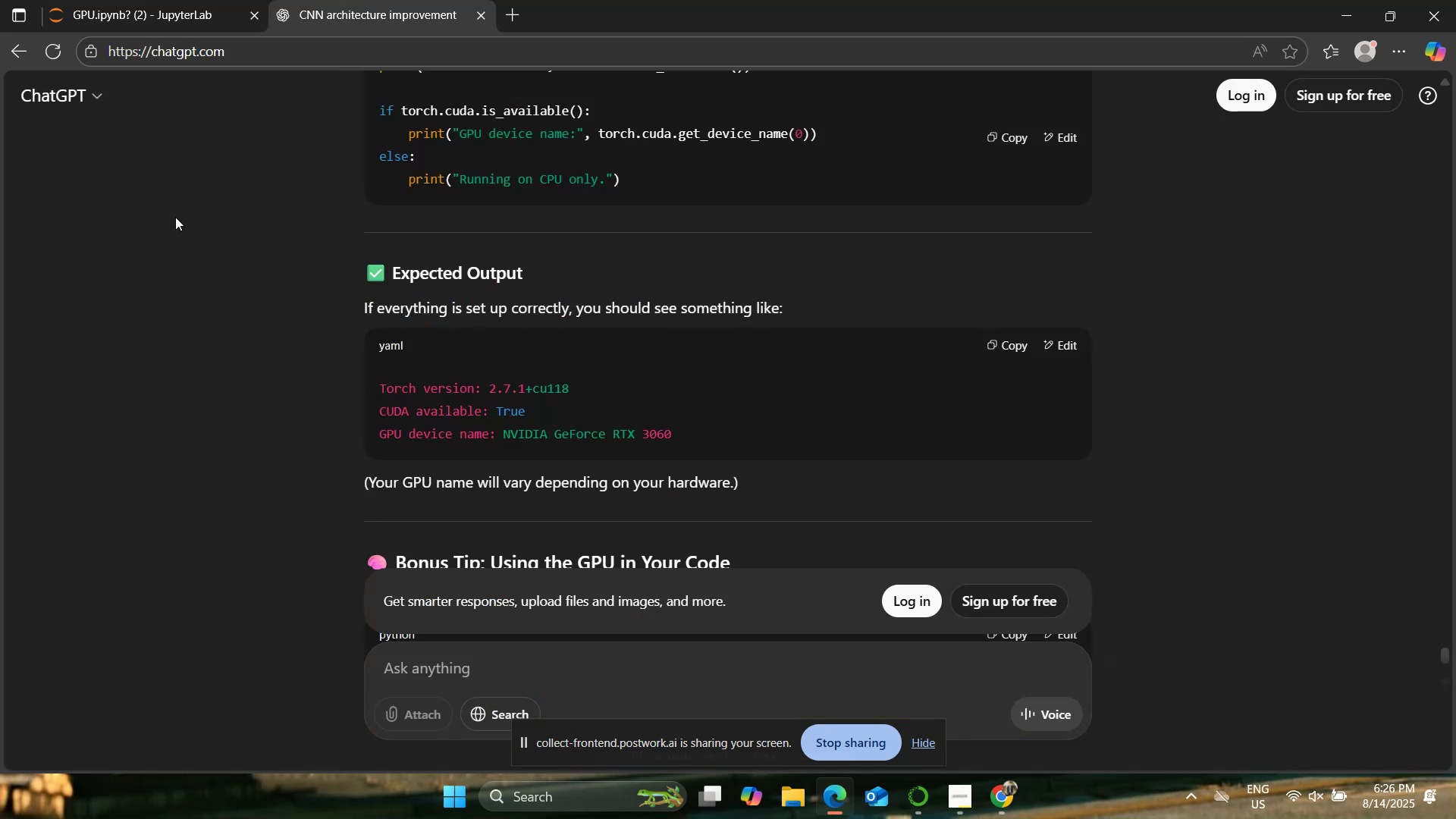 
scroll: coordinate [139, 260], scroll_direction: up, amount: 2.0
 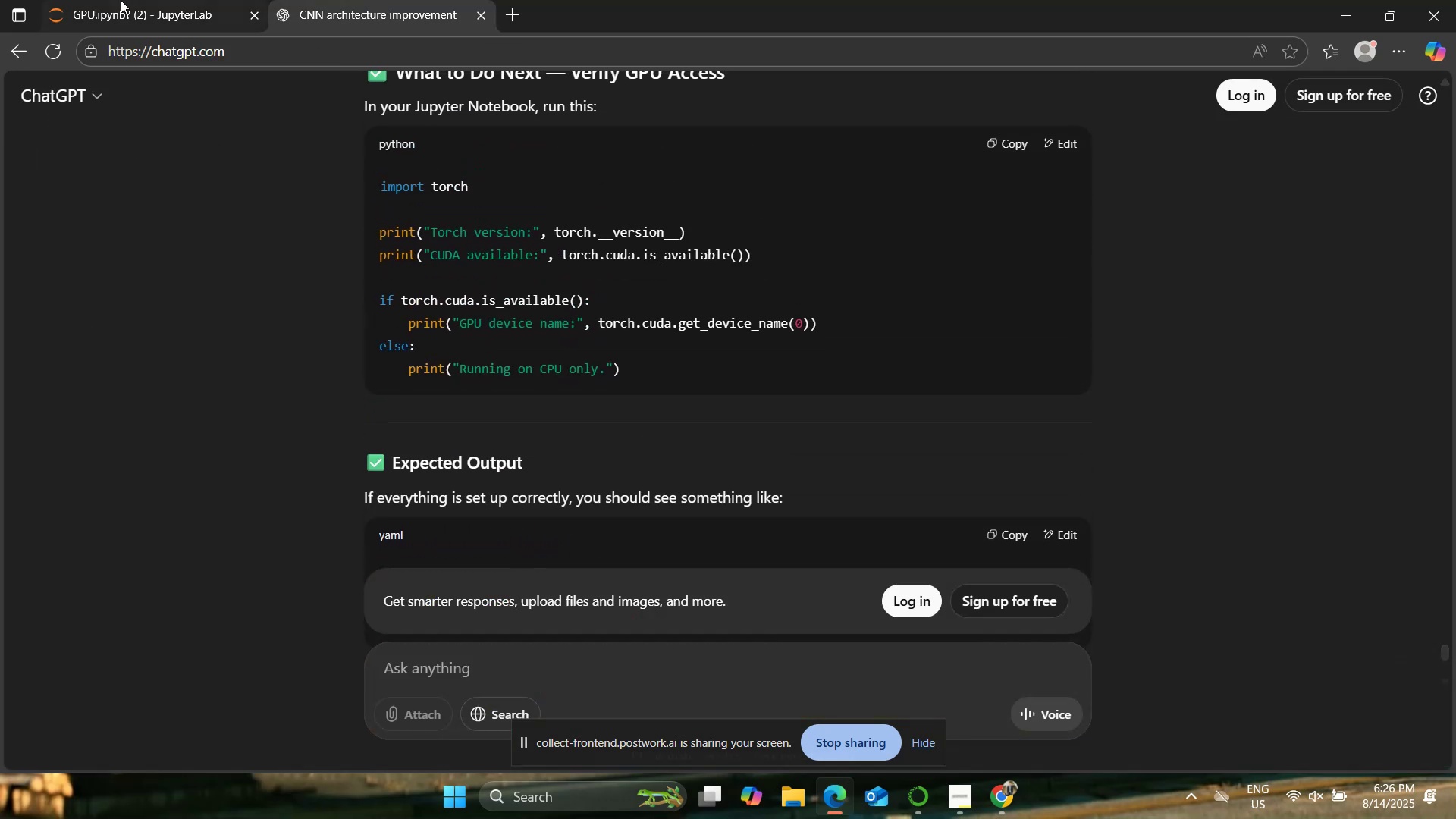 
left_click([121, 0])
 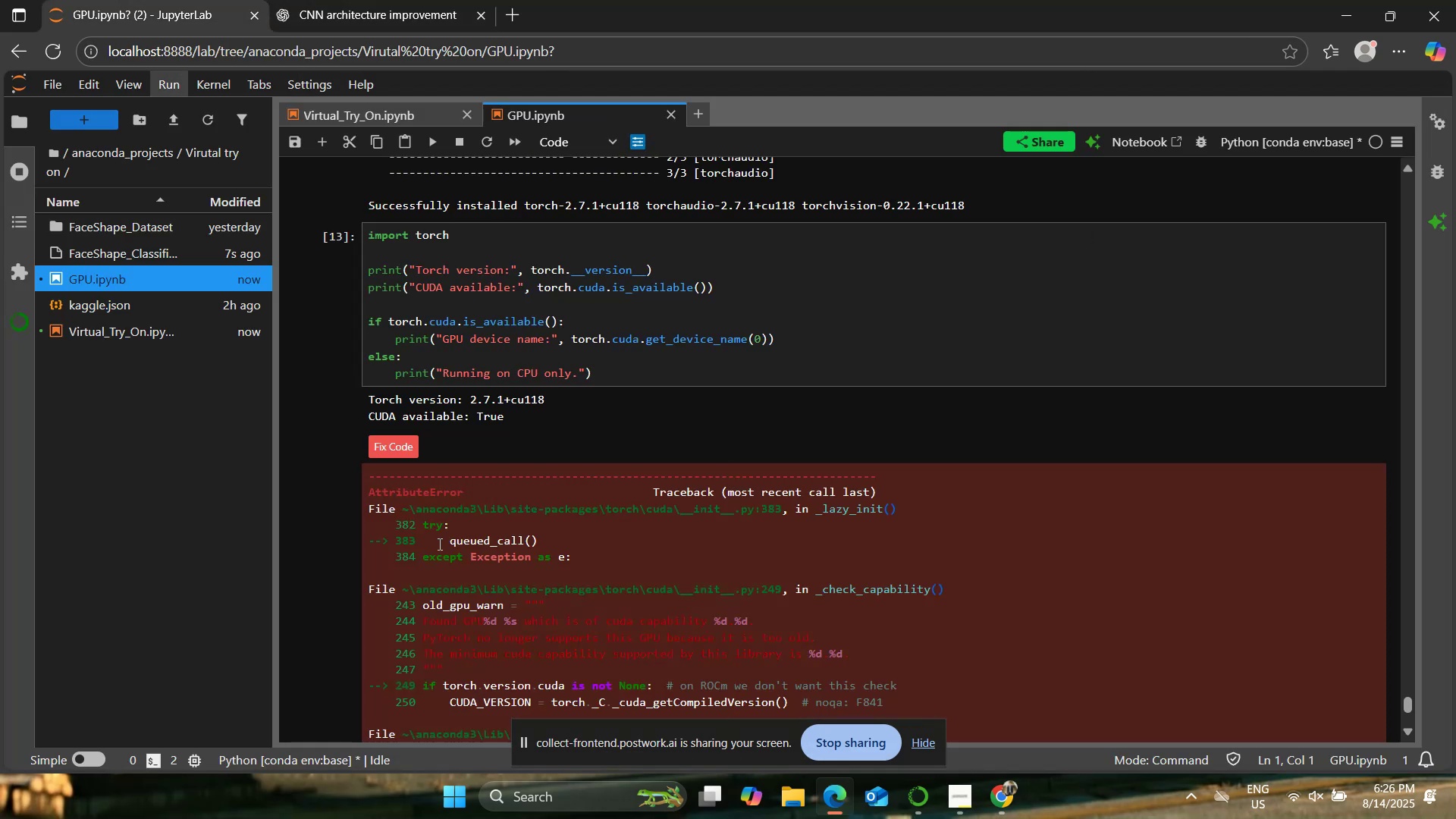 
scroll: coordinate [449, 551], scroll_direction: down, amount: 2.0
 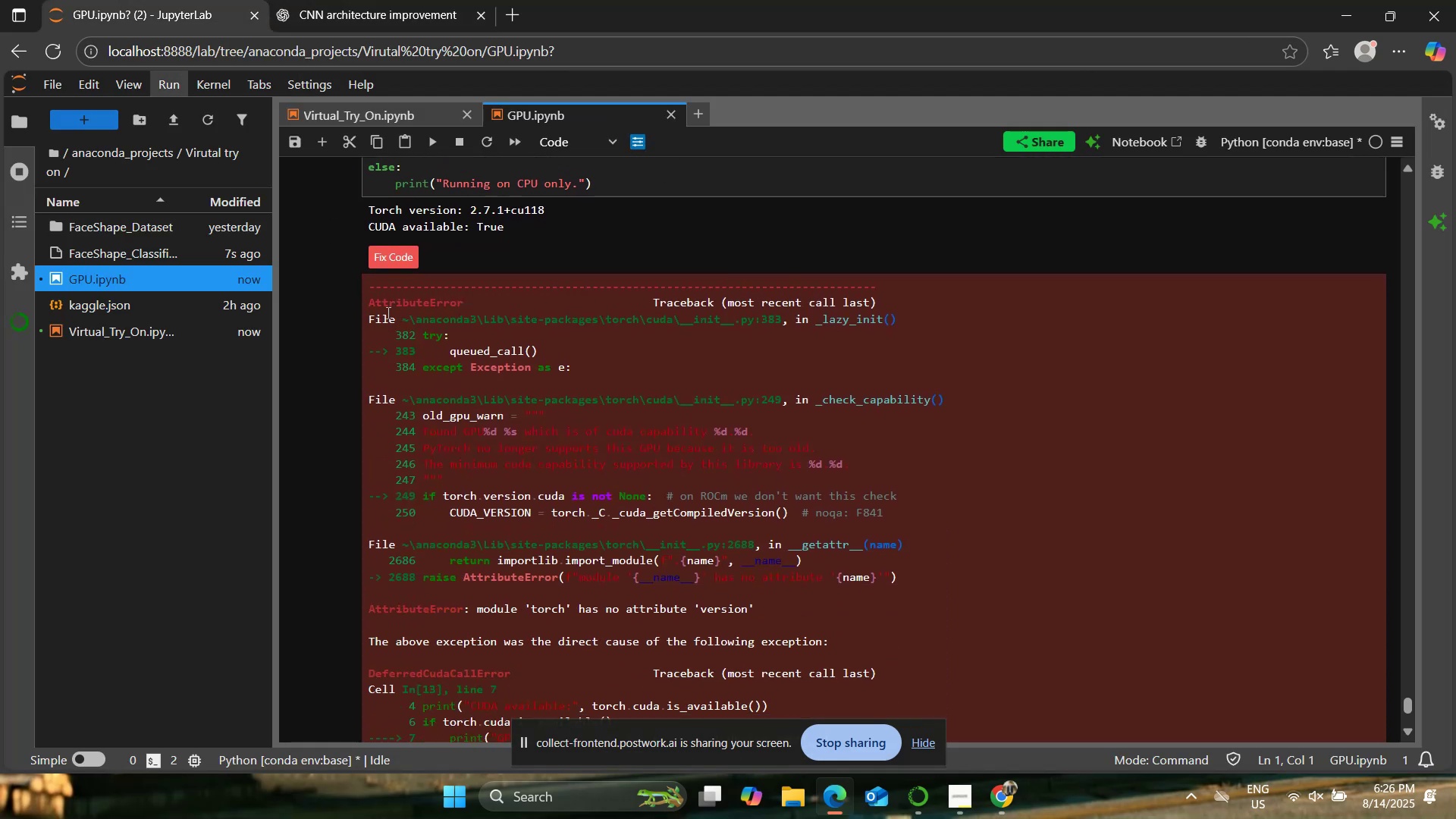 
left_click_drag(start_coordinate=[368, 284], to_coordinate=[821, 248])
 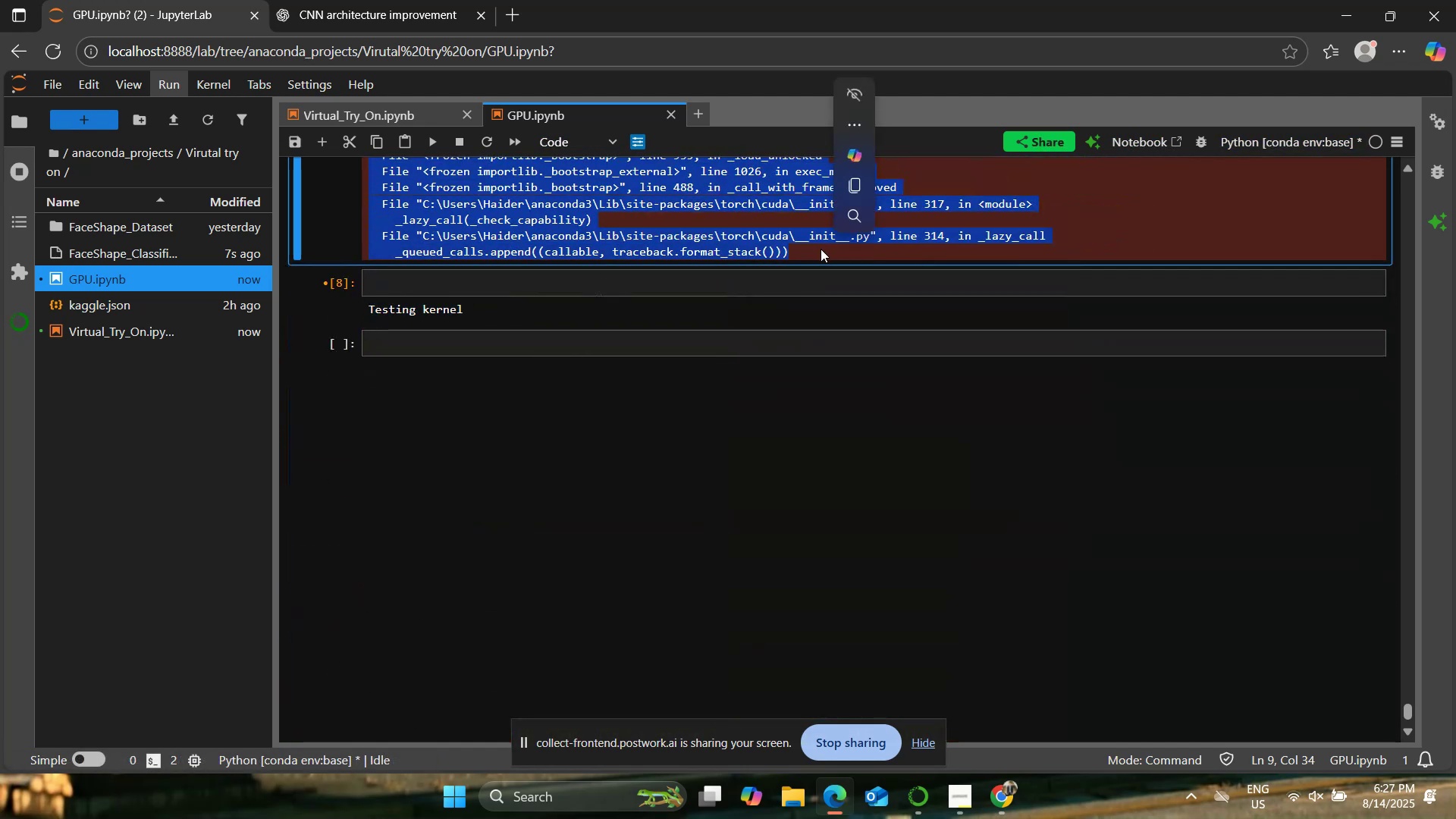 
key(Control+C)
 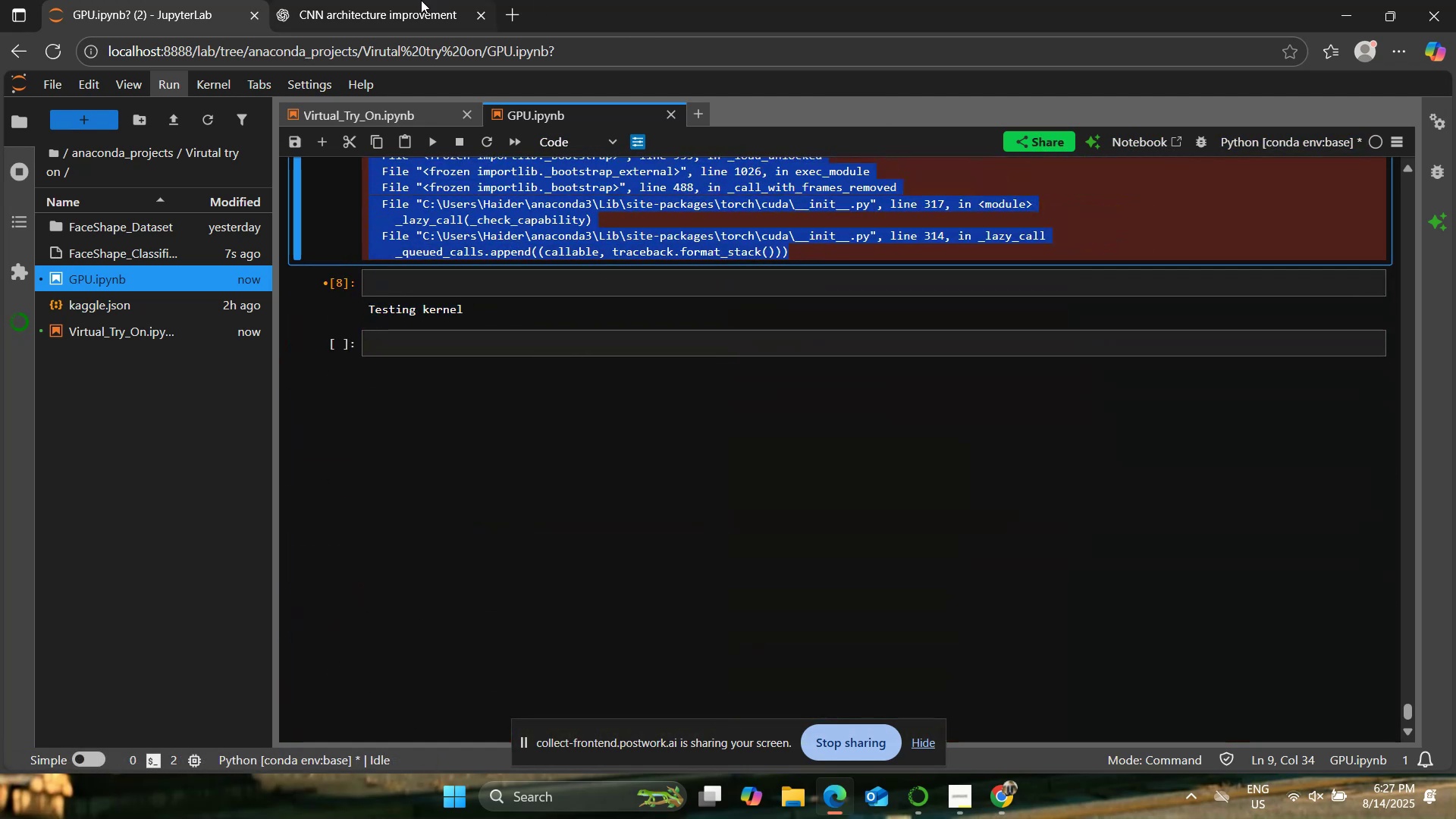 
left_click([405, 0])
 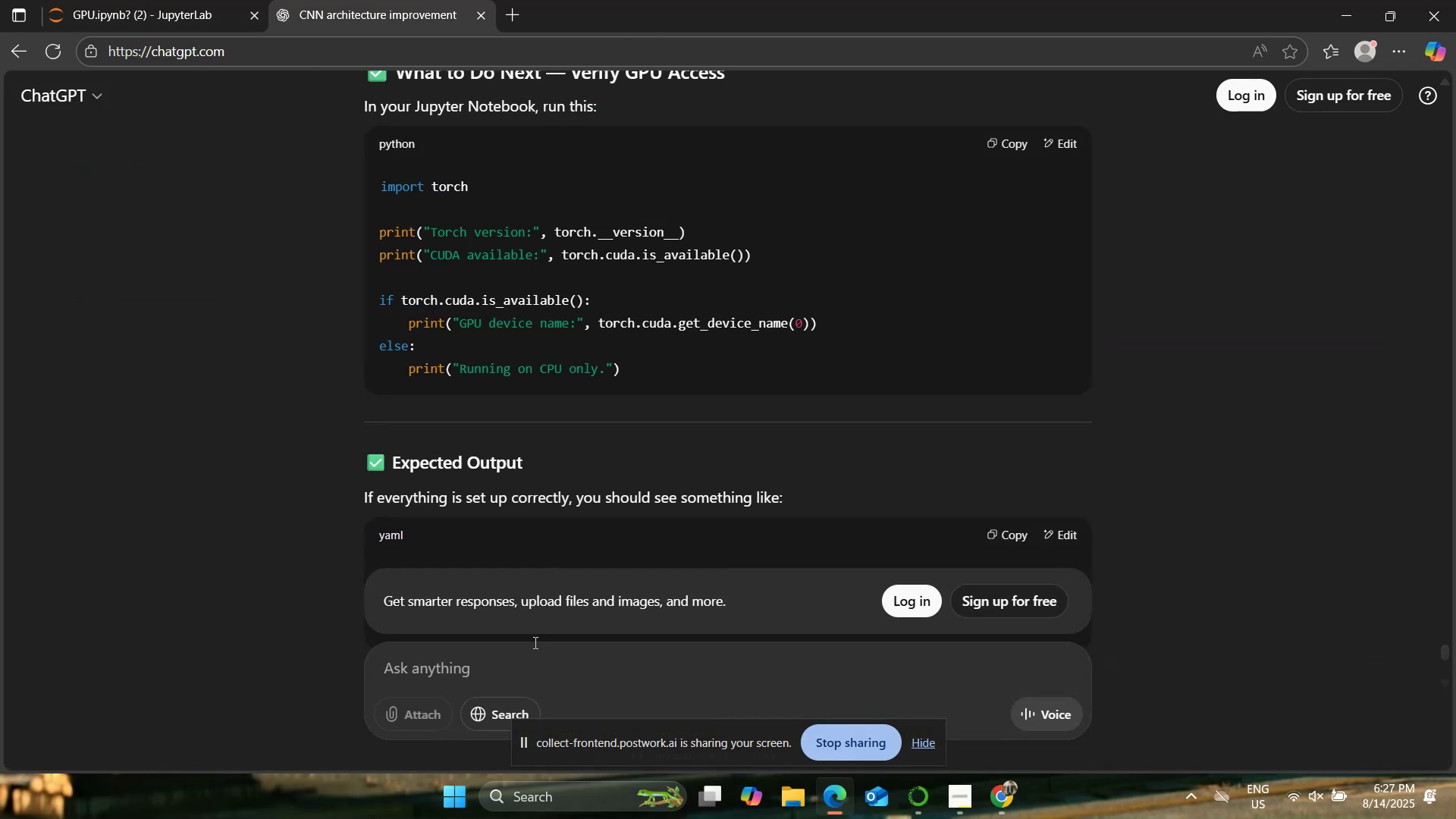 
left_click([532, 651])
 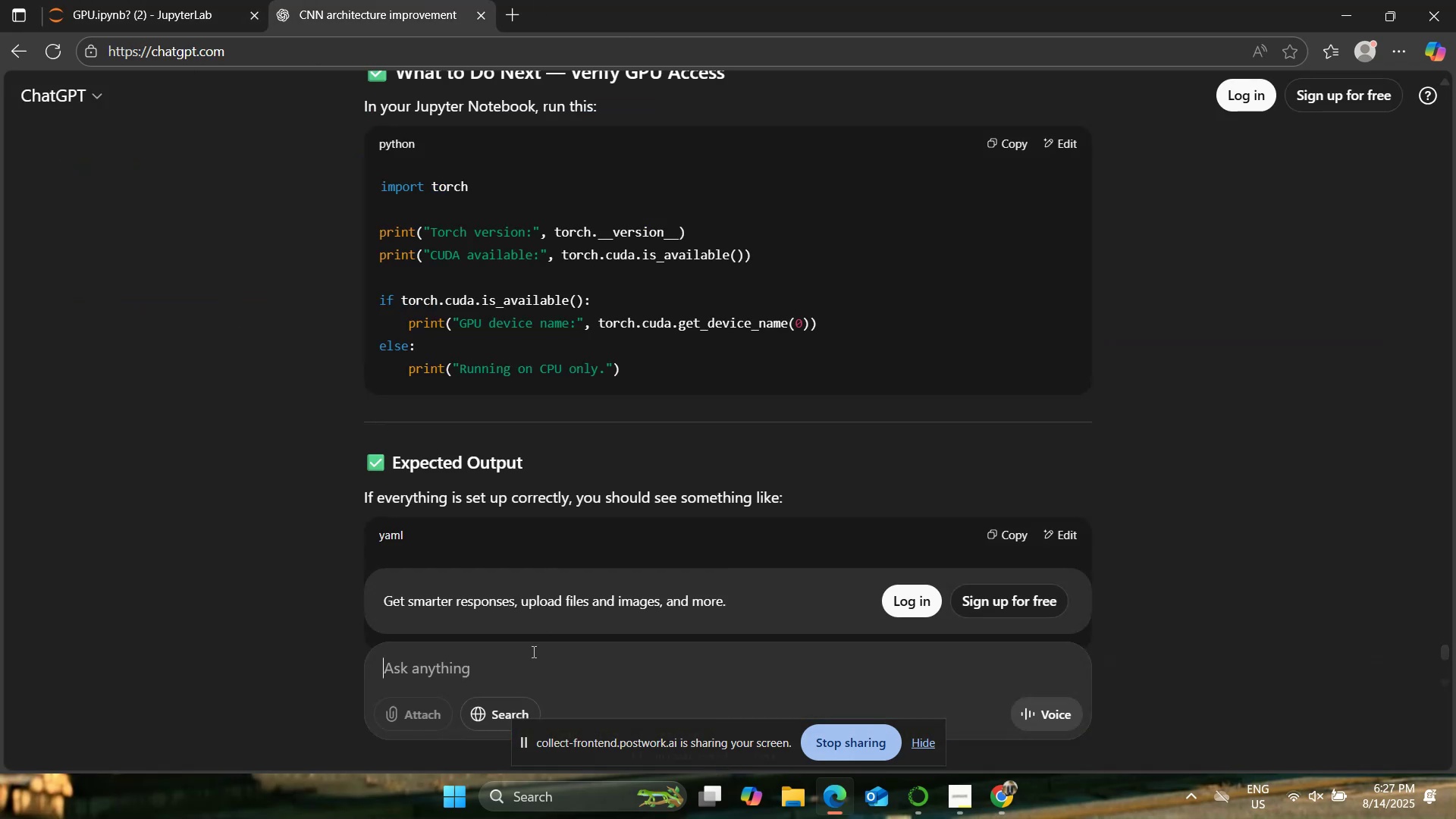 
key(Control+ControlLeft)
 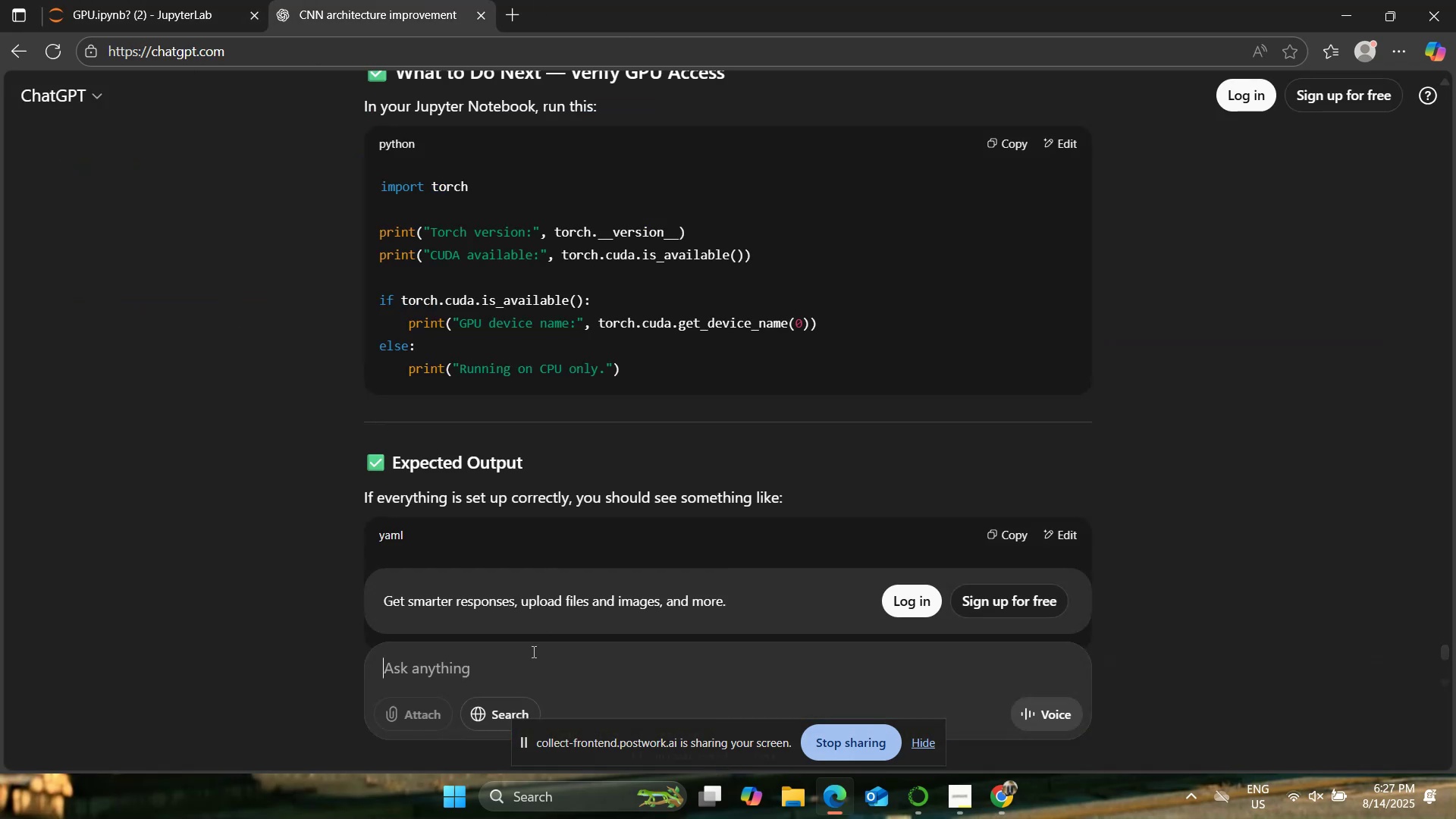 
key(Control+V)
 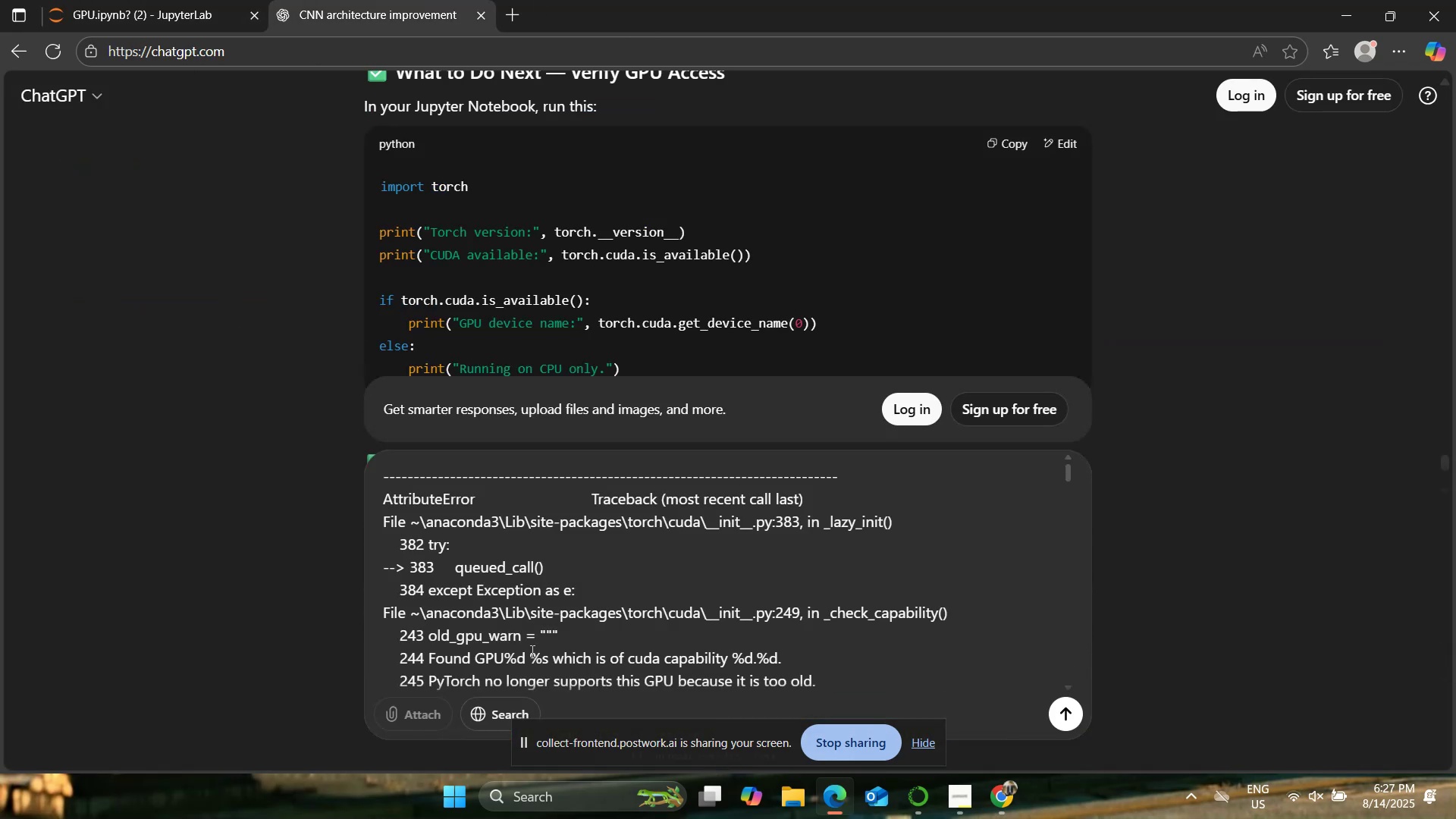 
key(Enter)
 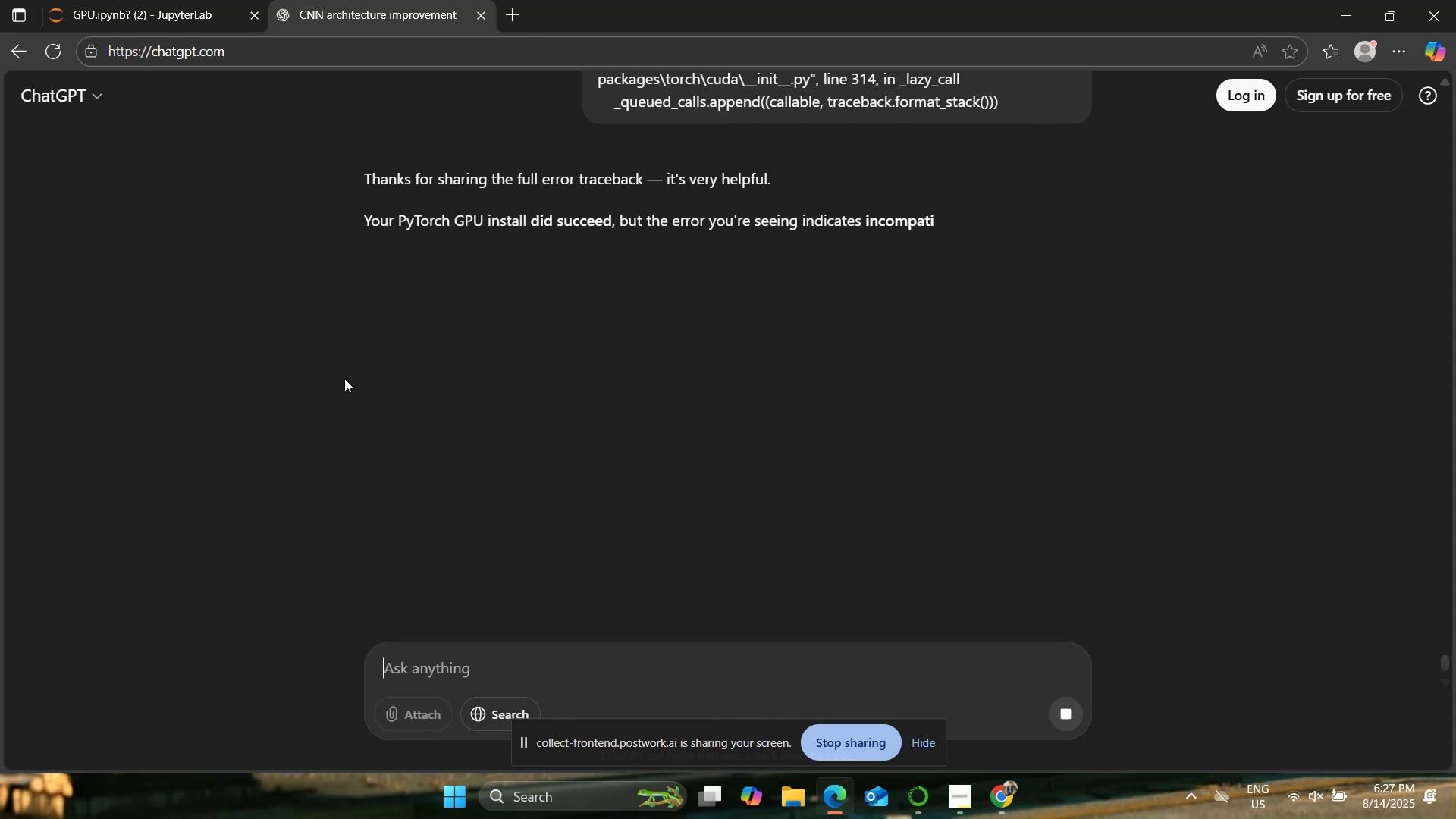 
wait(12.07)
 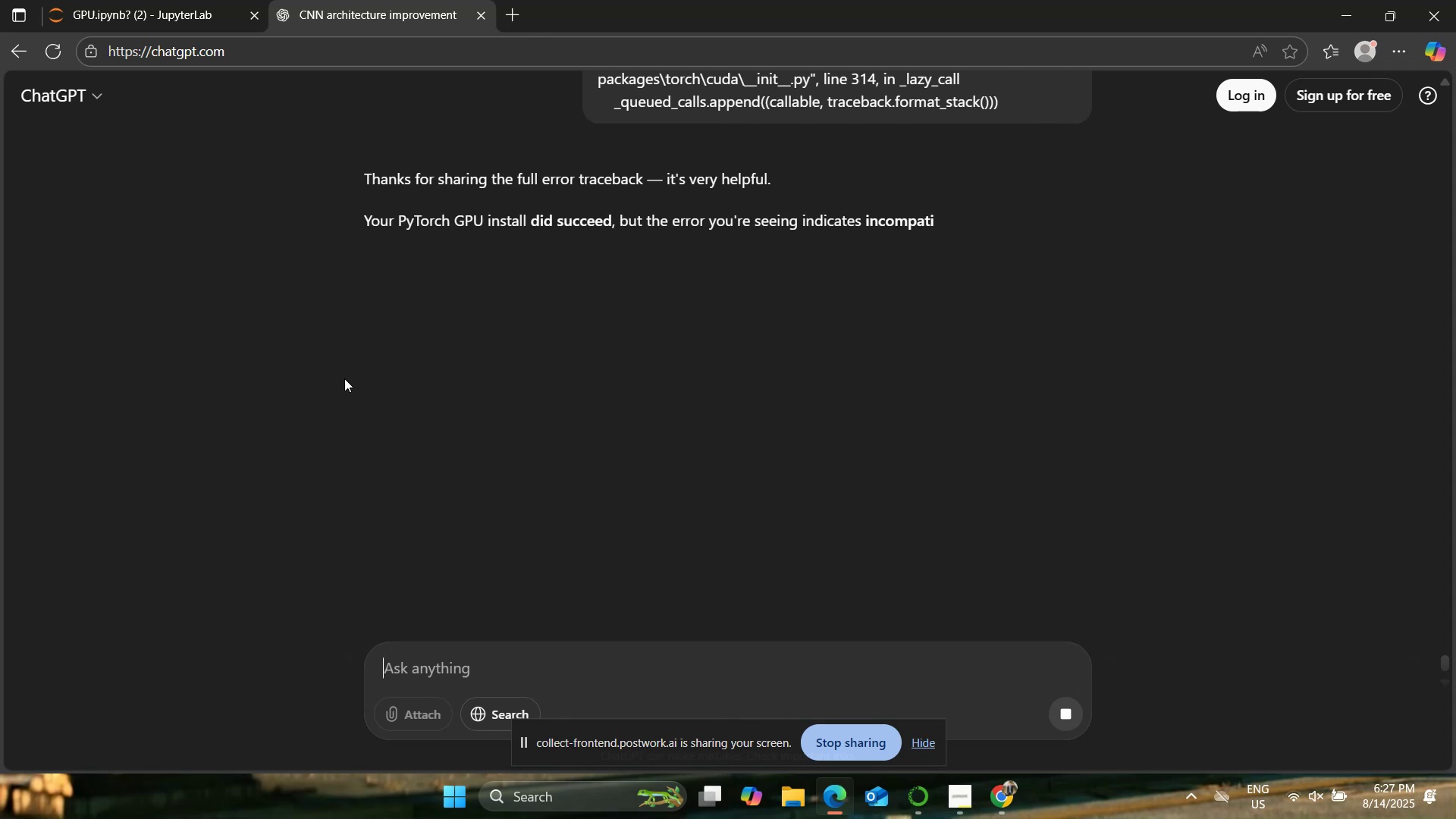 
scroll: coordinate [313, 316], scroll_direction: down, amount: 5.0
 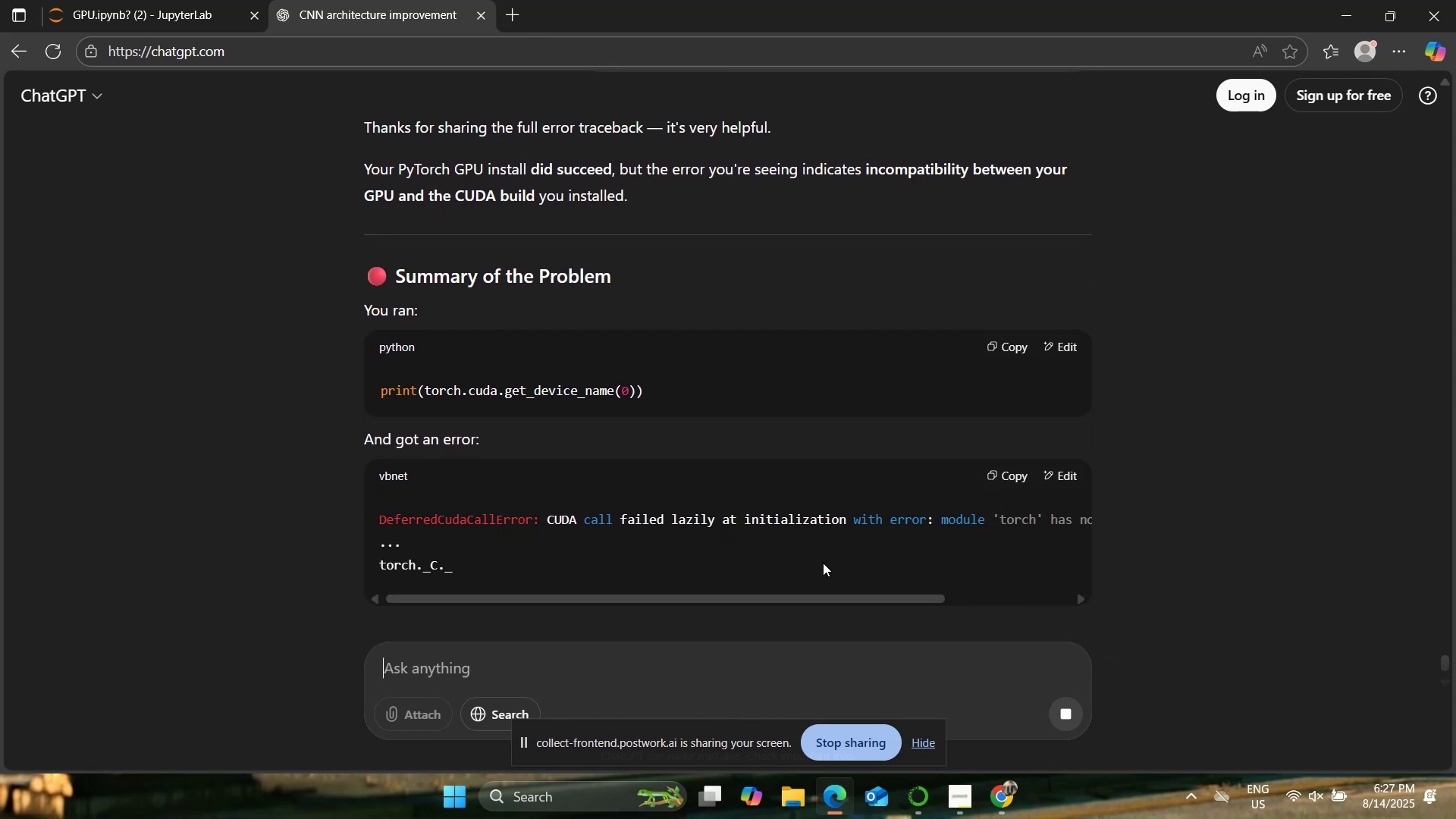 
left_click_drag(start_coordinate=[833, 598], to_coordinate=[616, 597])
 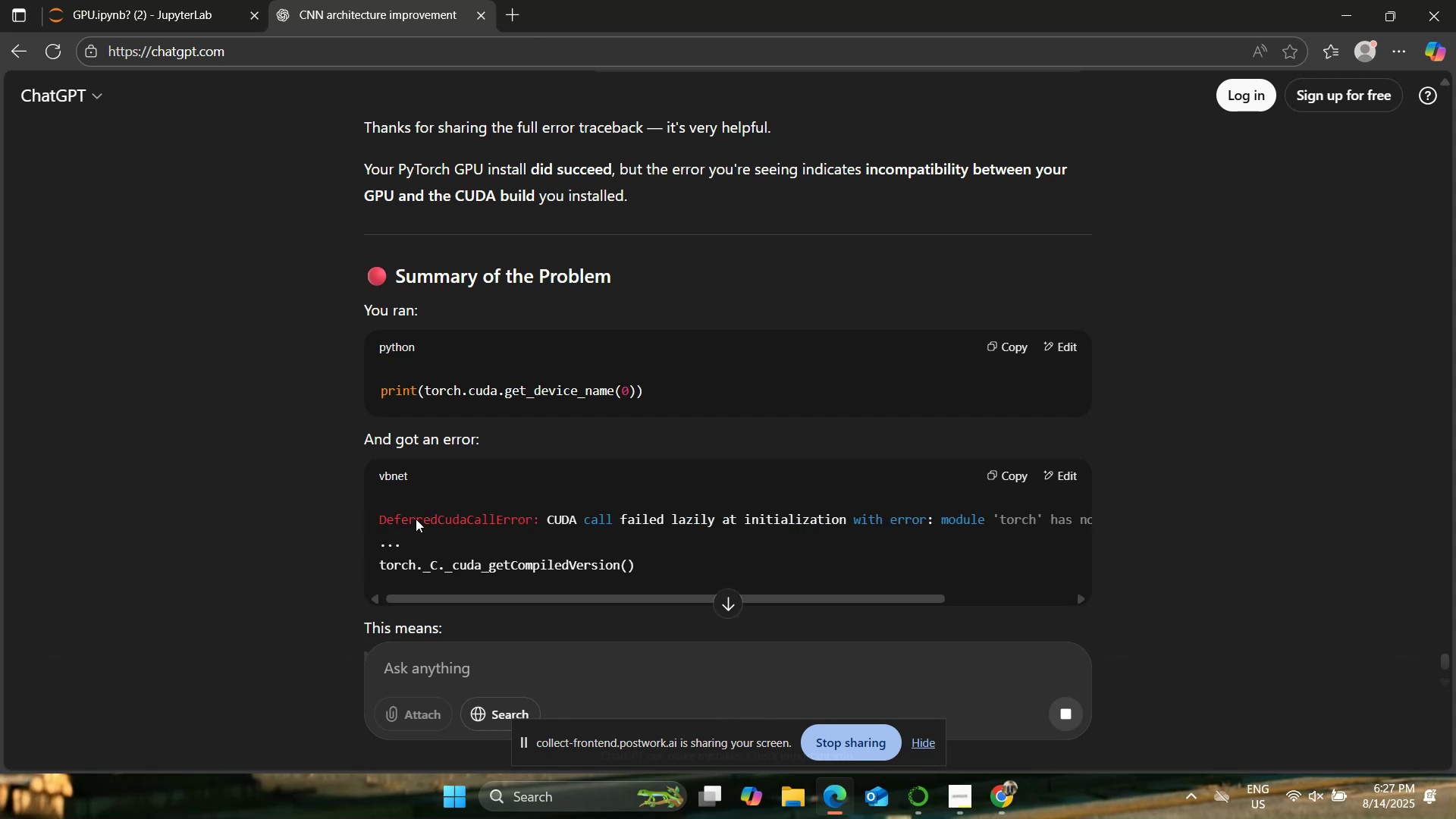 
scroll: coordinate [262, 452], scroll_direction: down, amount: 10.0
 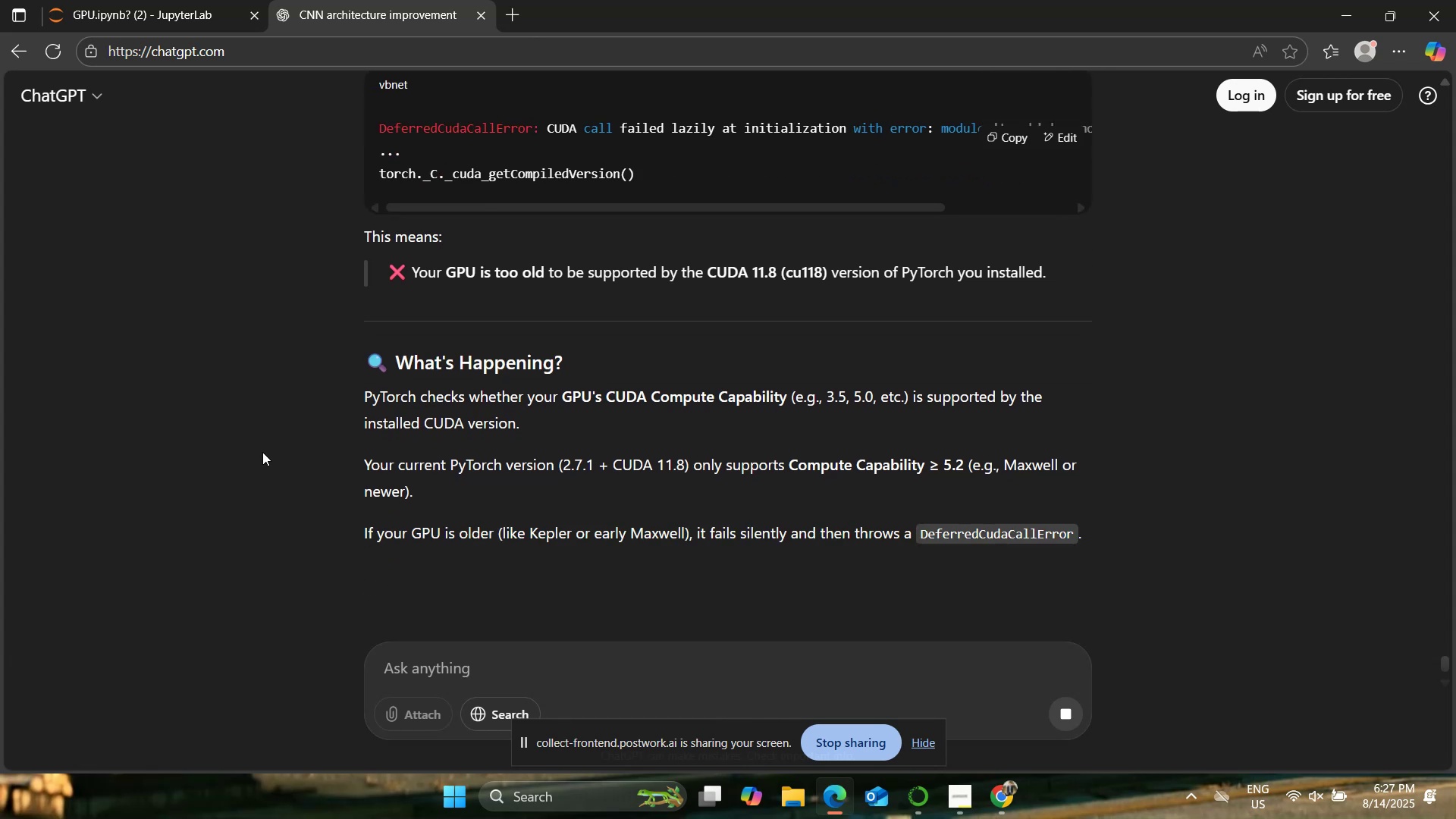 
scroll: coordinate [262, 452], scroll_direction: down, amount: 4.0
 